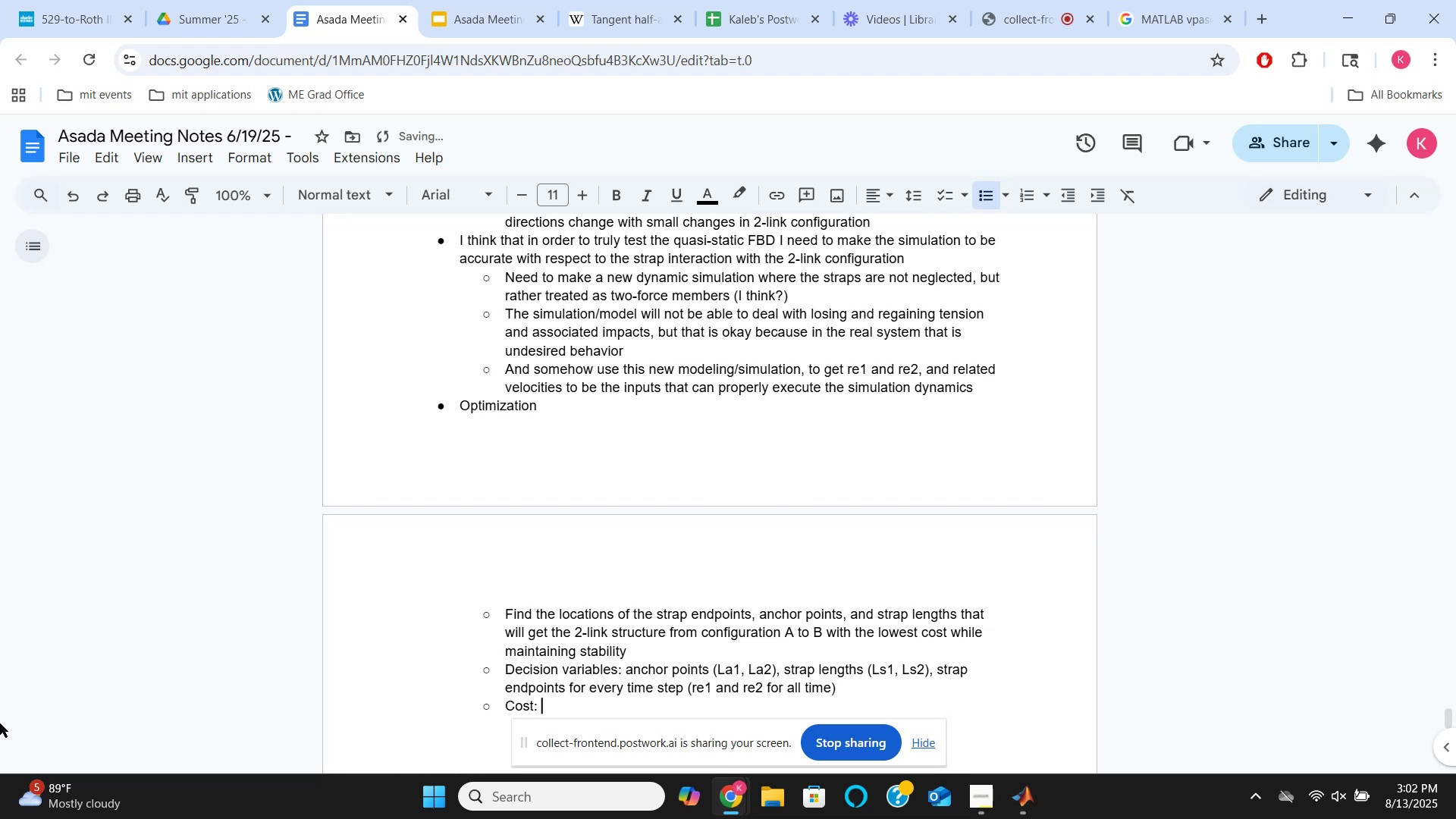 
key(Enter)
 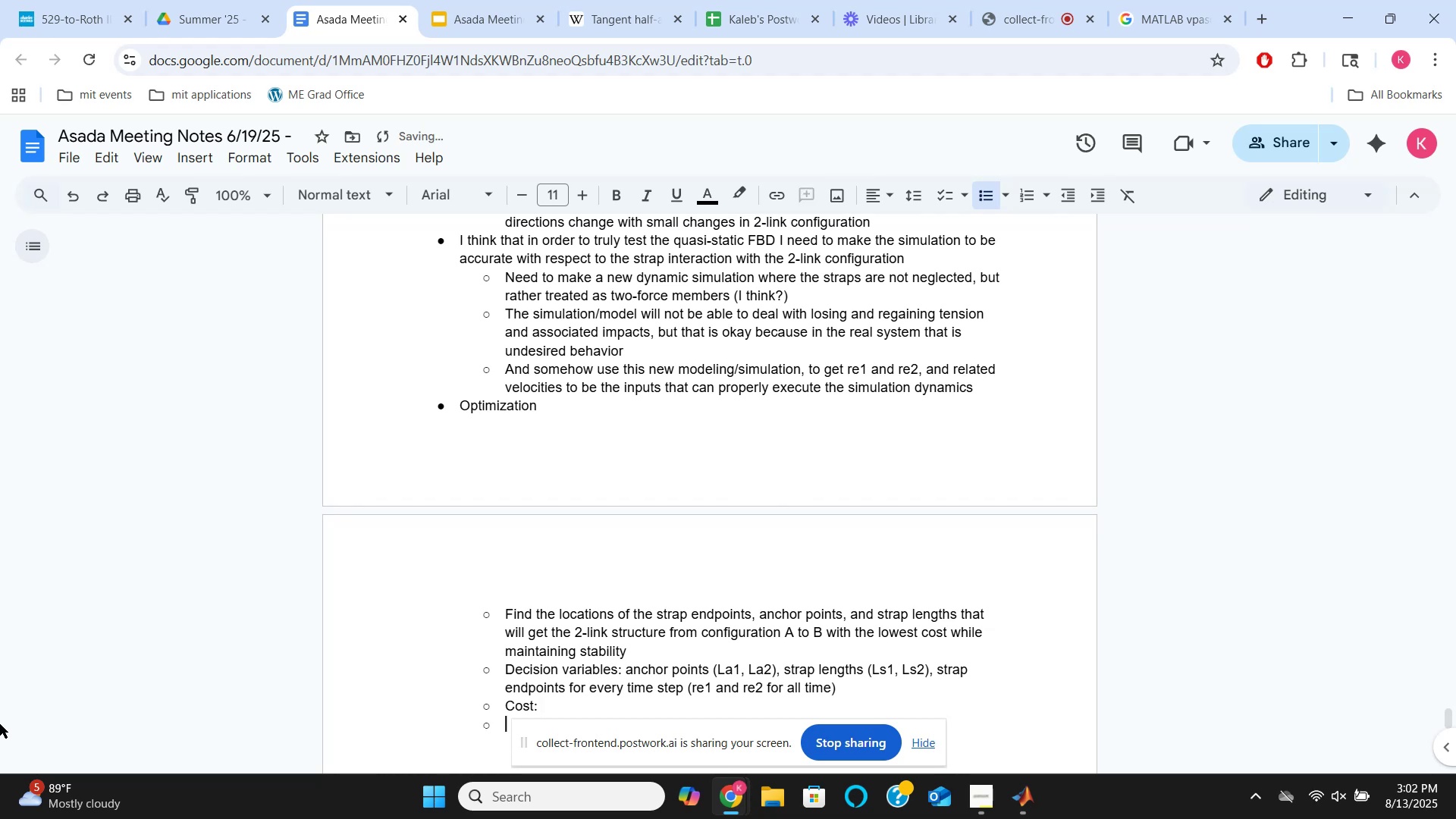 
type(Cons)
 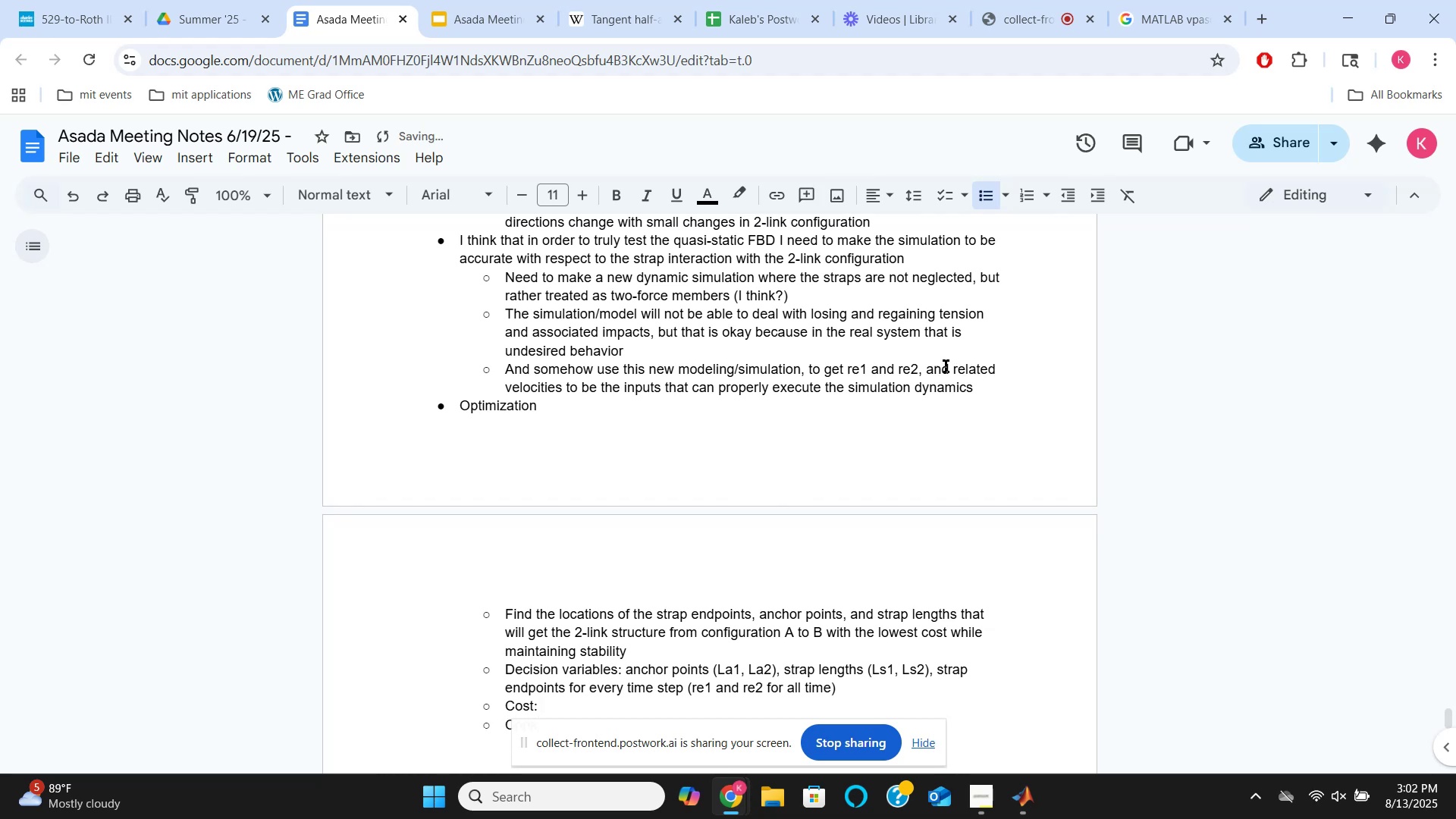 
scroll: coordinate [1269, 450], scroll_direction: down, amount: 1.0
 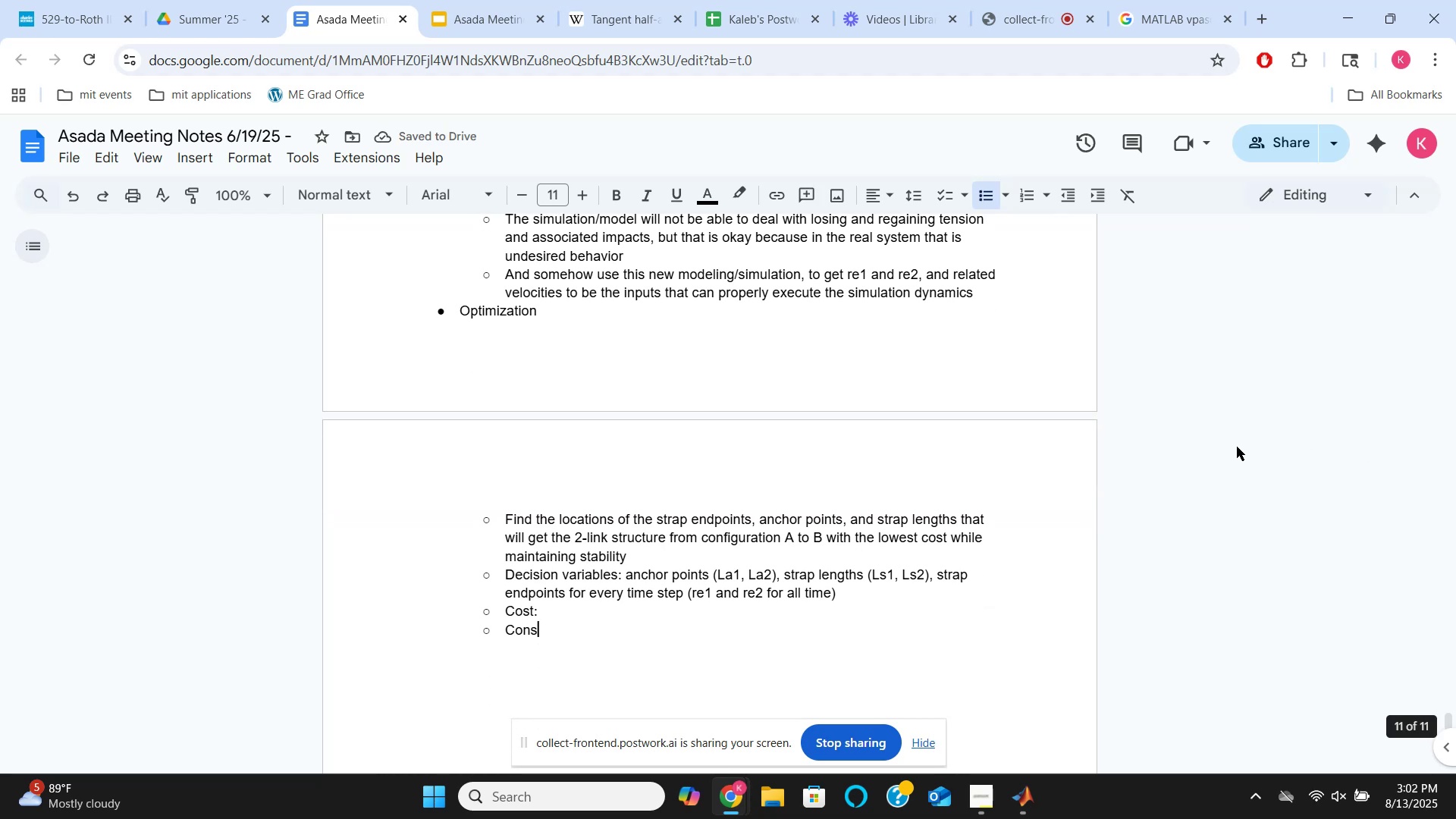 
type(traints: )
 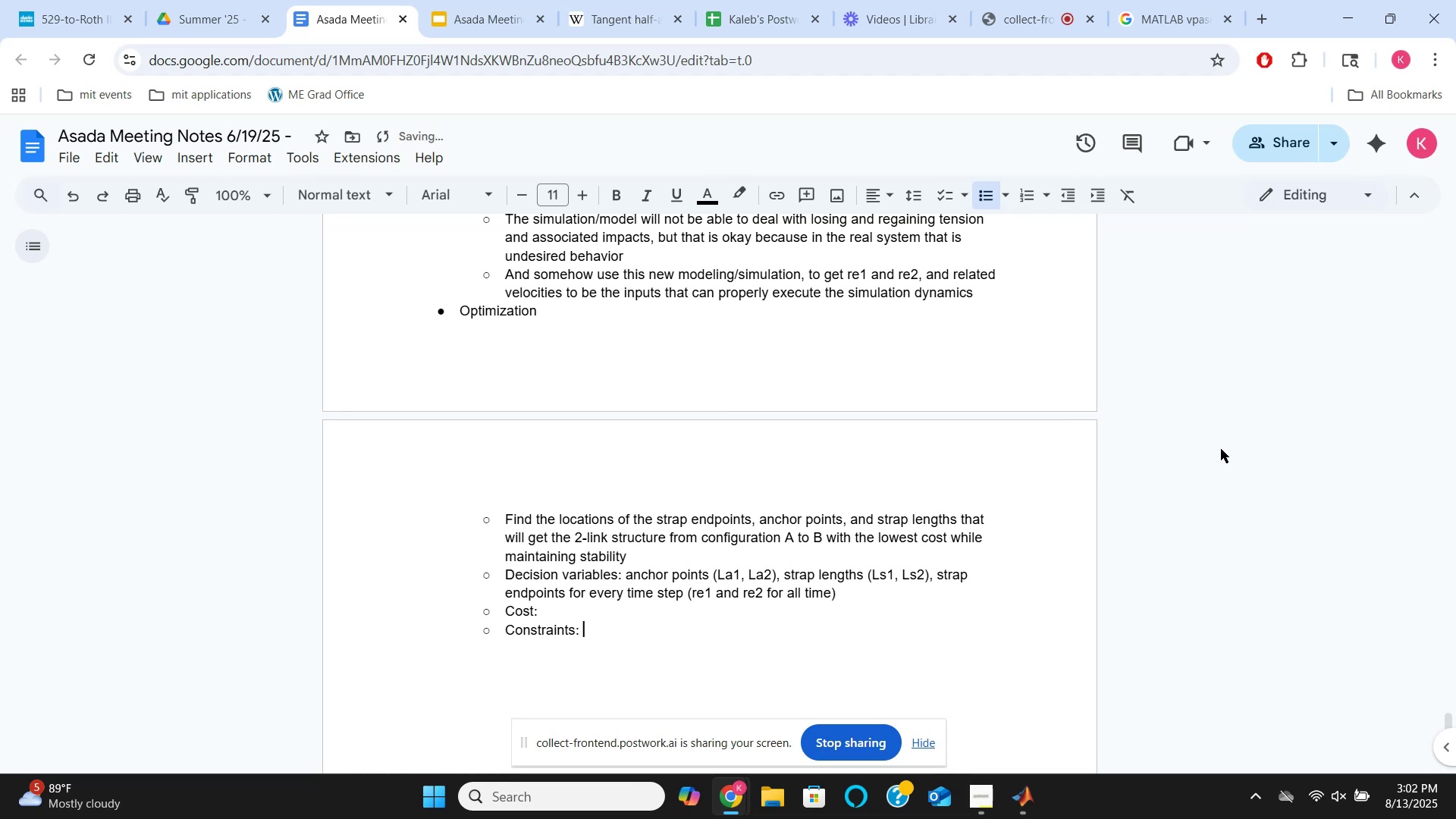 
wait(8.31)
 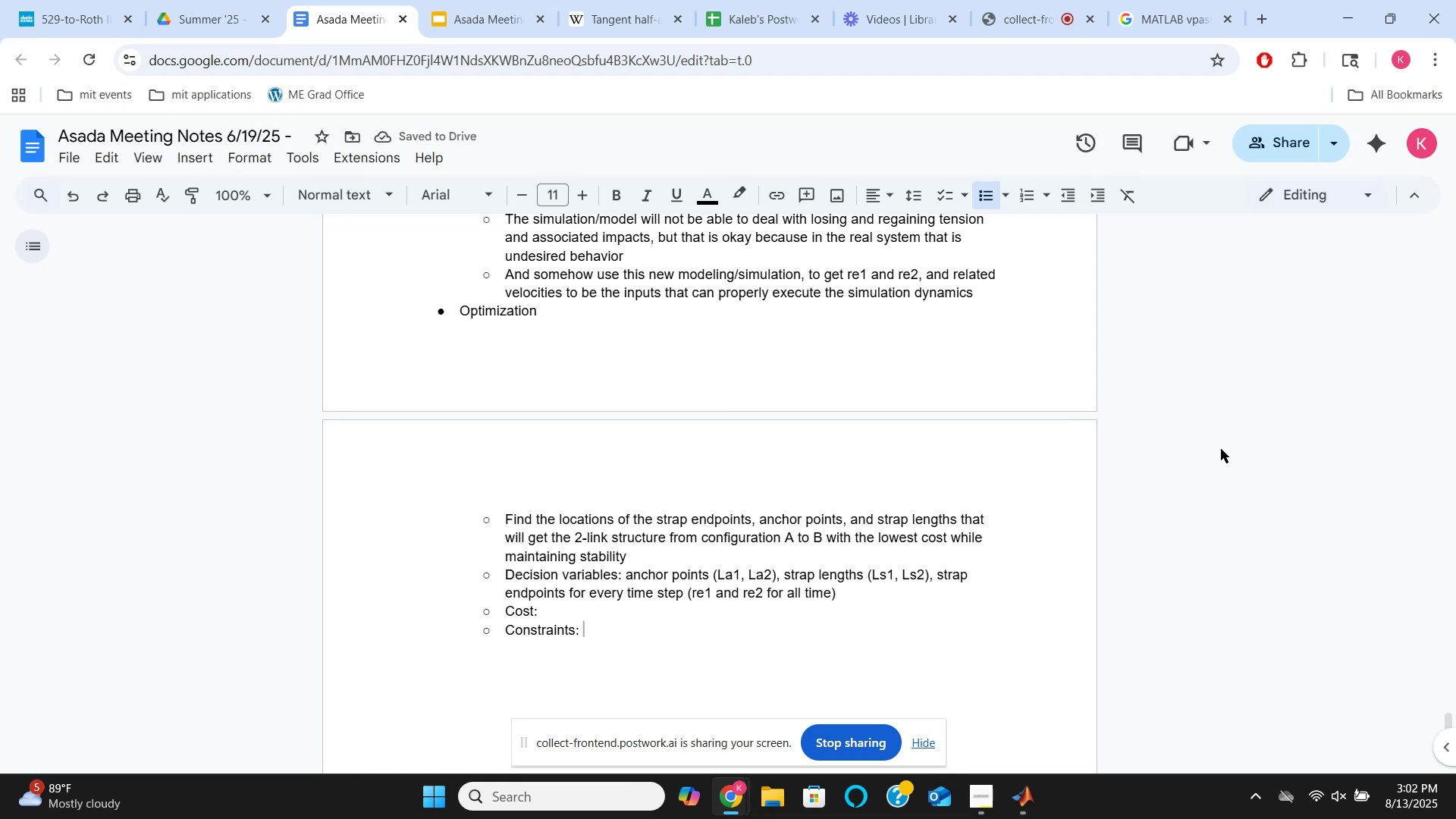 
left_click([1007, 686])
 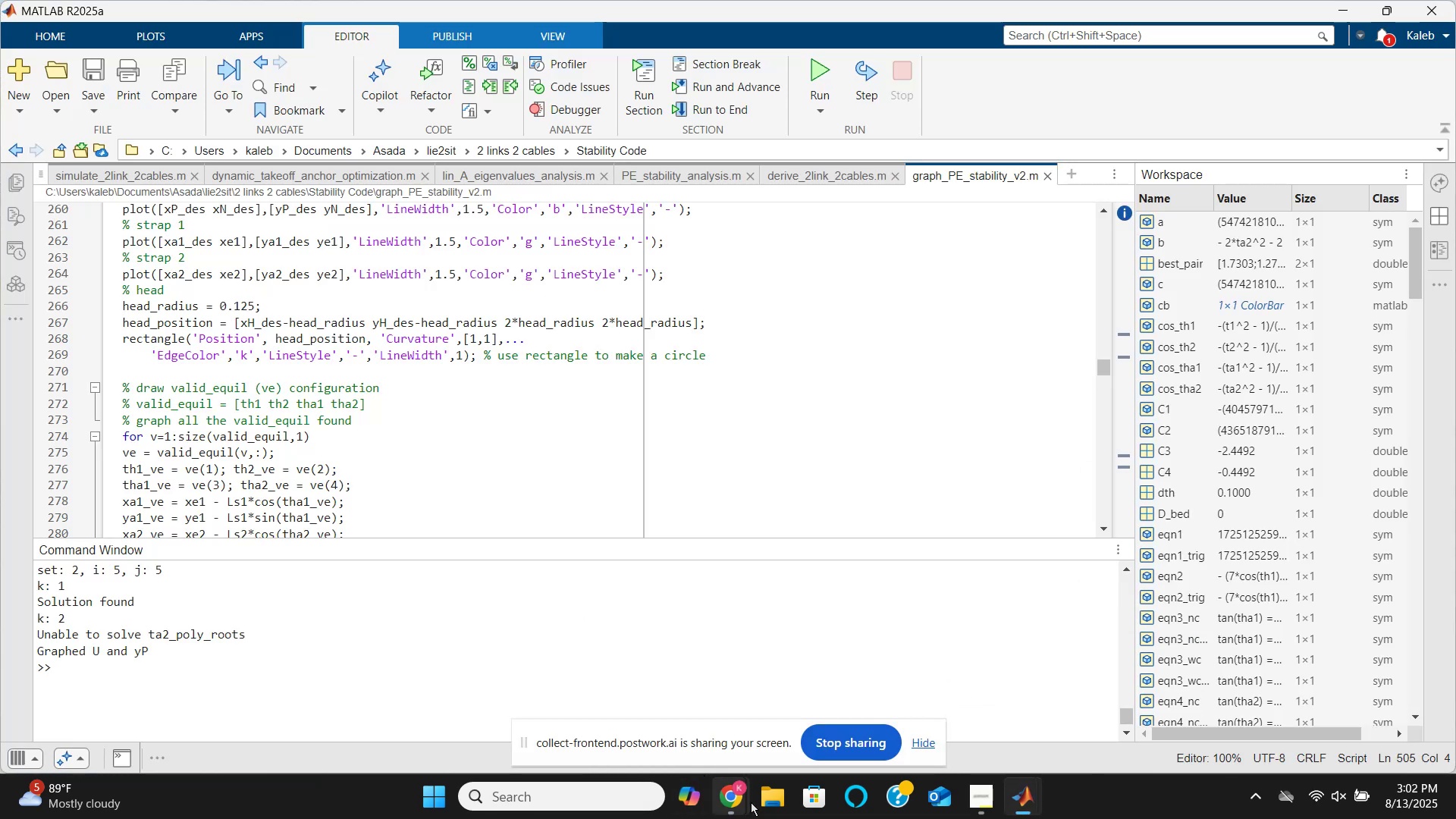 
left_click([769, 799])
 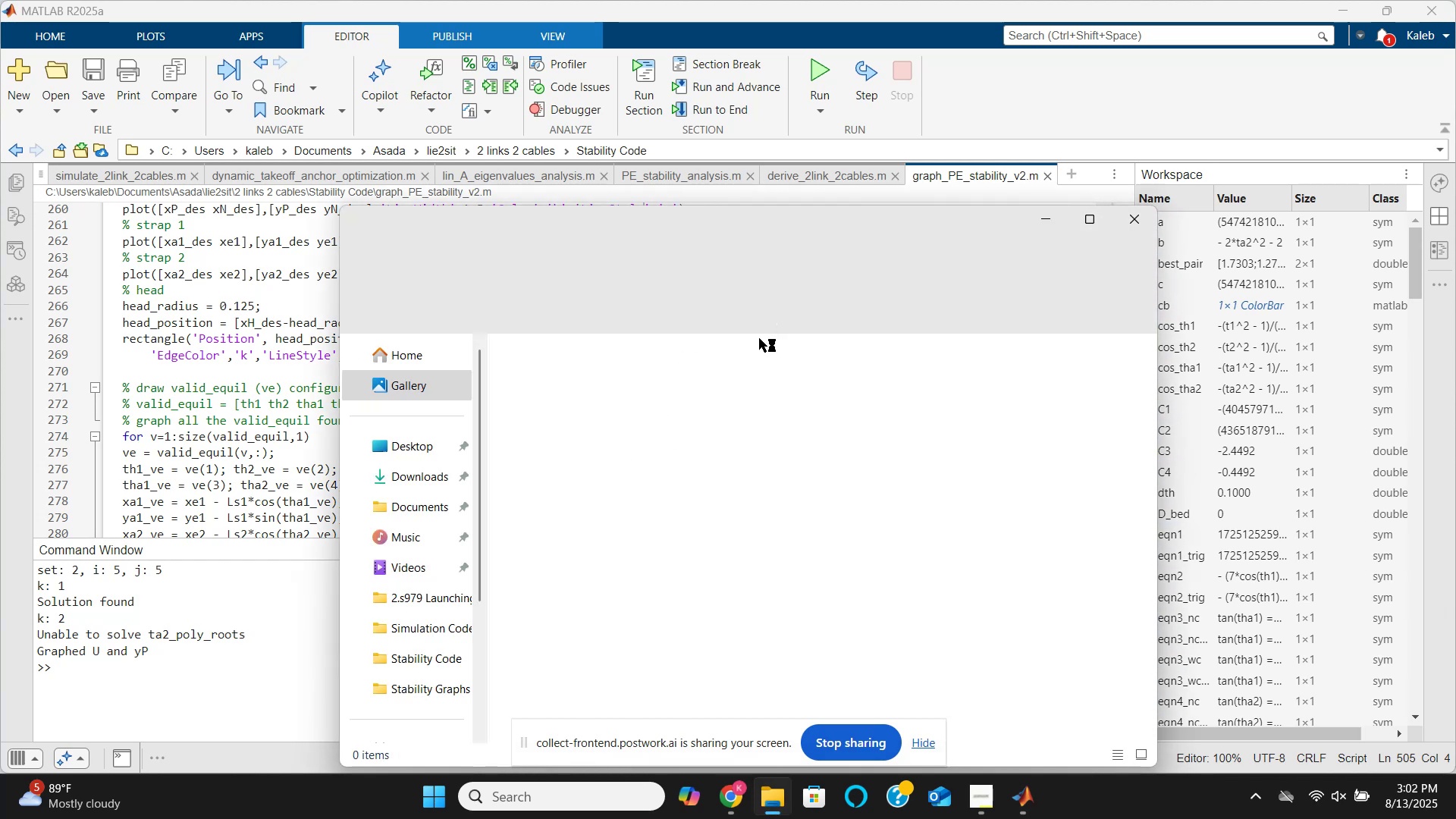 
left_click([408, 505])
 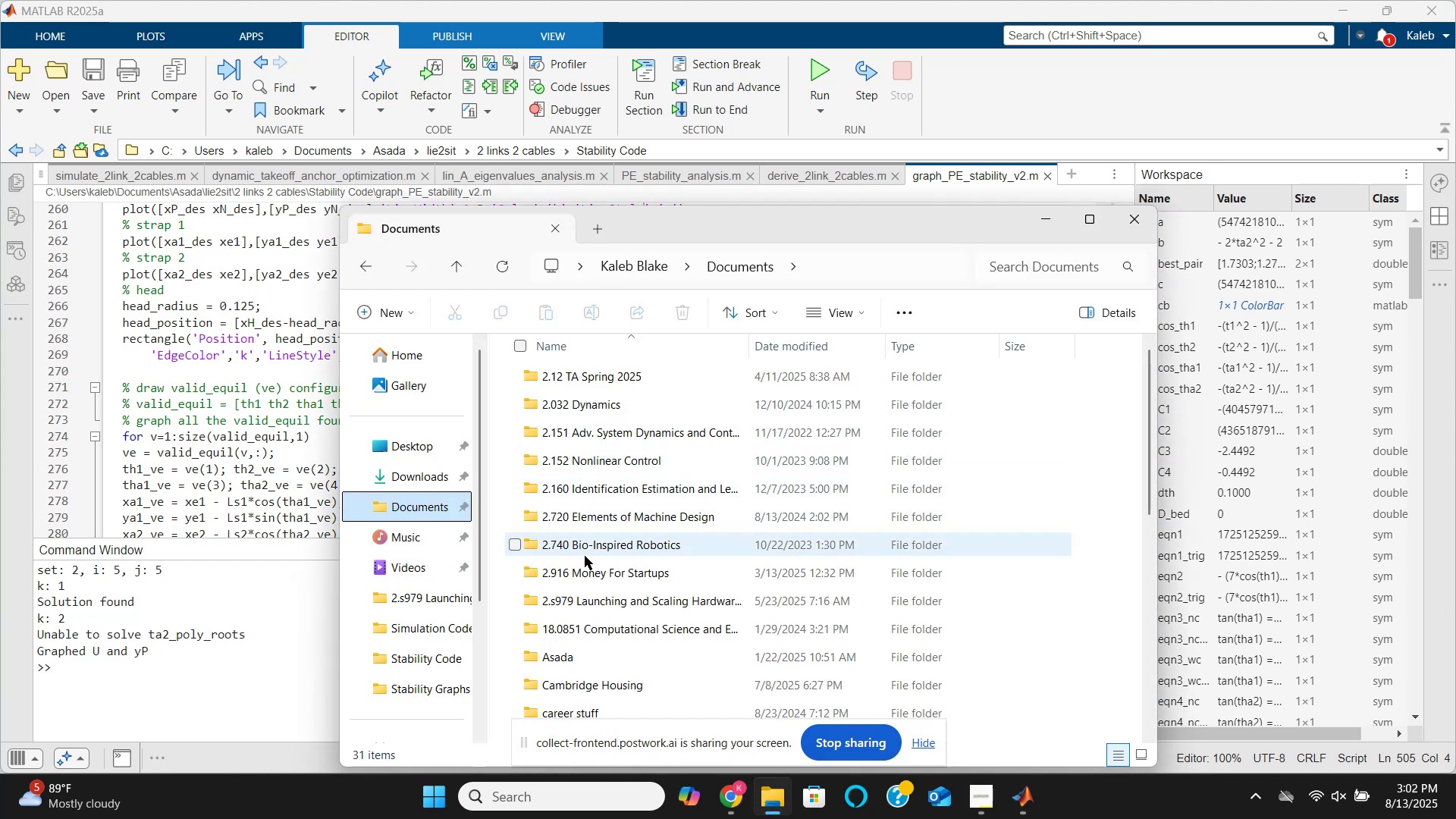 
double_click([577, 654])
 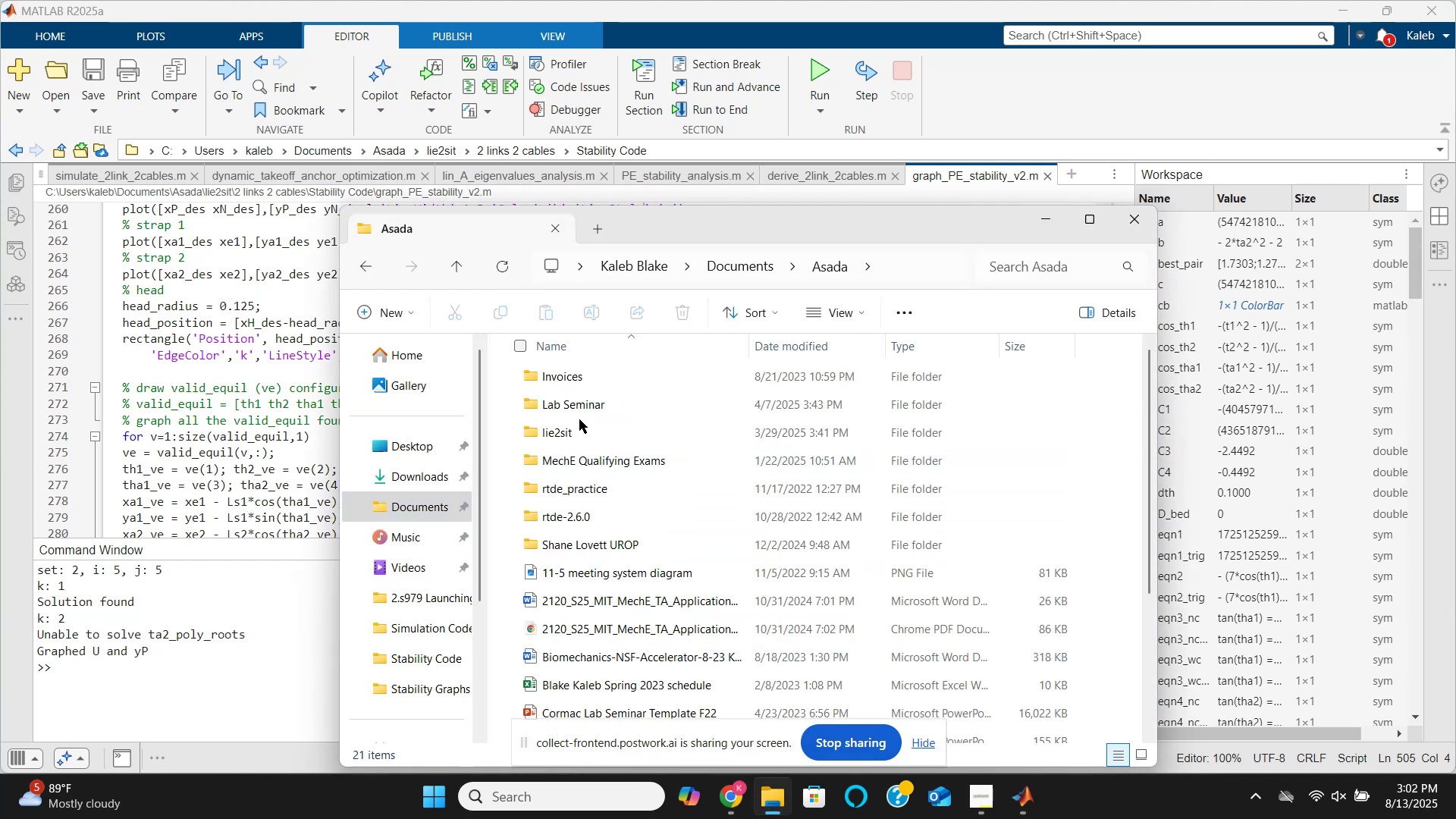 
double_click([572, 441])
 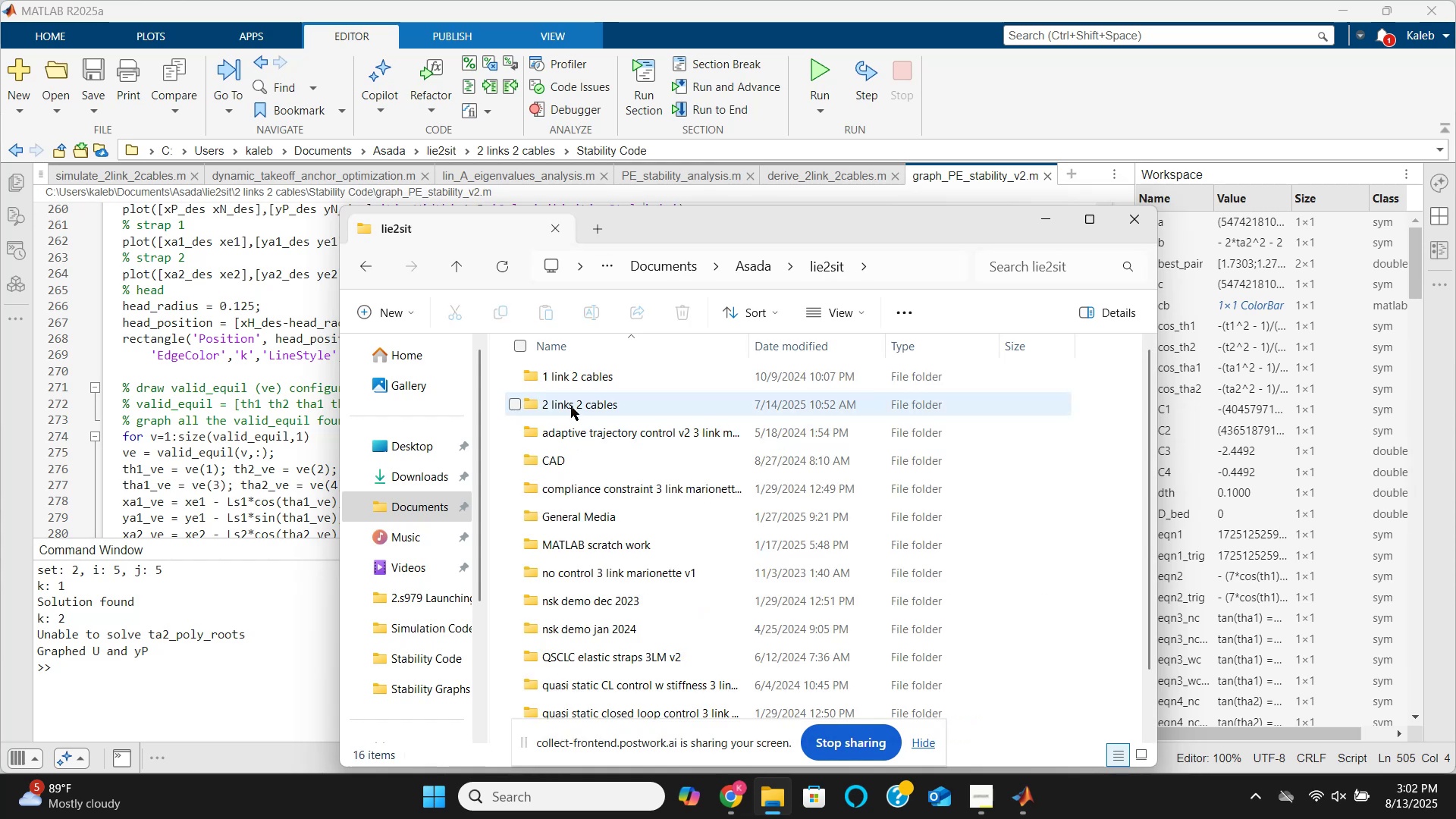 
double_click([569, 410])
 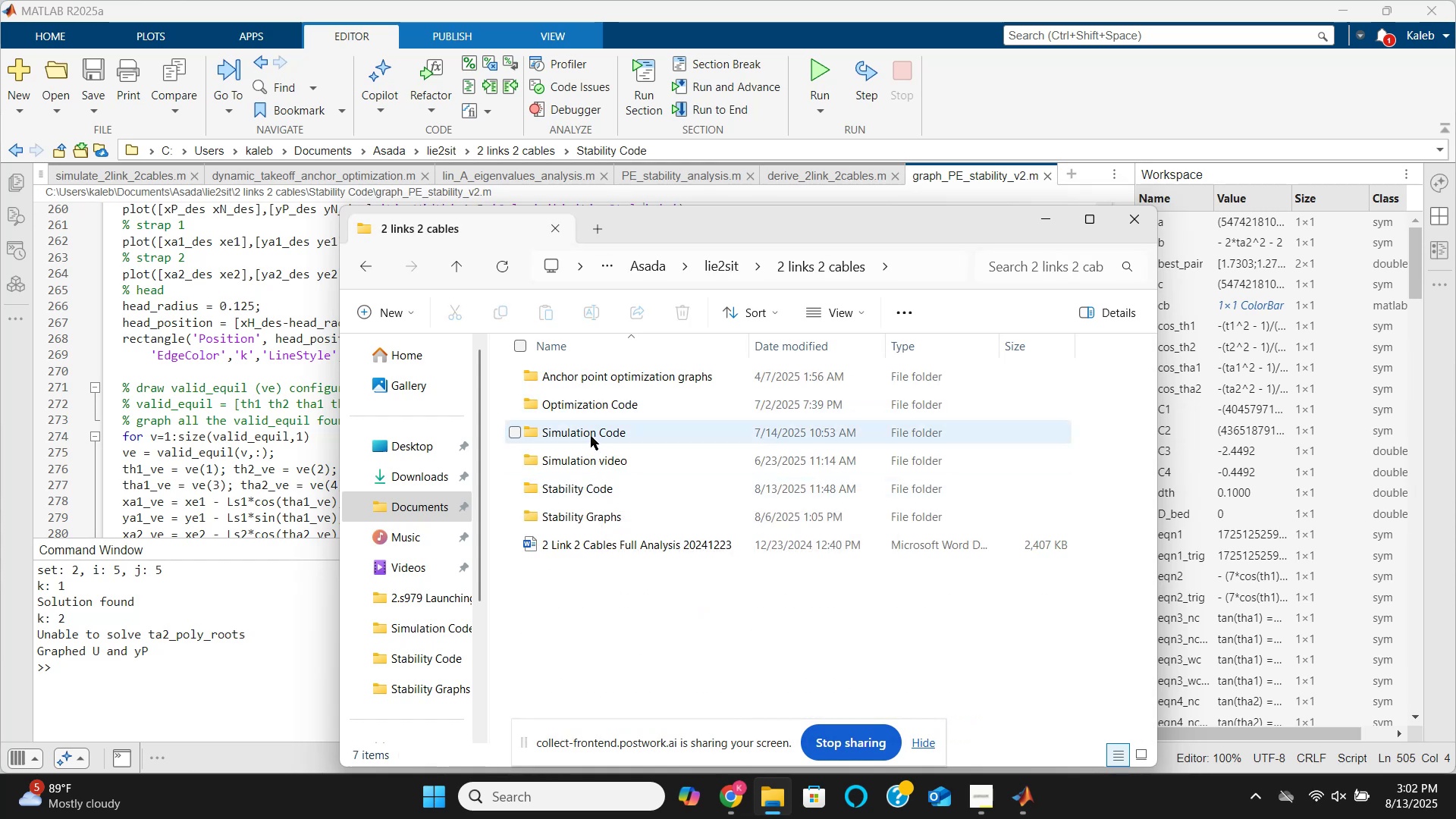 
double_click([585, 412])
 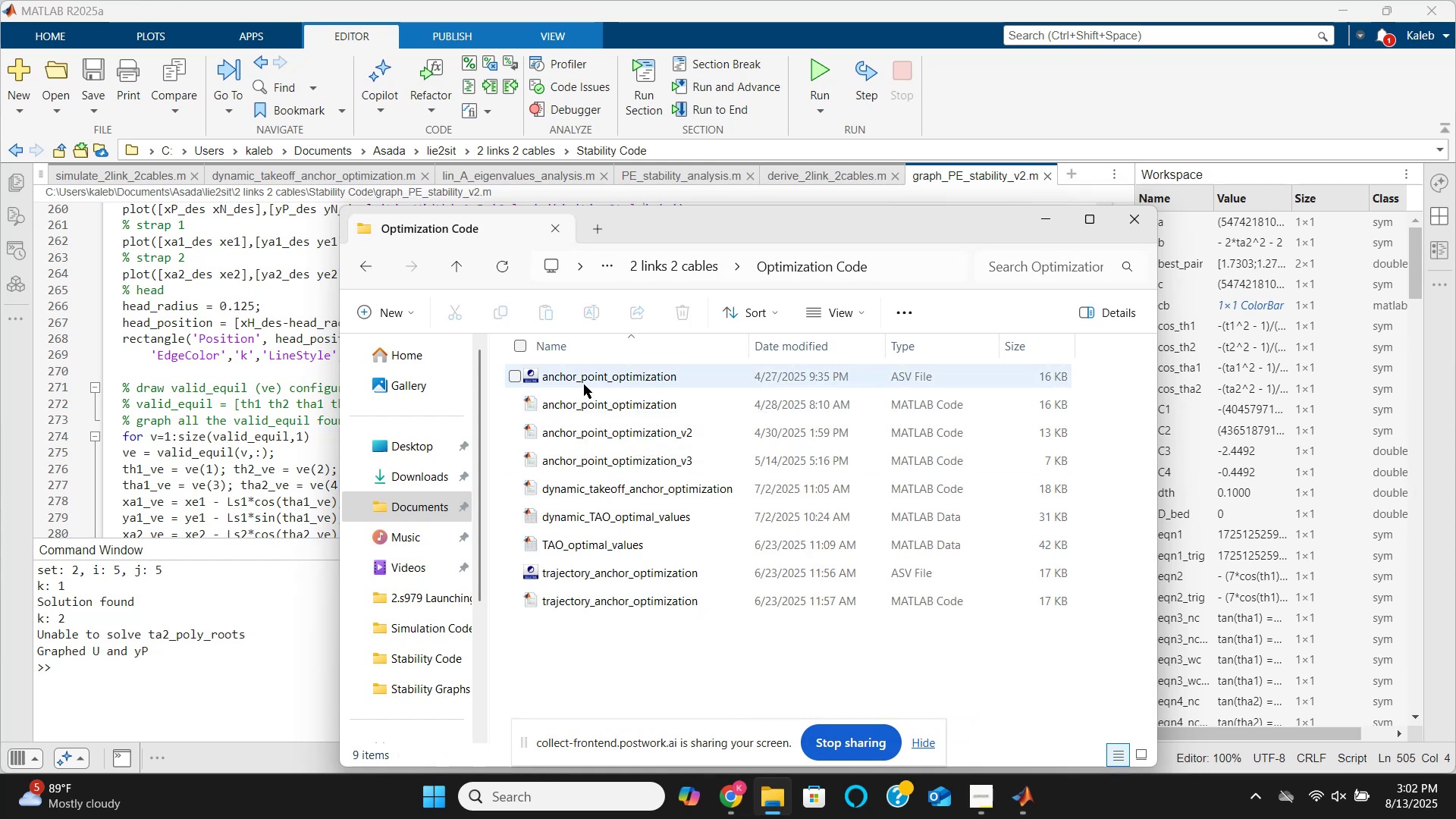 
mouse_move([564, 475])
 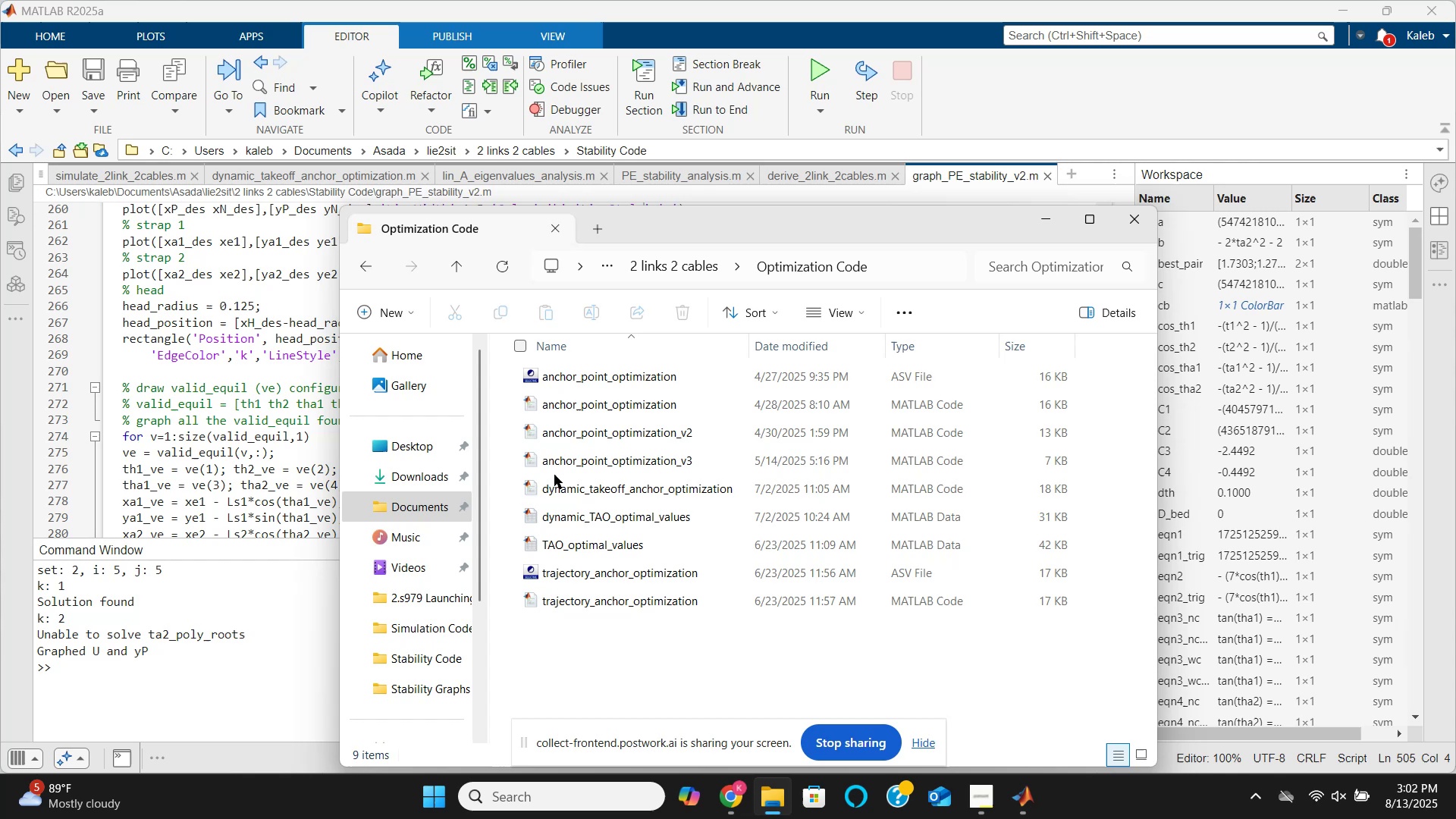 
mouse_move([533, 494])
 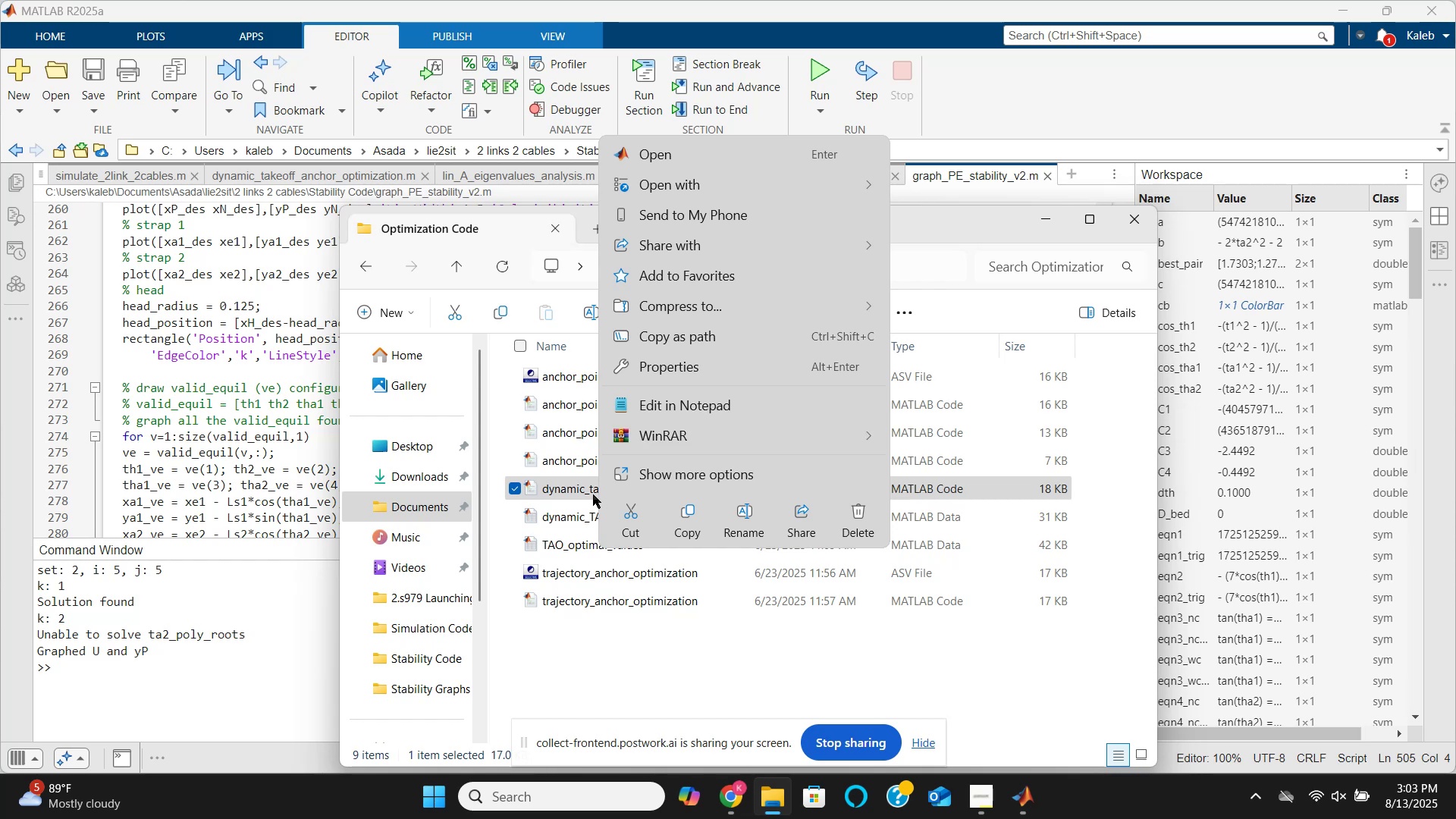 
wait(14.93)
 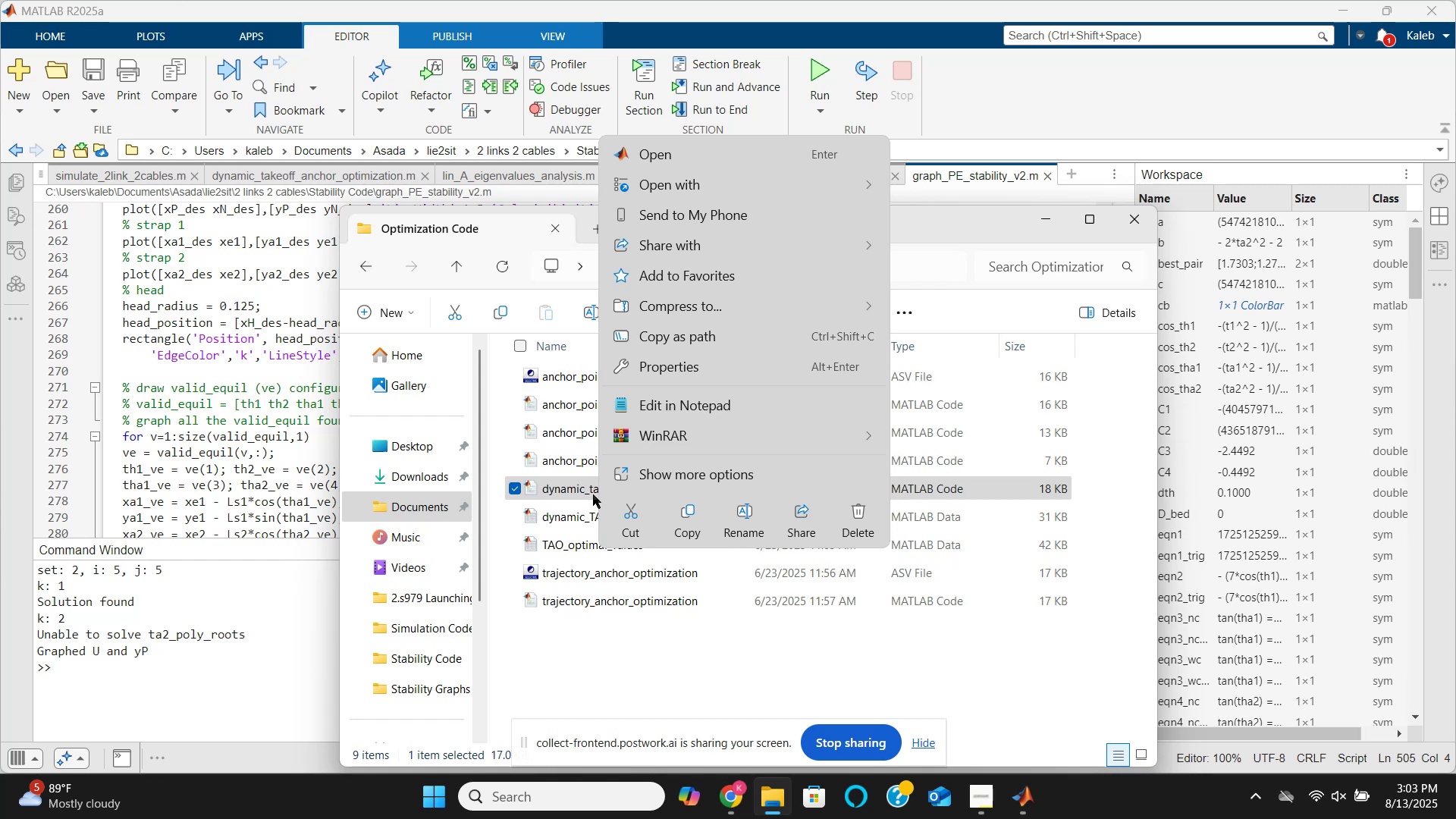 
left_click([558, 488])
 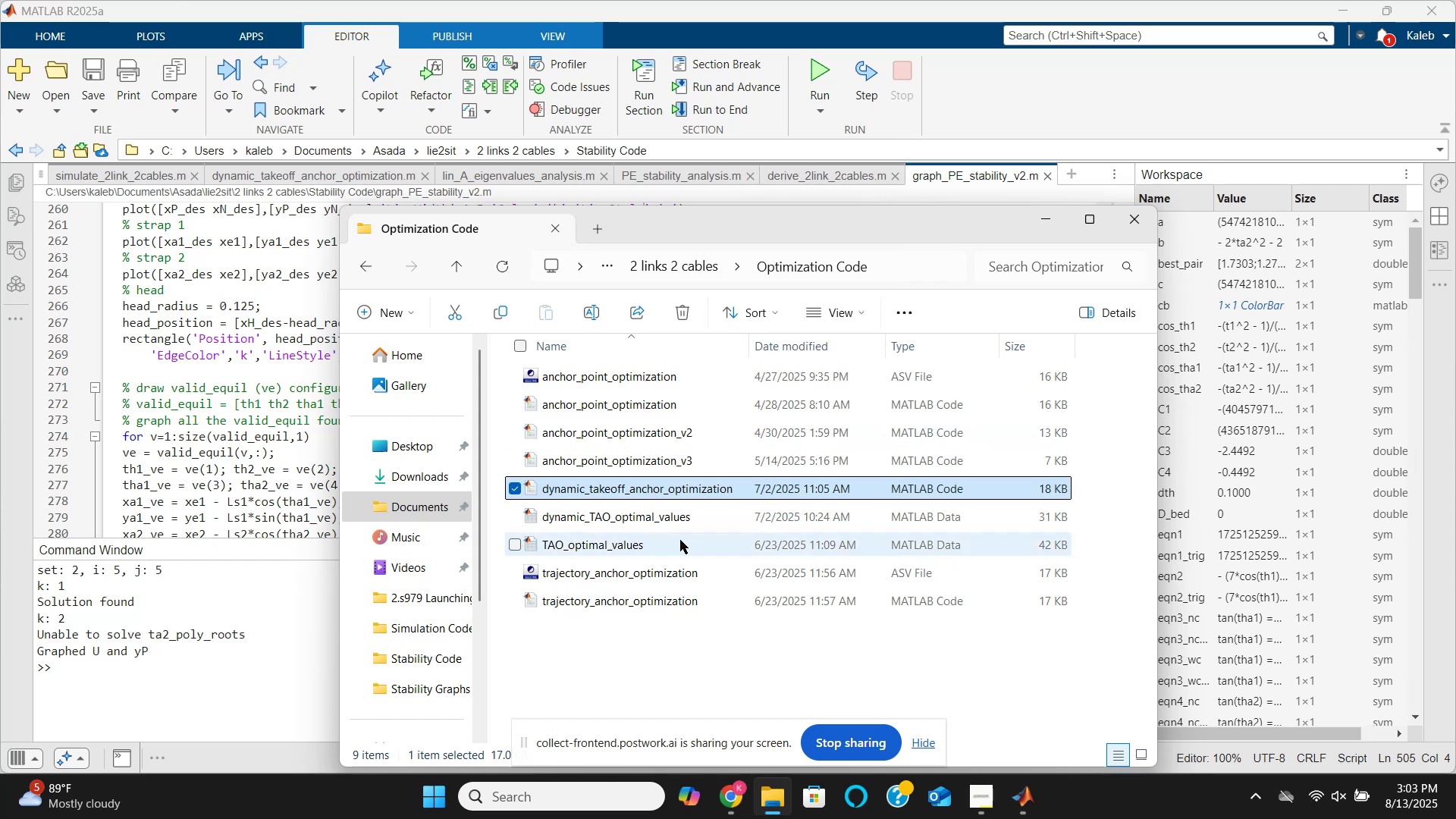 
key(Control+C)
 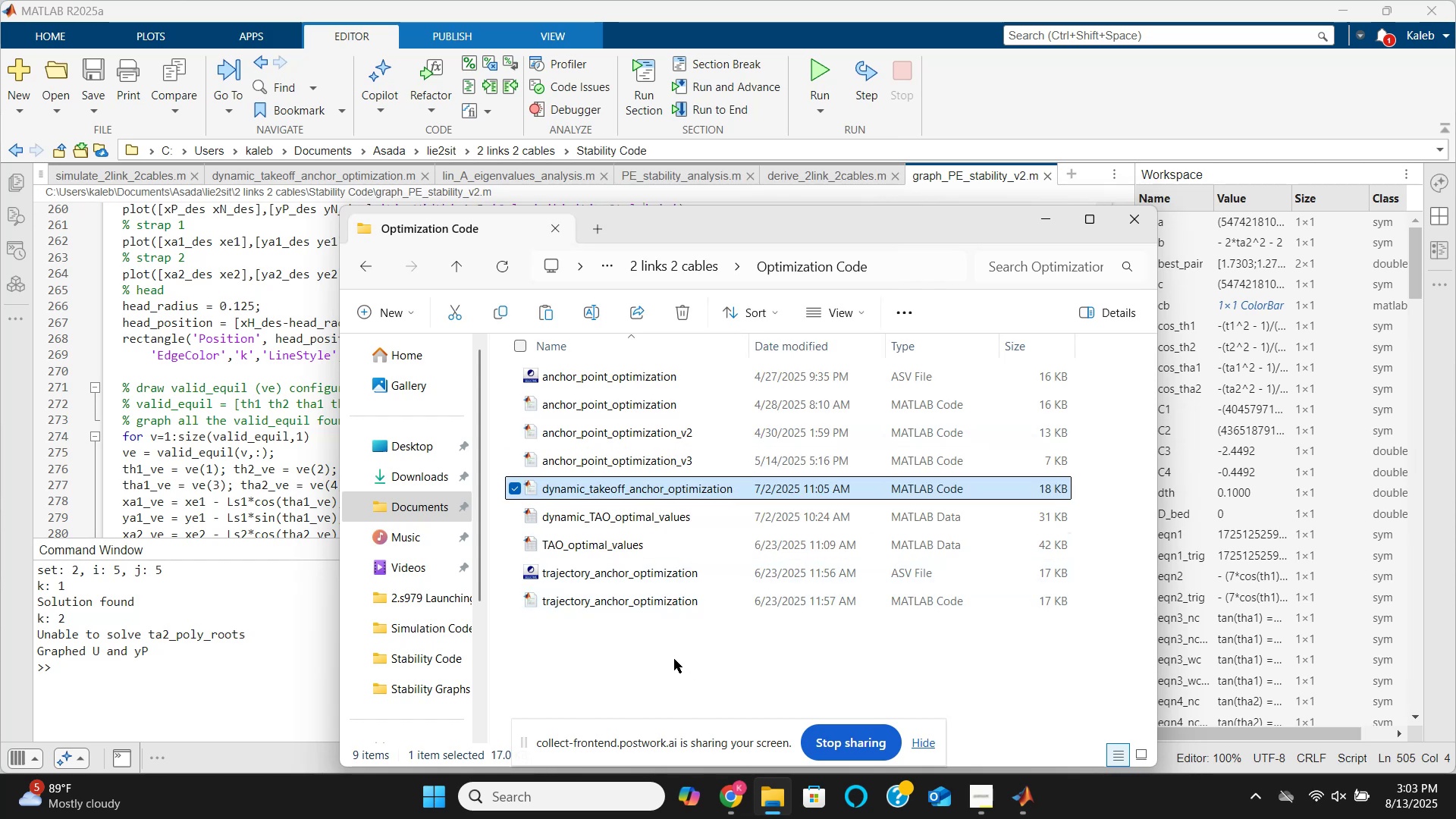 
key(Control+V)
 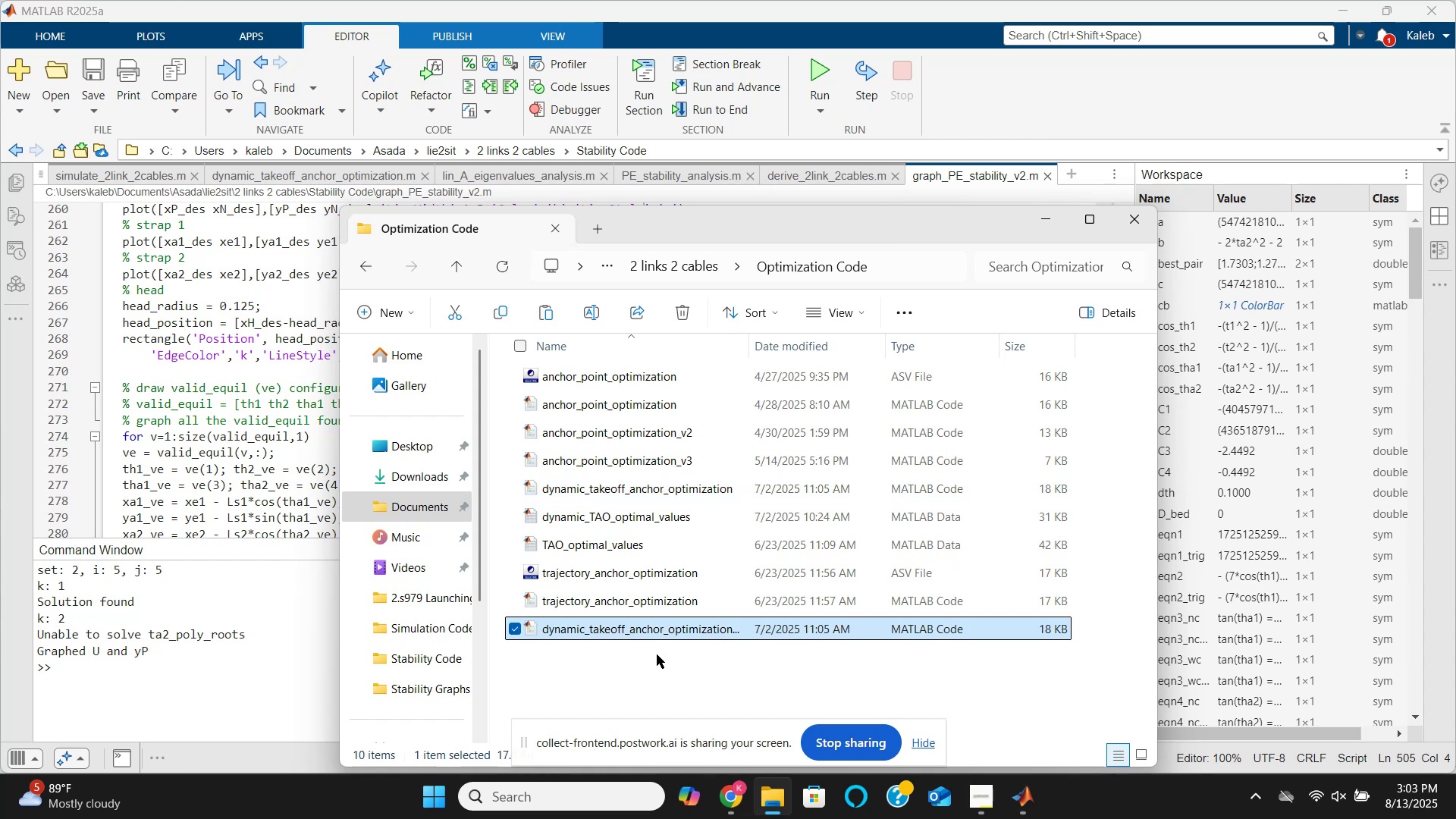 
mouse_move([604, 635])
 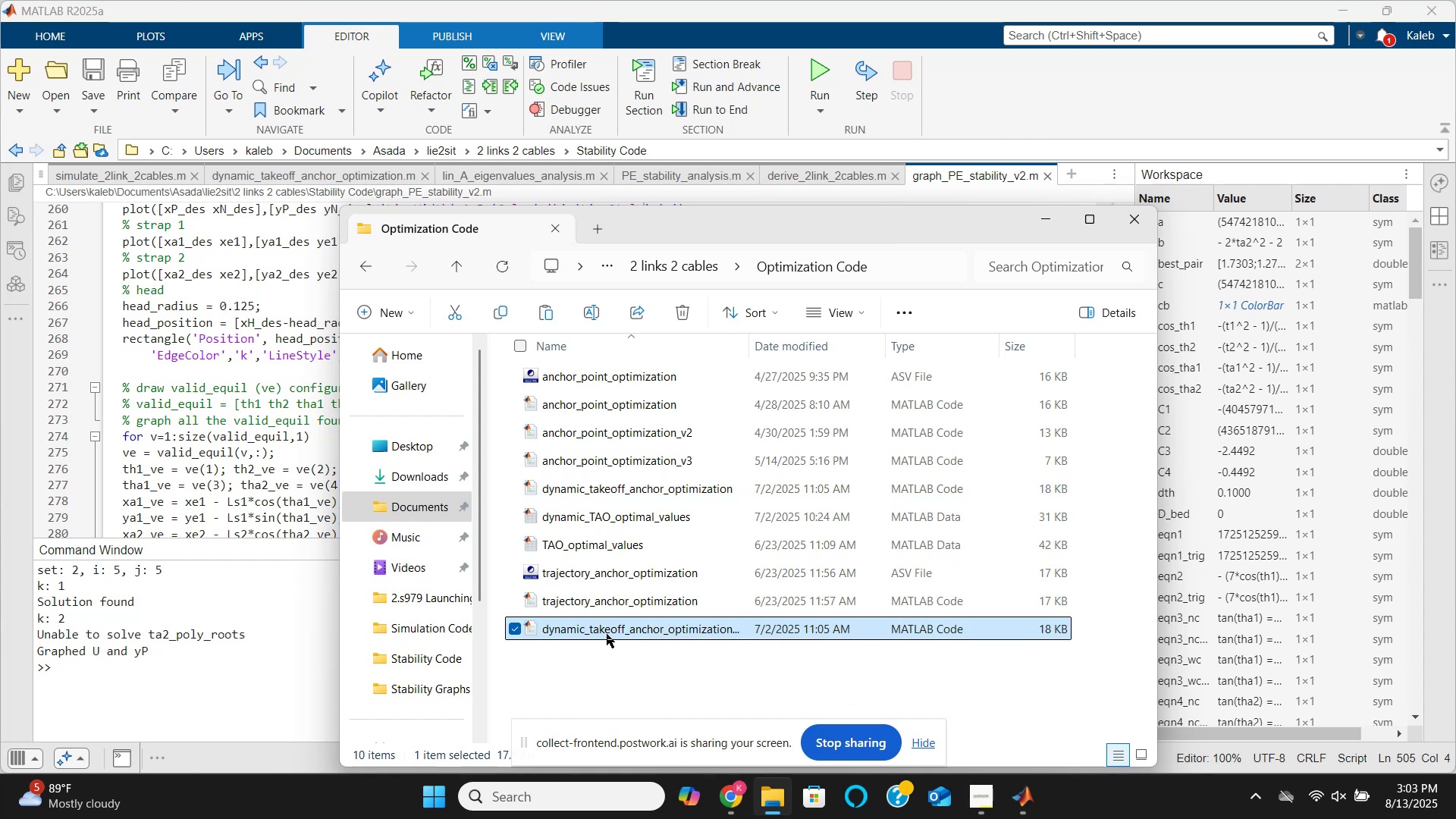 
left_click([607, 630])
 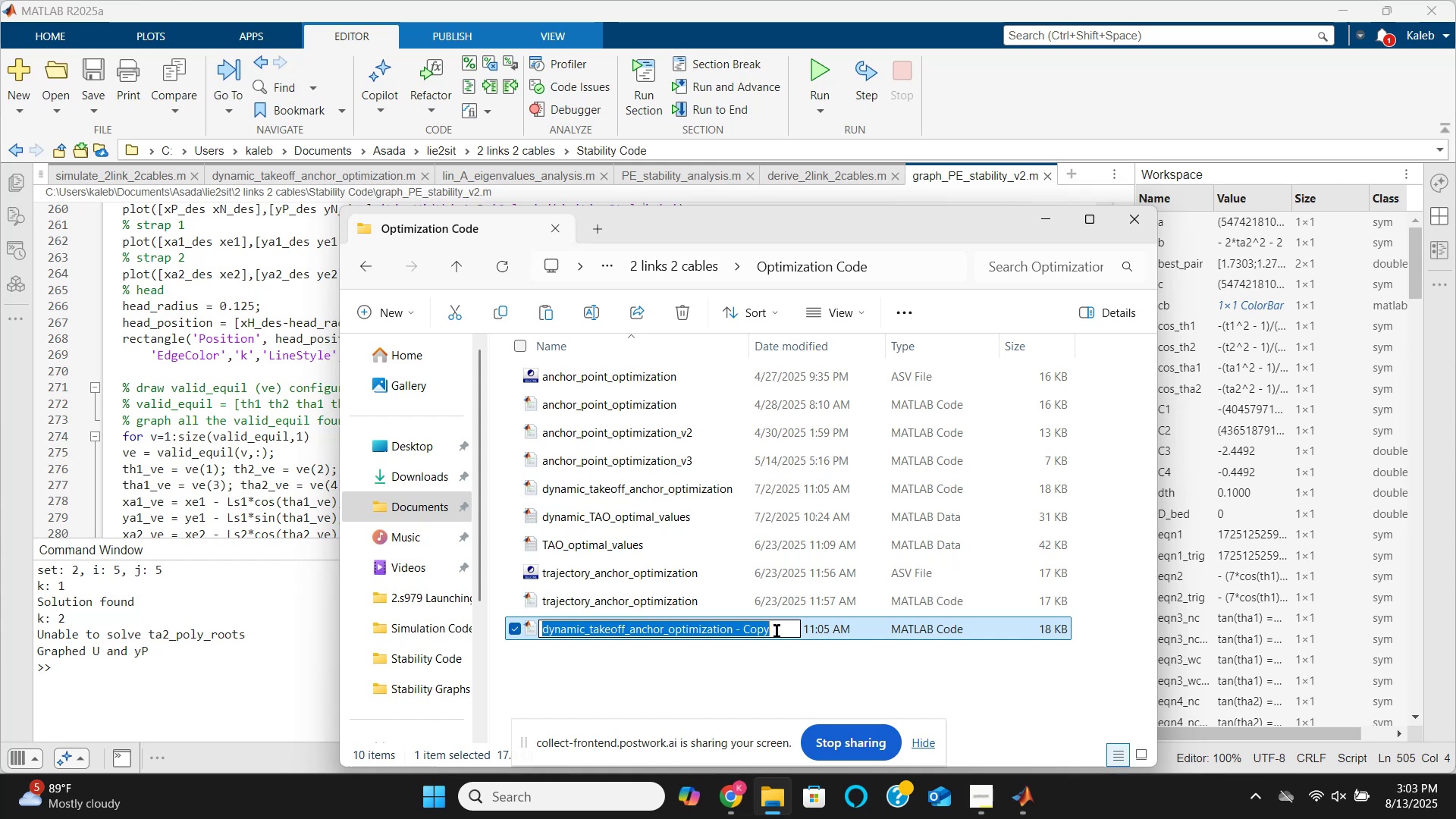 
wait(36.26)
 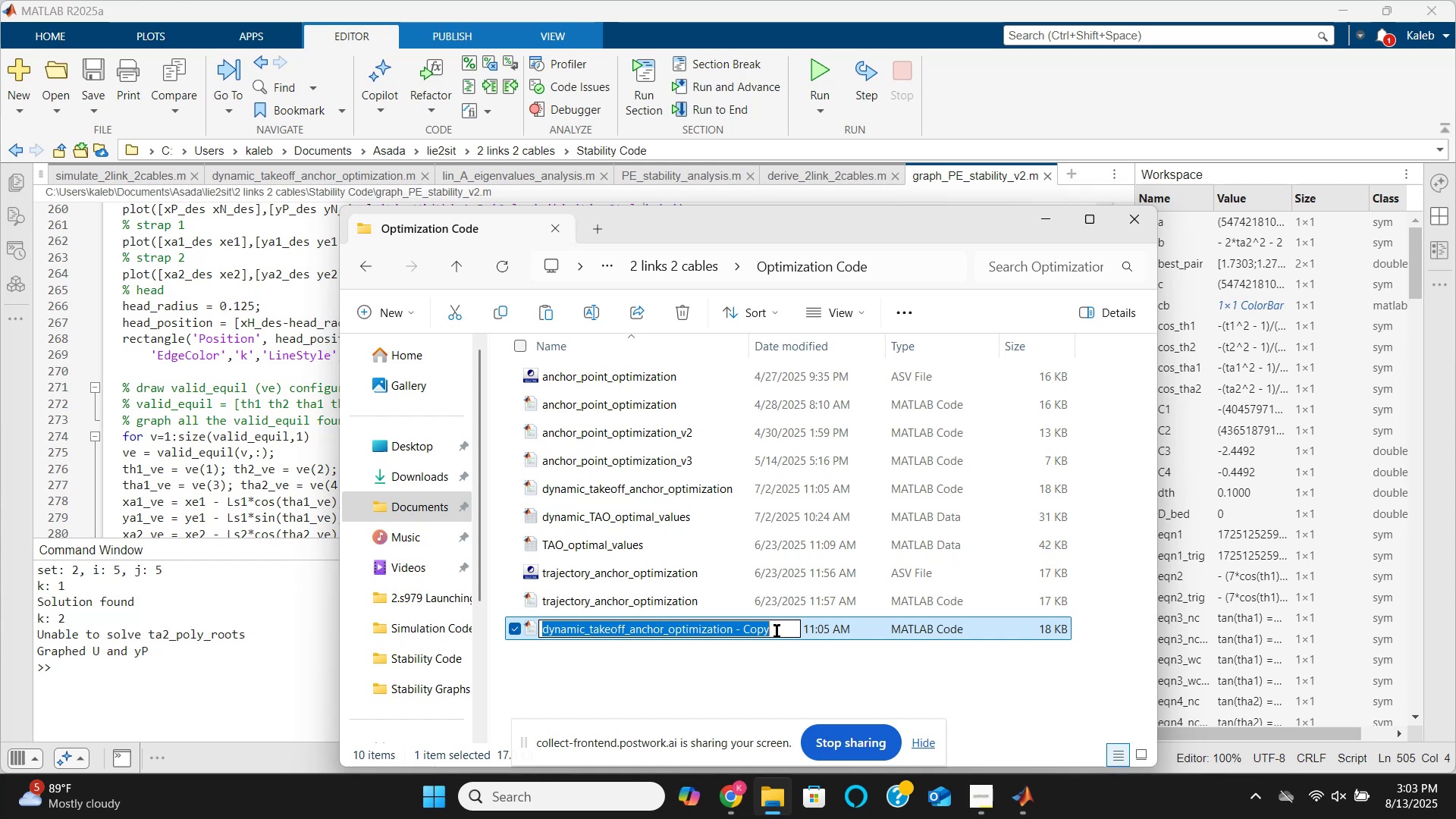 
left_click([777, 631])
 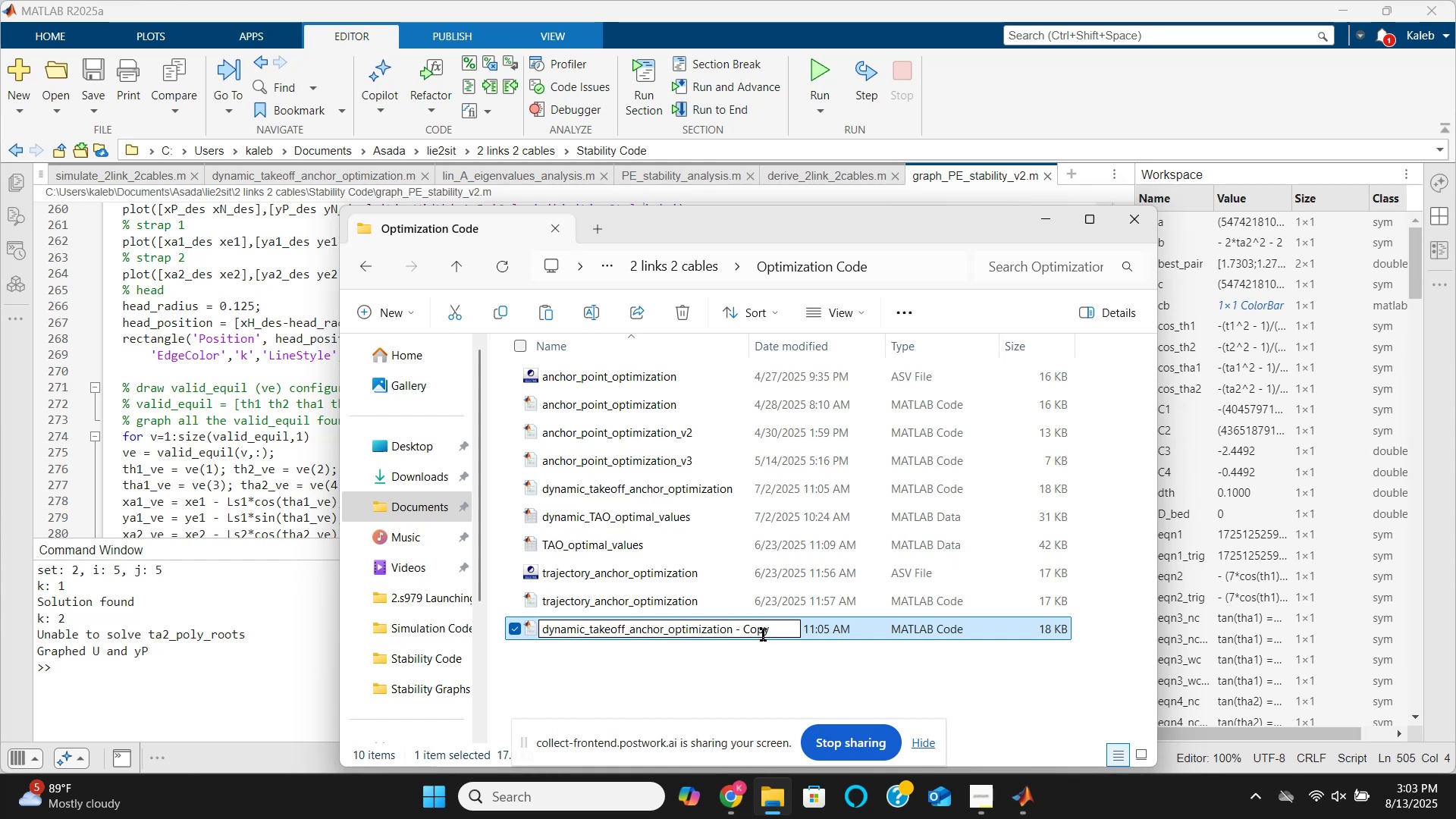 
key(Backspace)
key(Backspace)
key(Backspace)
key(Backspace)
key(Backspace)
key(Backspace)
key(Backspace)
type(_v2)
 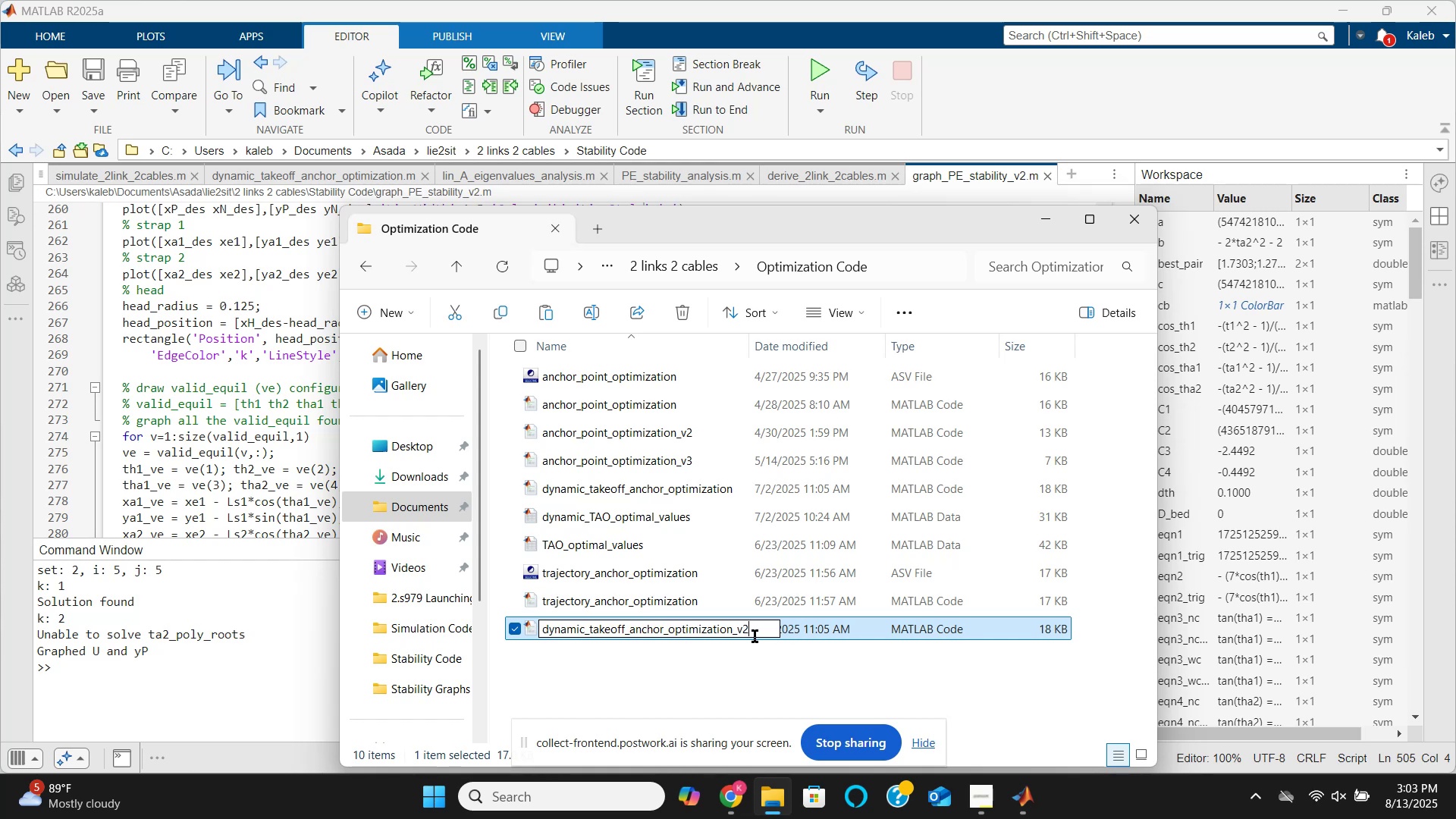 
key(Enter)
 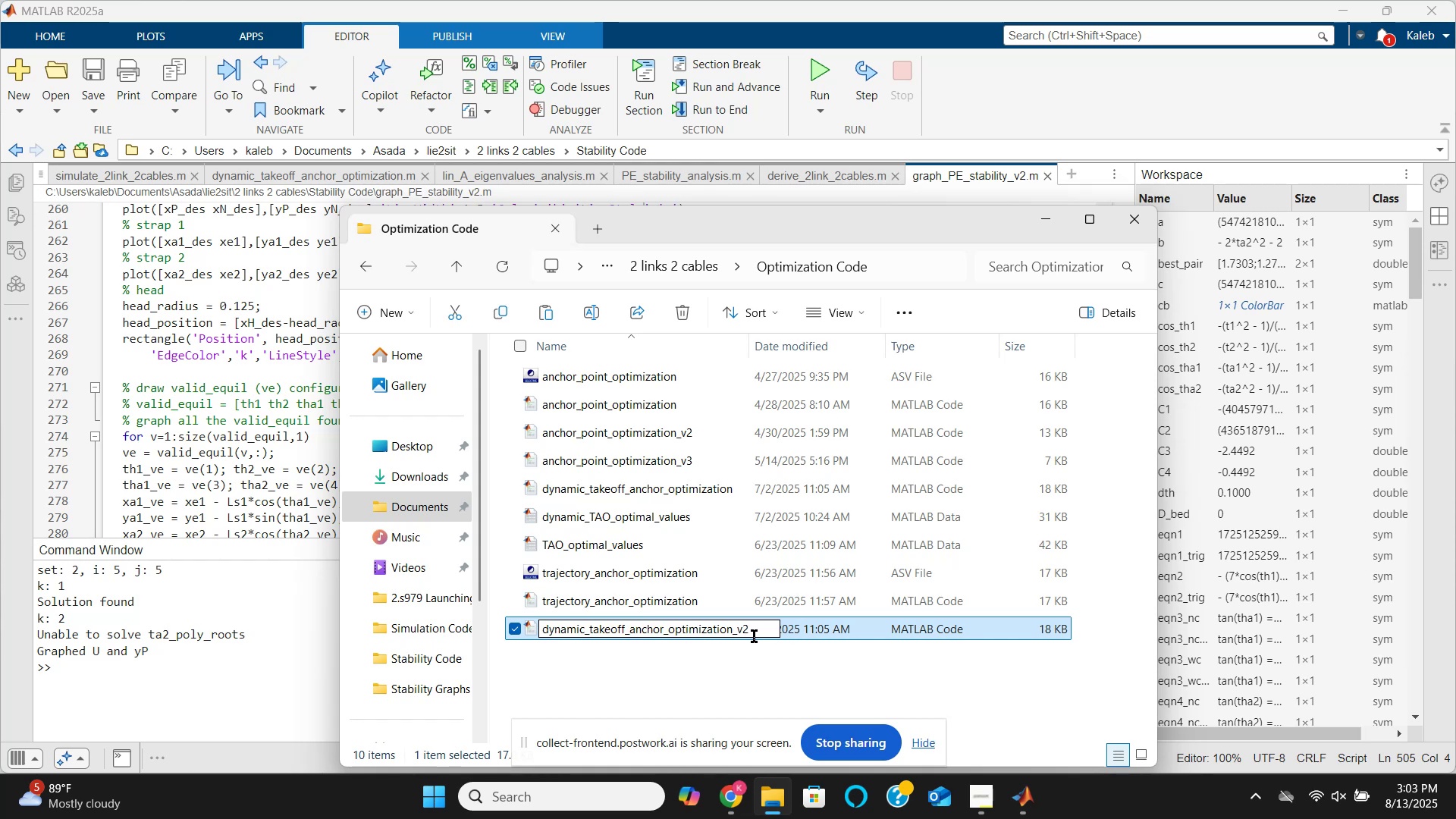 
mouse_move([733, 641])
 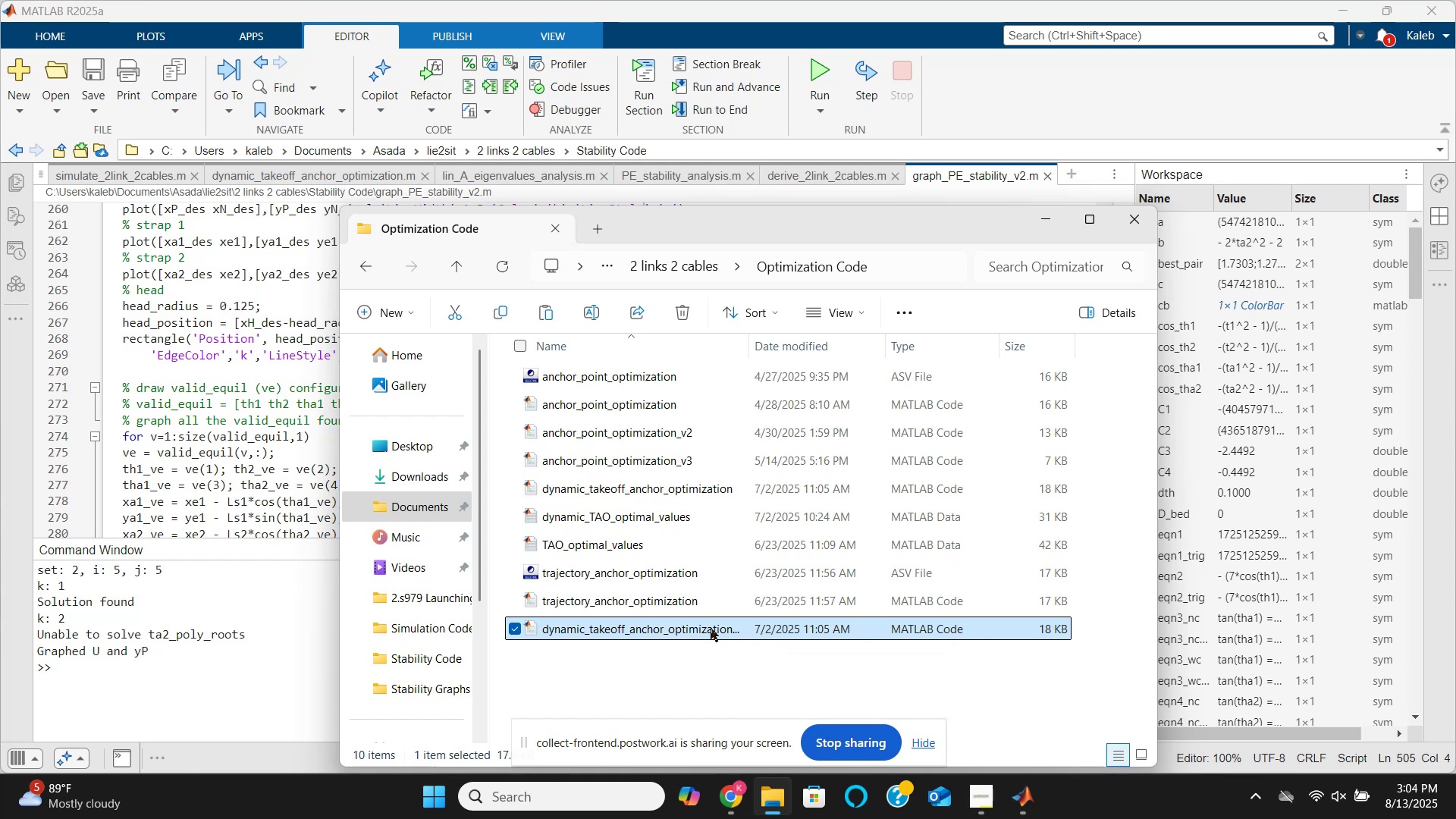 
double_click([711, 628])
 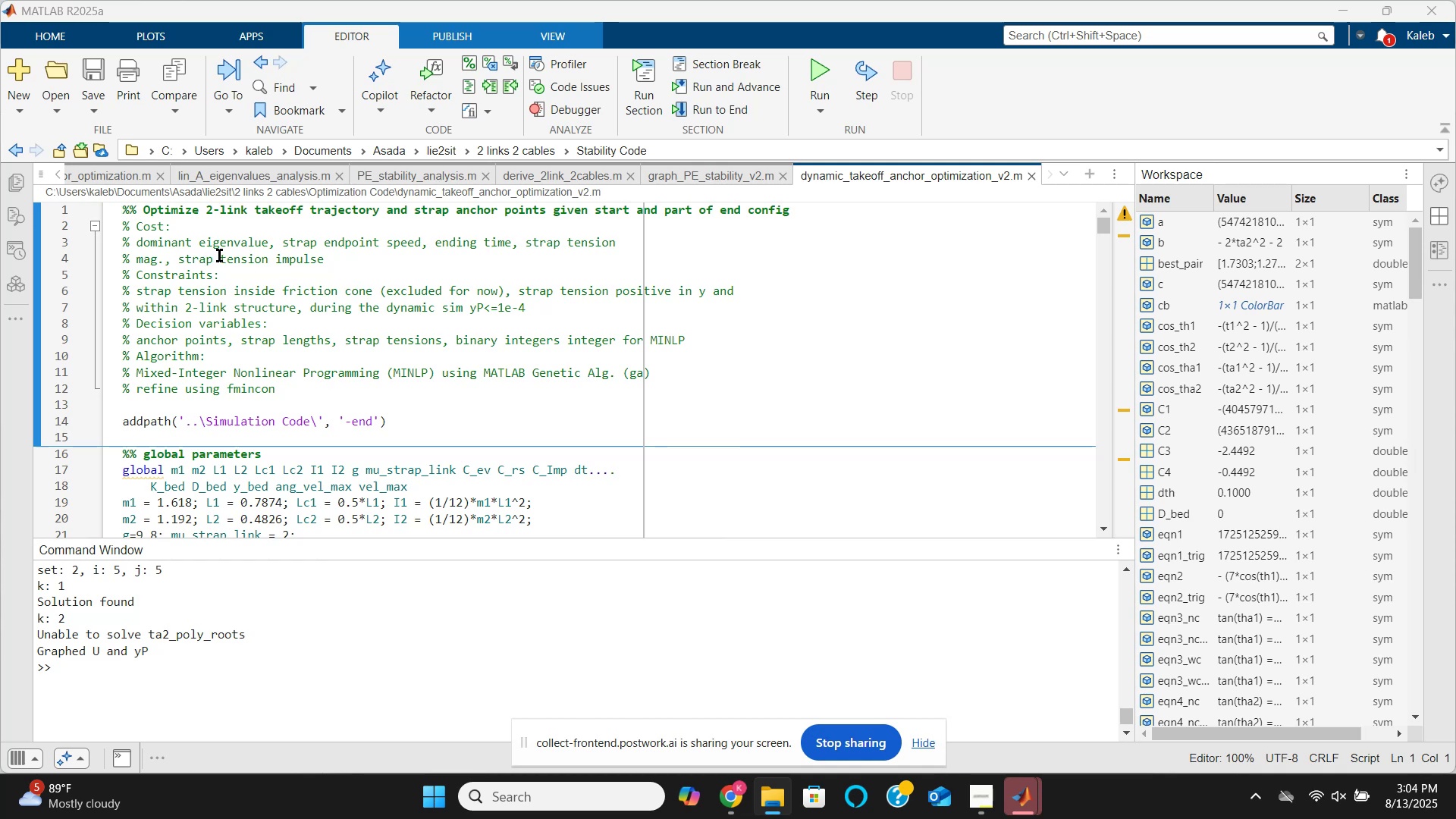 
wait(36.3)
 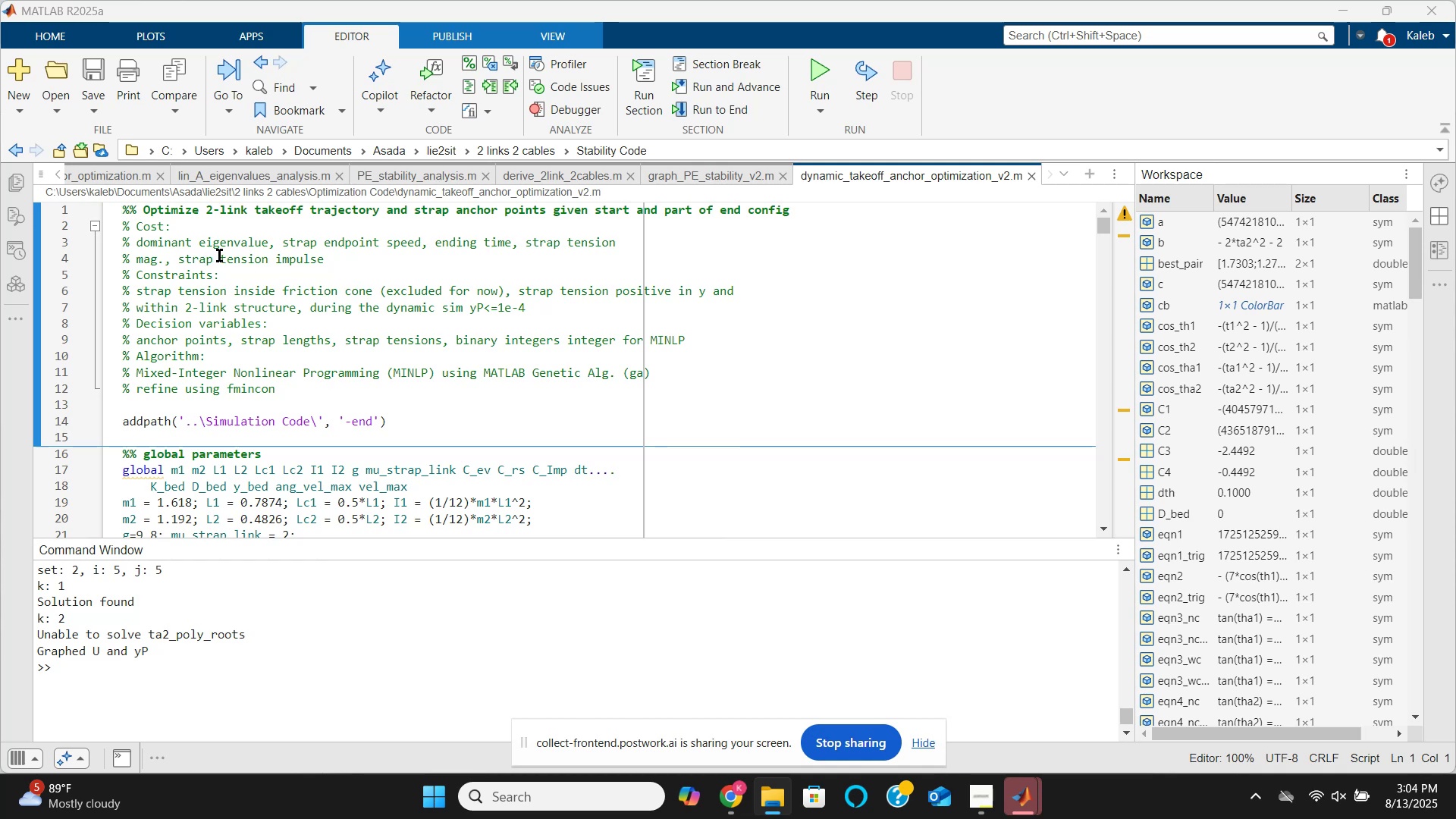 
left_click([287, 225])
 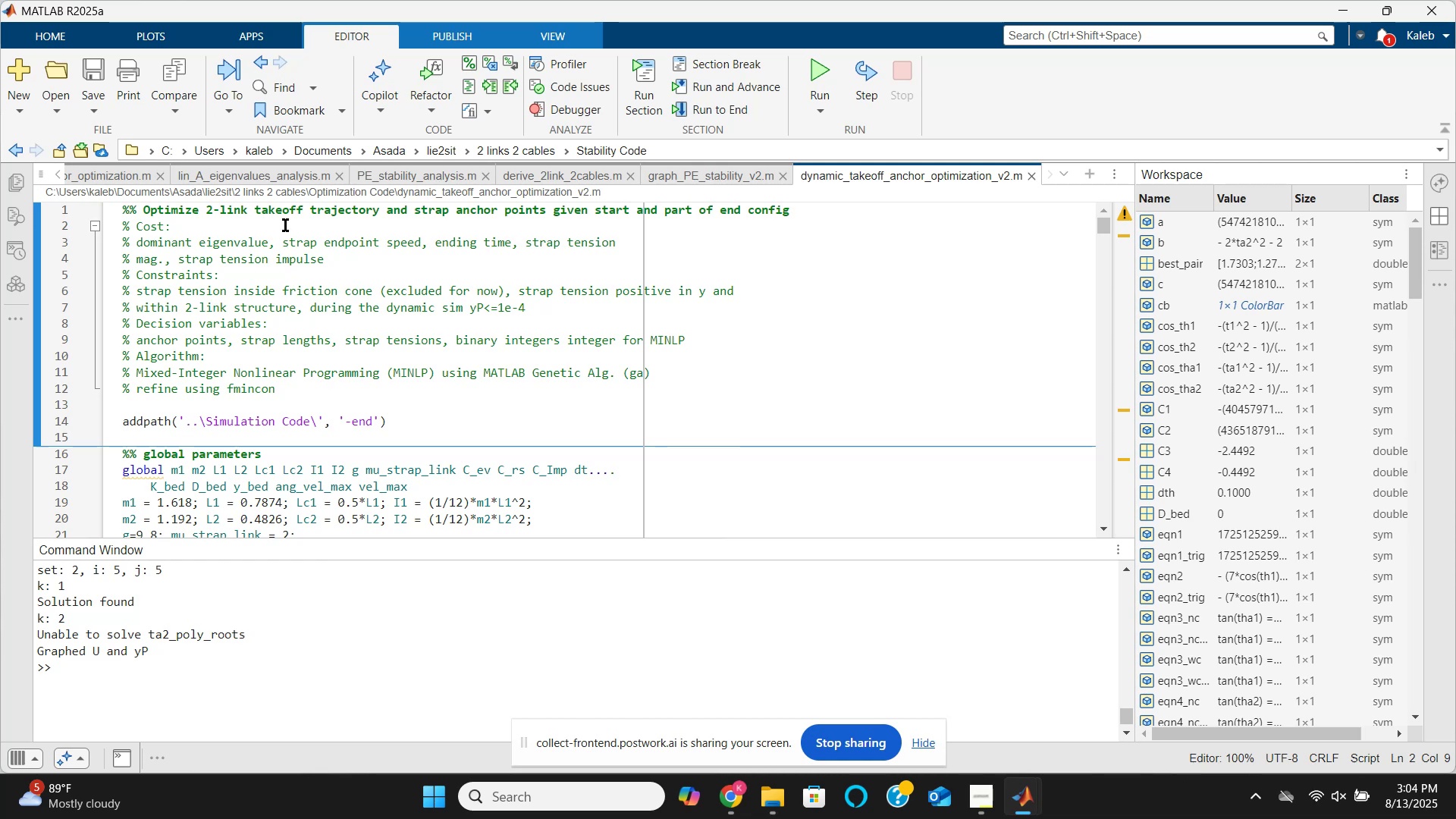 
wait(8.16)
 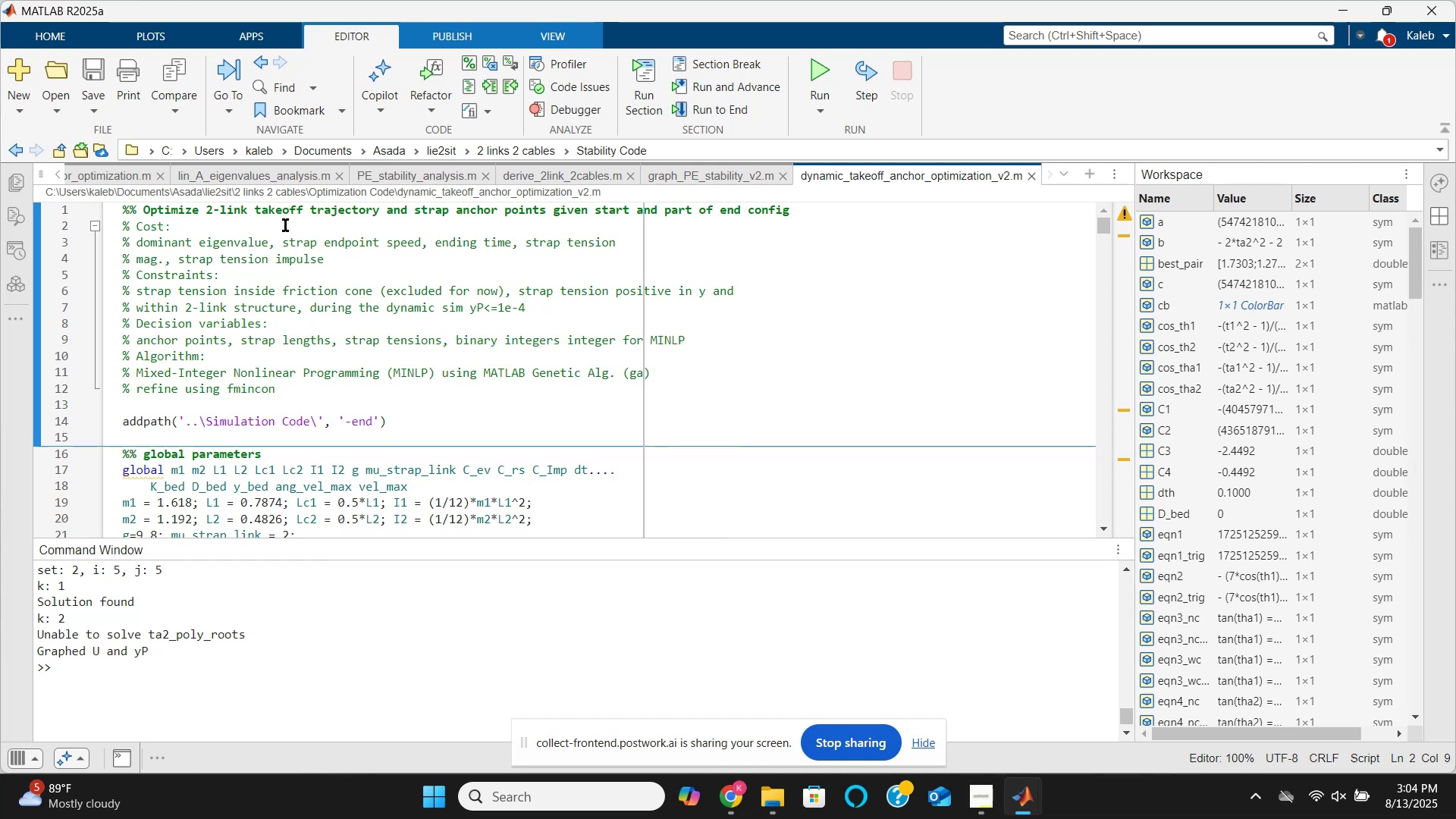 
key(Backspace)
 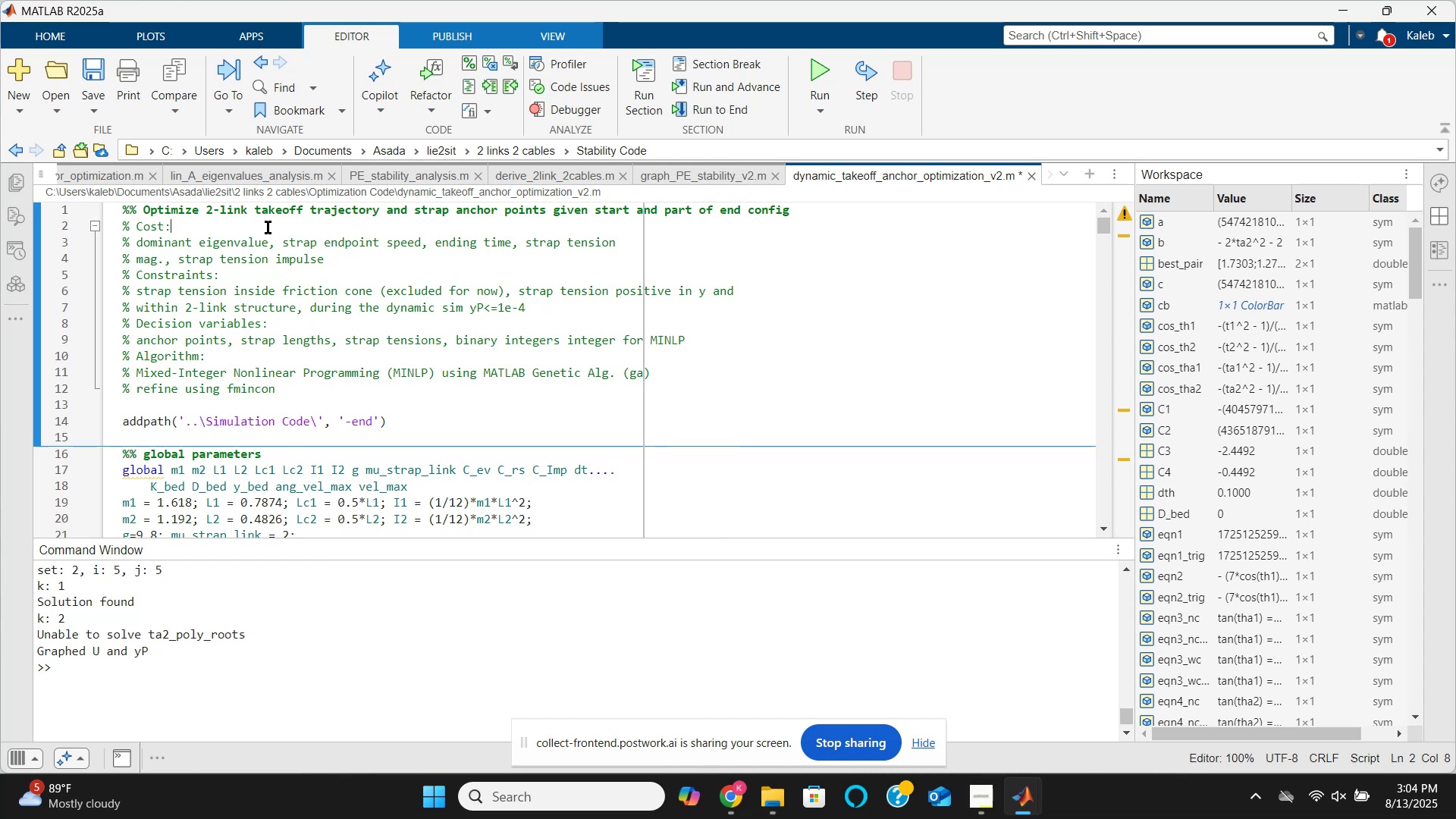 
wait(6.87)
 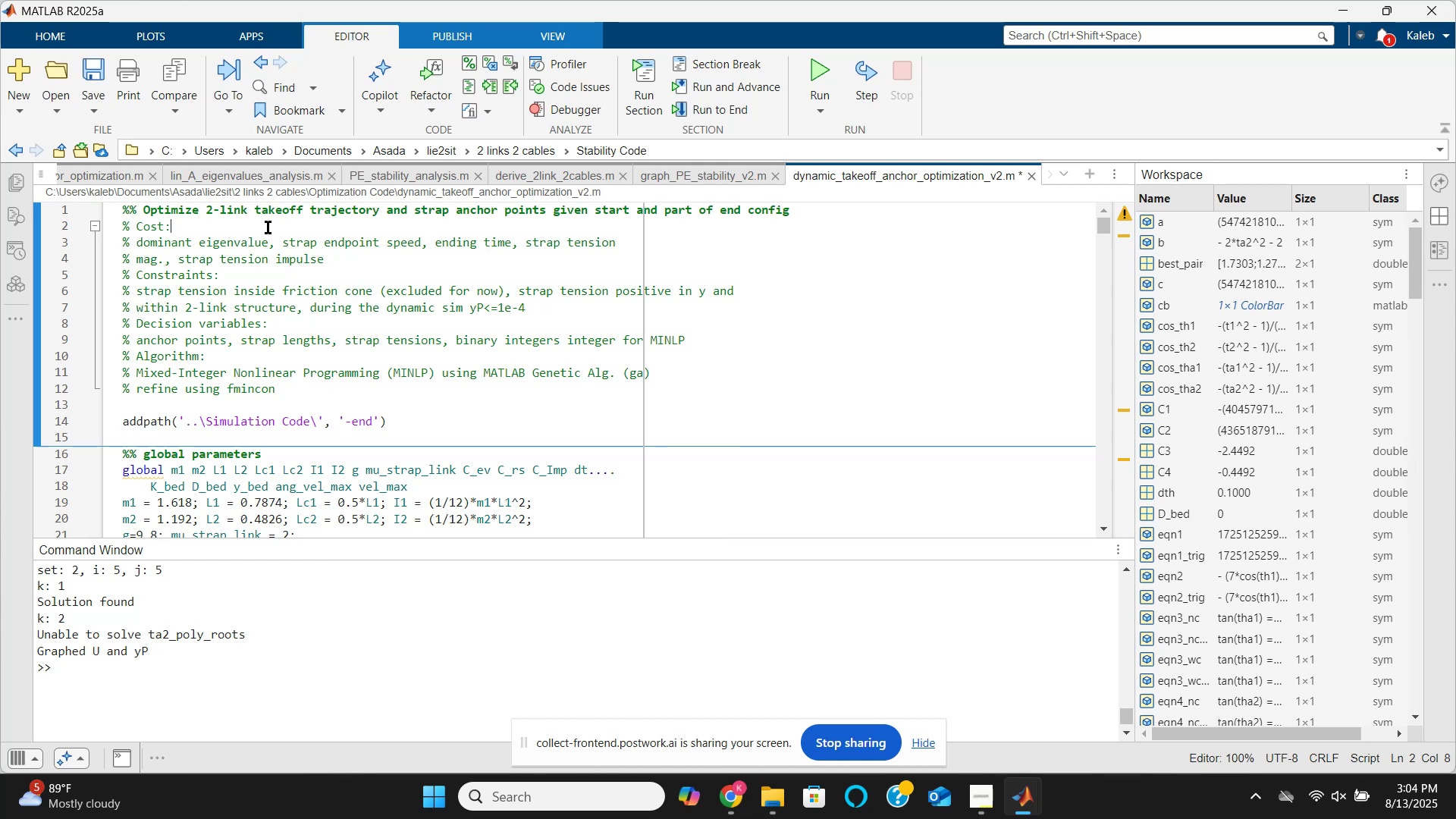 
key(ArrowDown)
 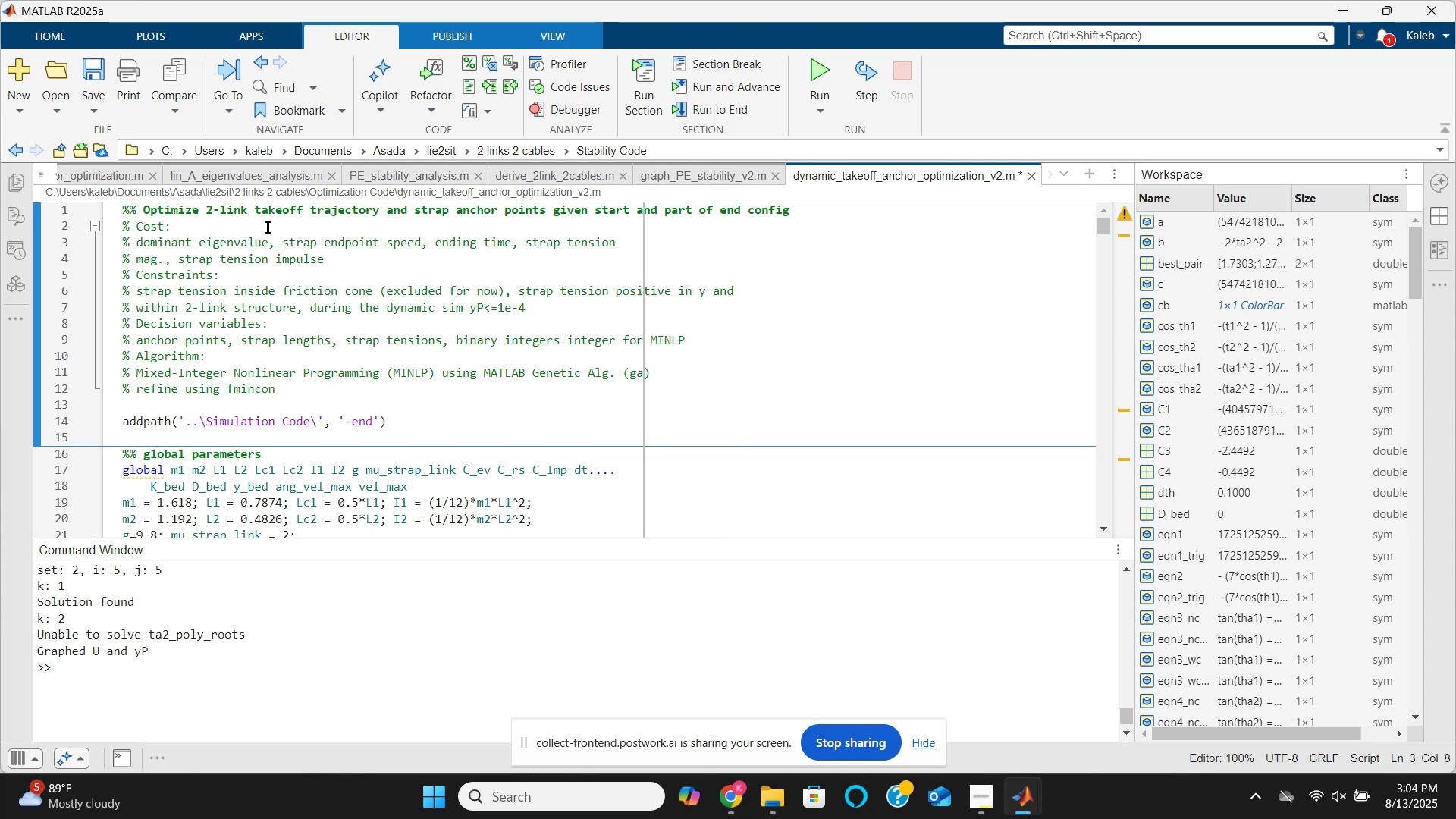 
hold_key(key=ArrowRight, duration=0.88)
 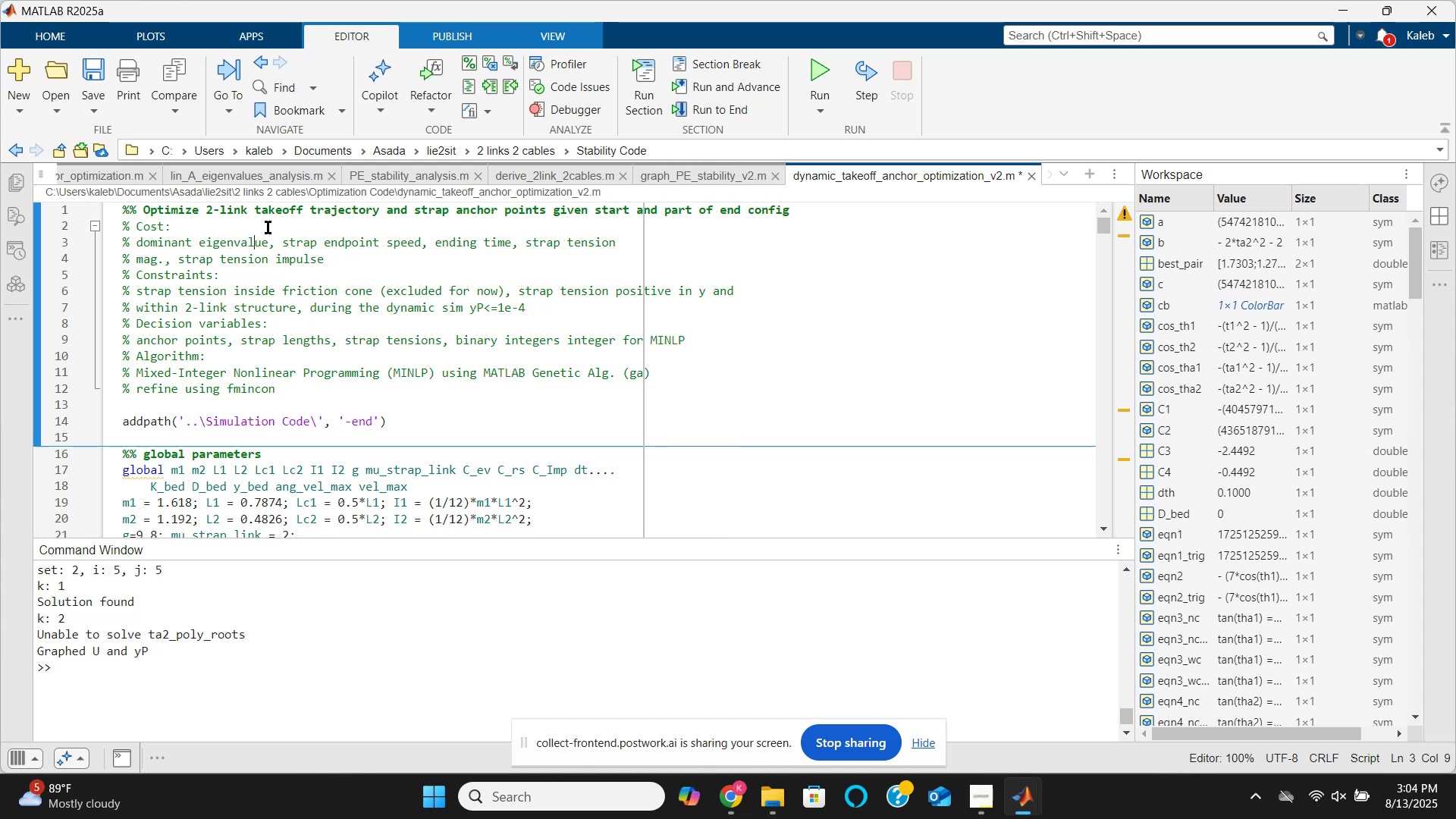 
key(ArrowRight)
 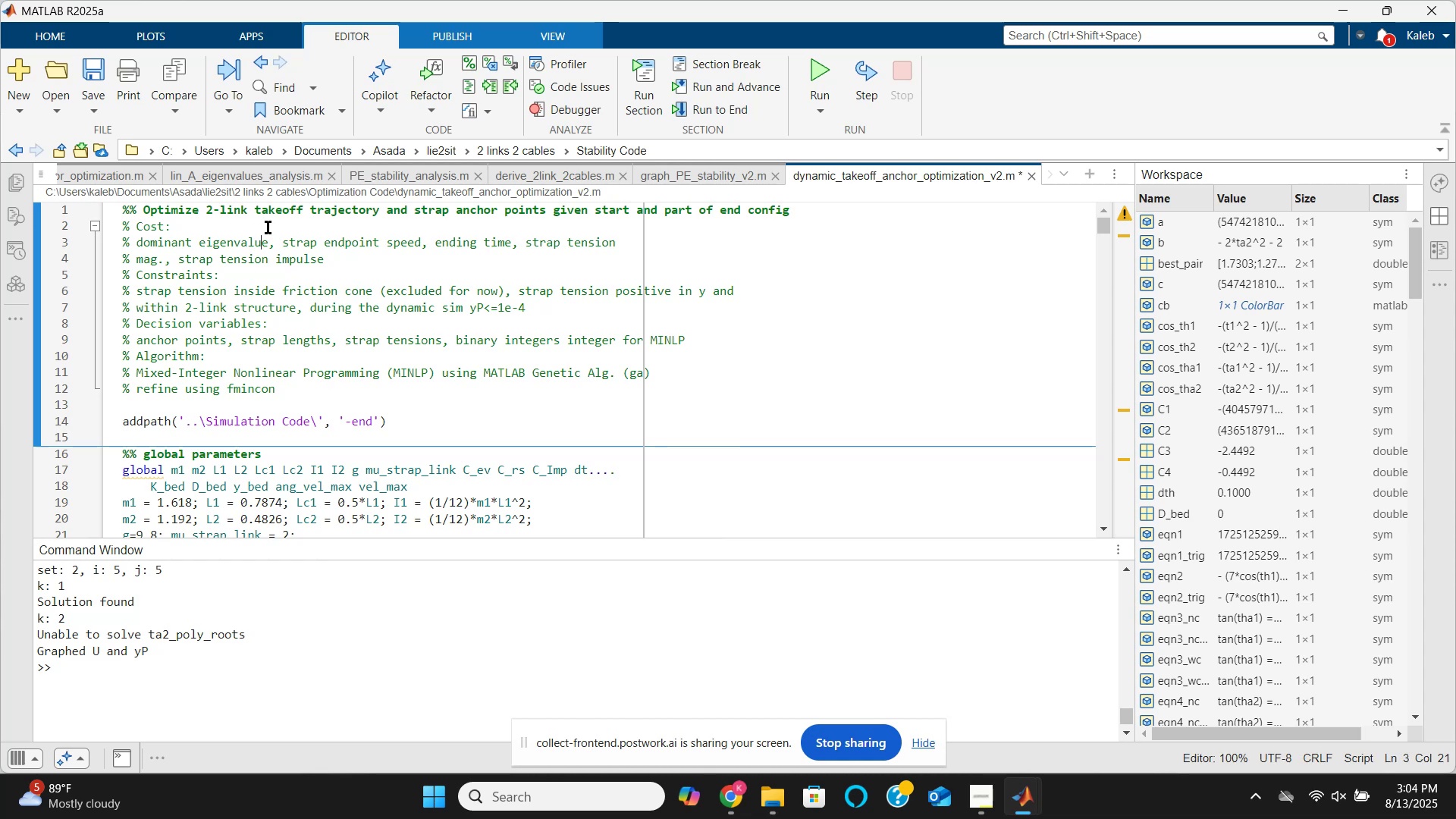 
key(ArrowRight)
 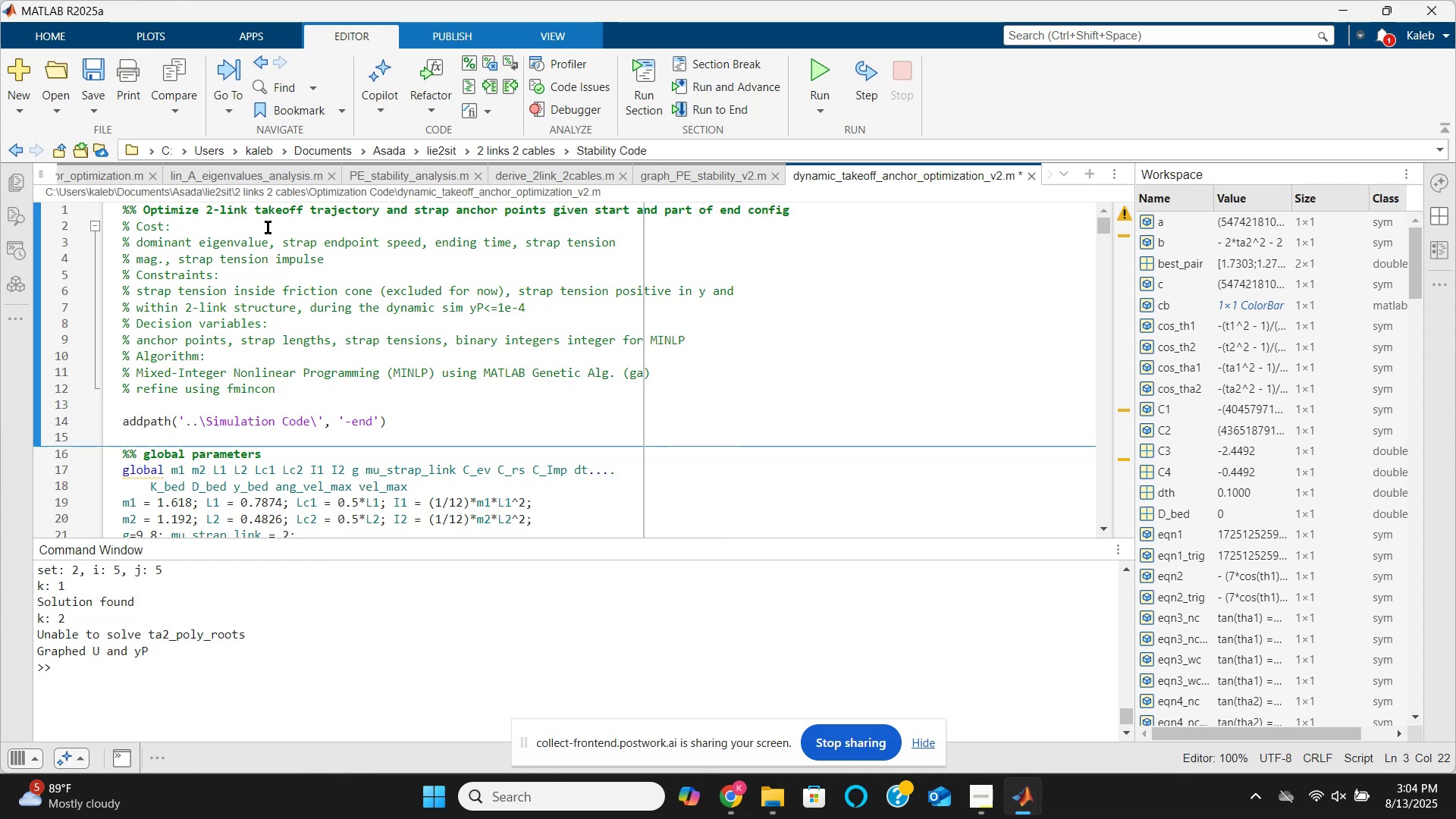 
hold_key(key=Backspace, duration=0.89)
 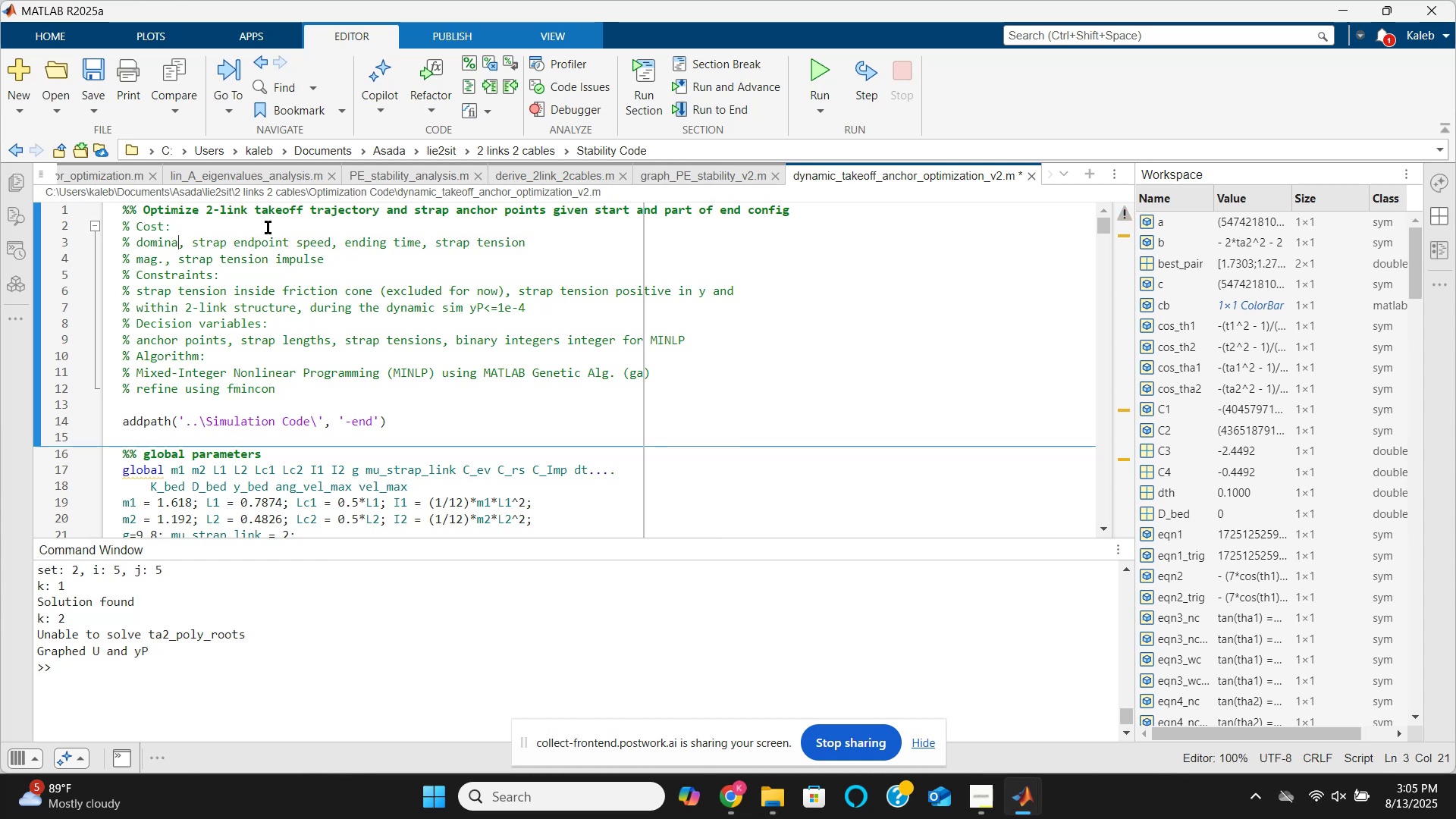 
key(Backspace)
 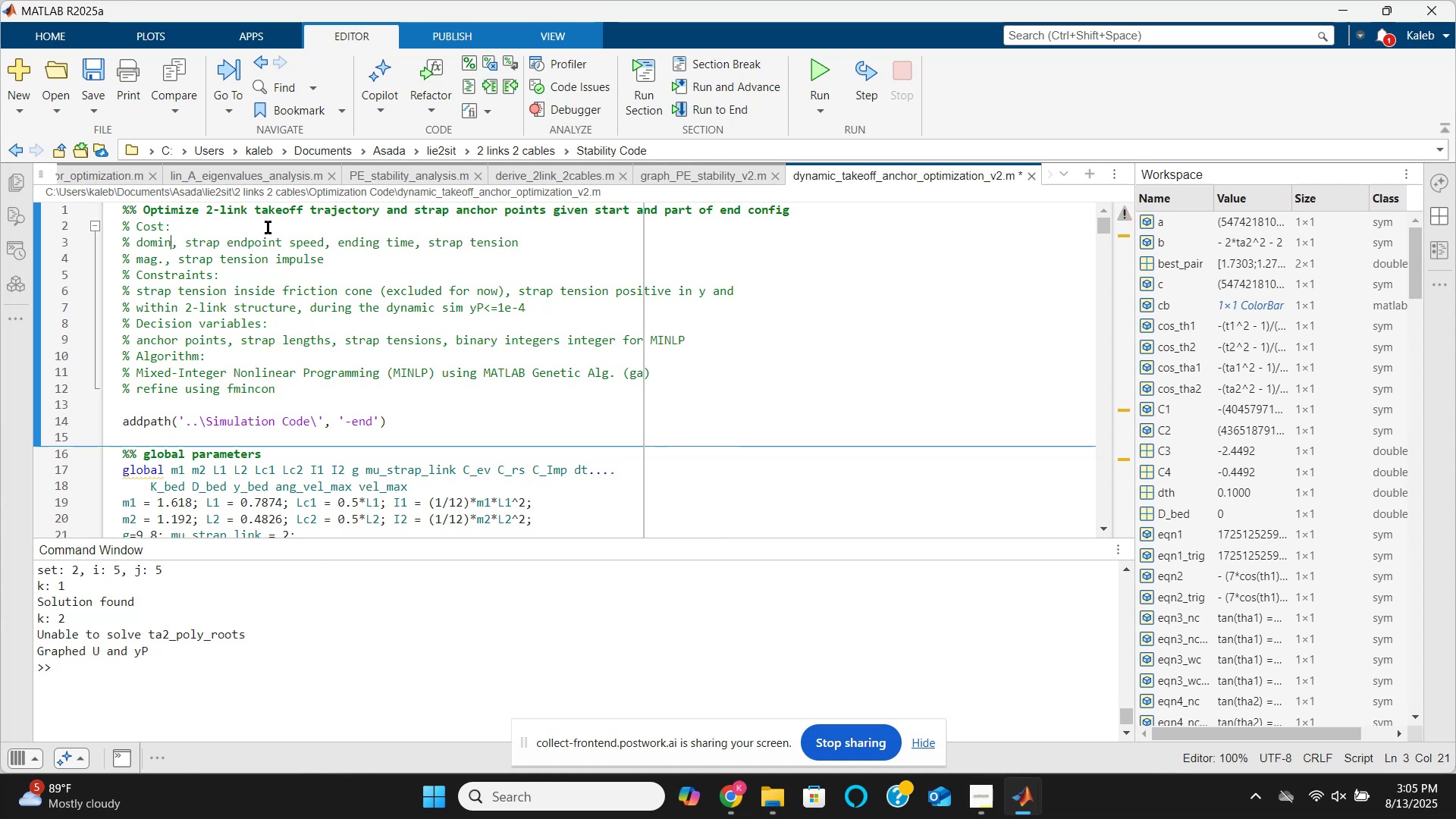 
key(Backspace)
 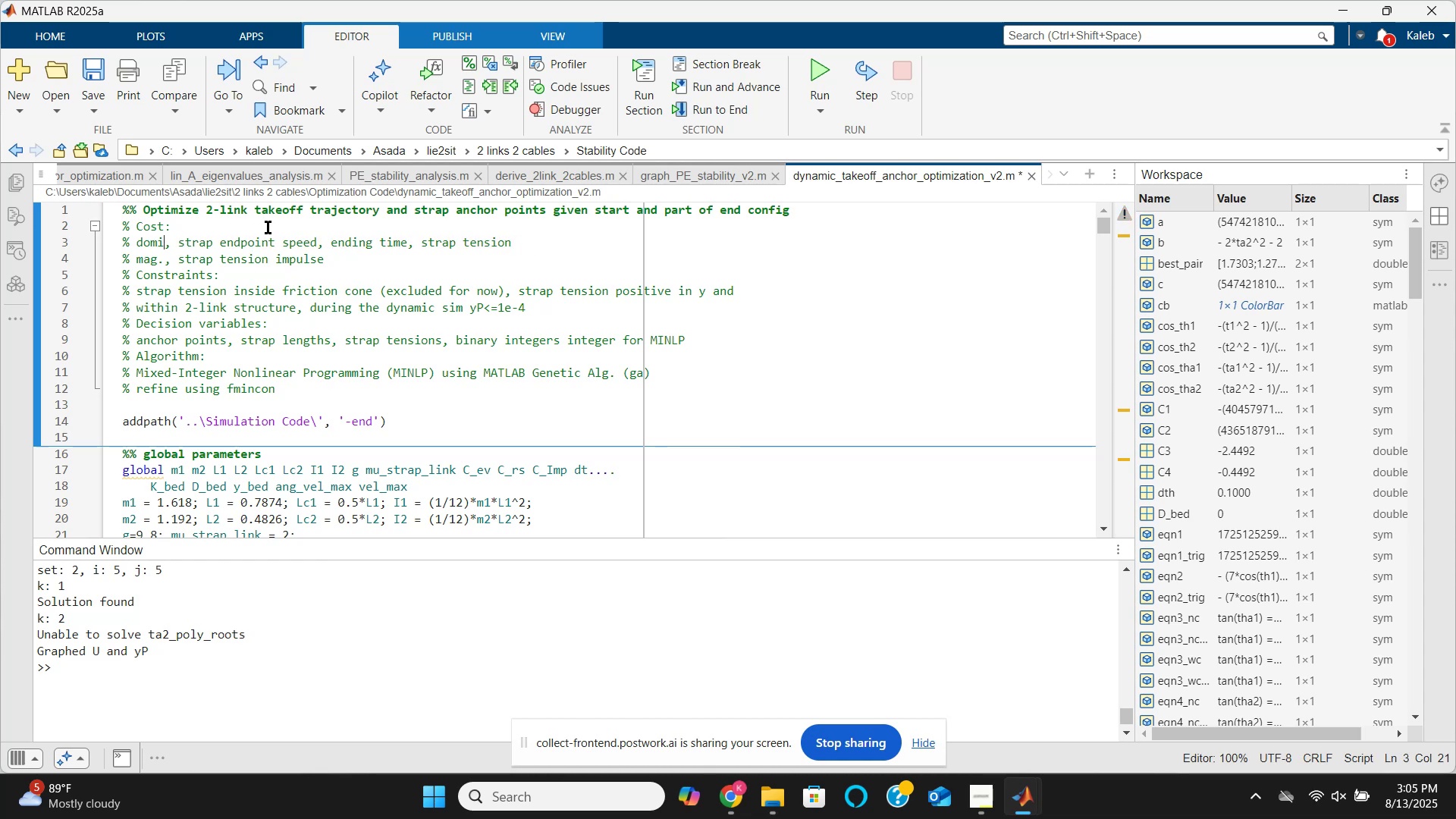 
key(Backspace)
 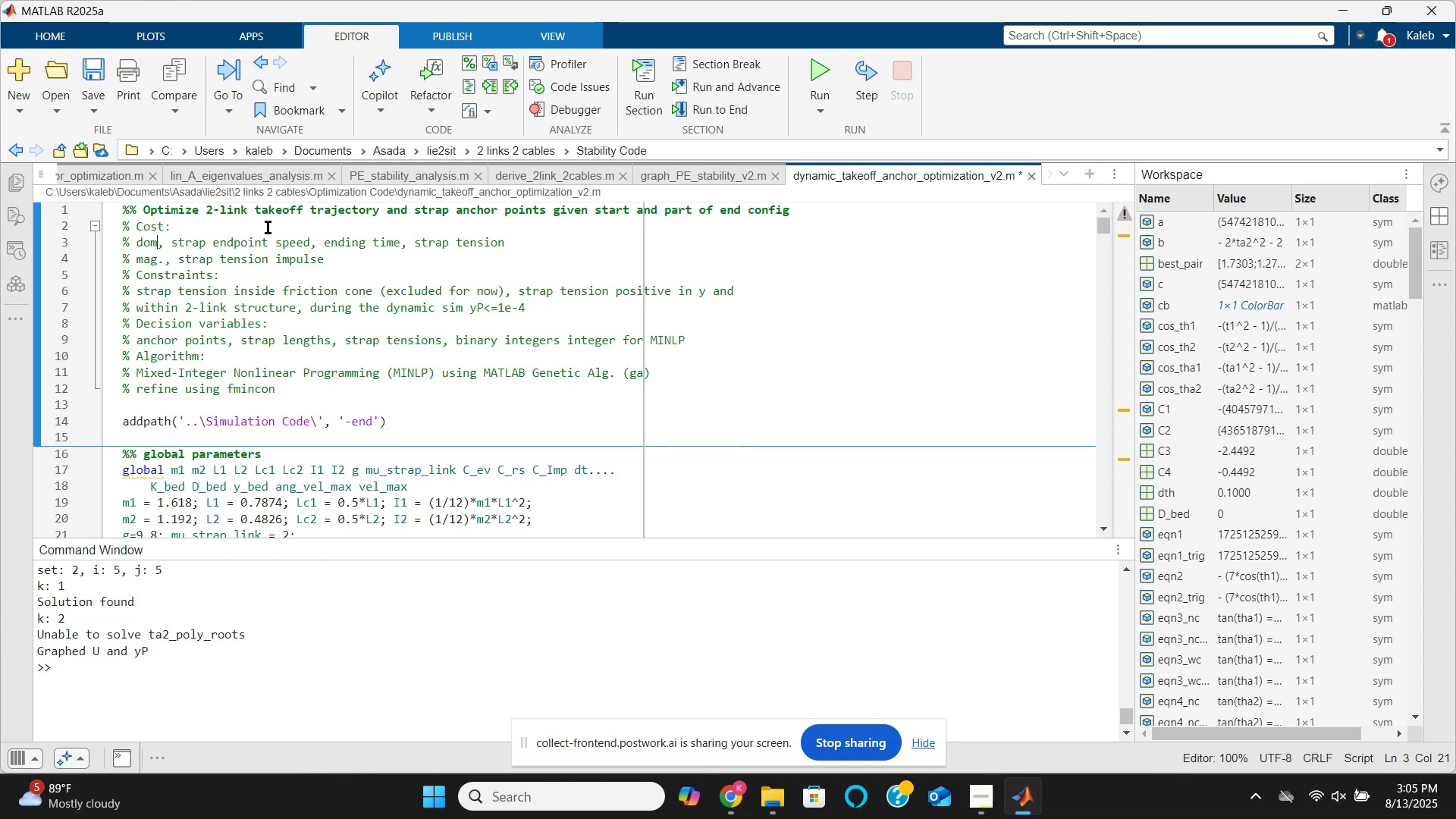 
key(Backspace)
 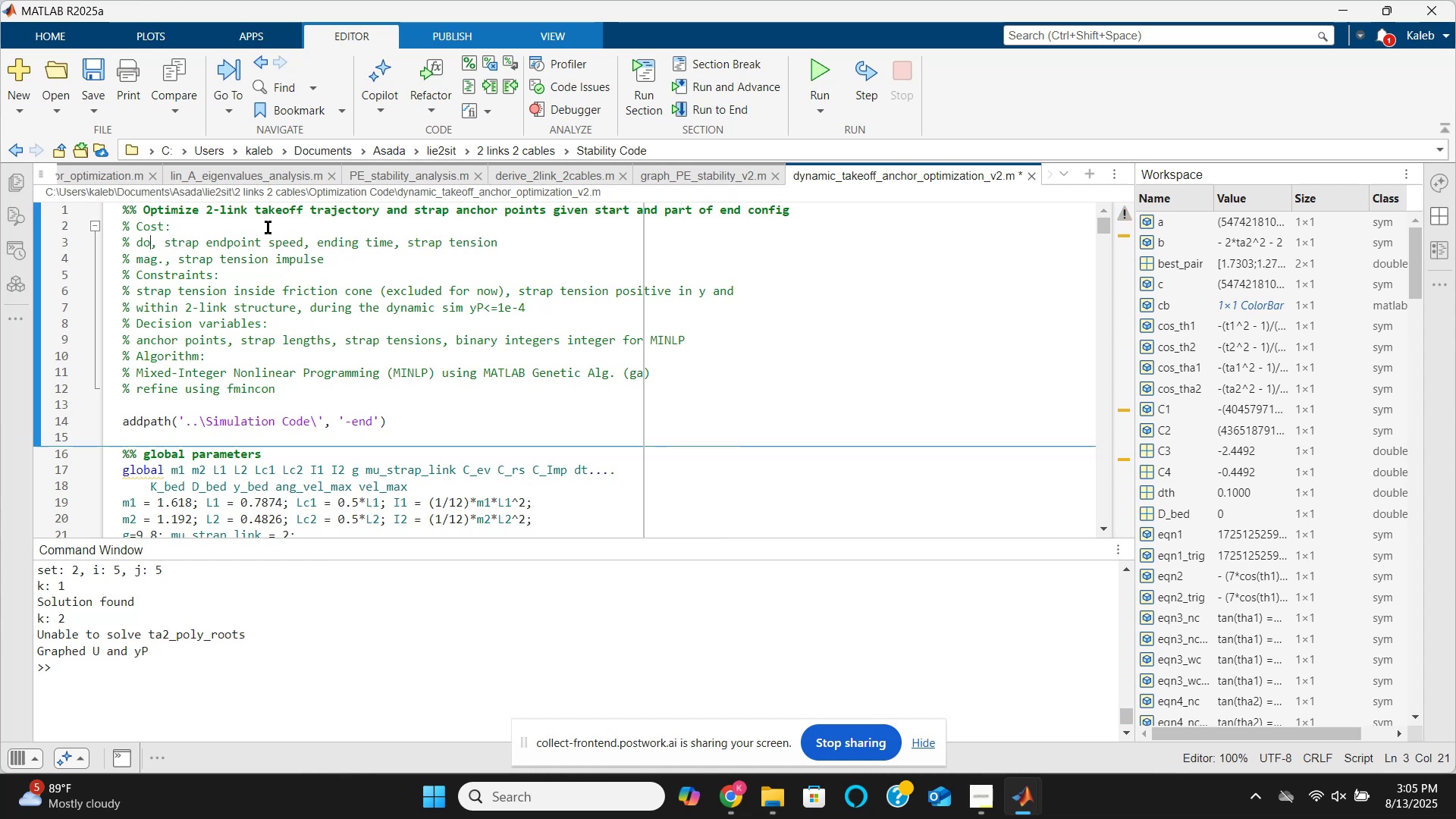 
key(Backspace)
 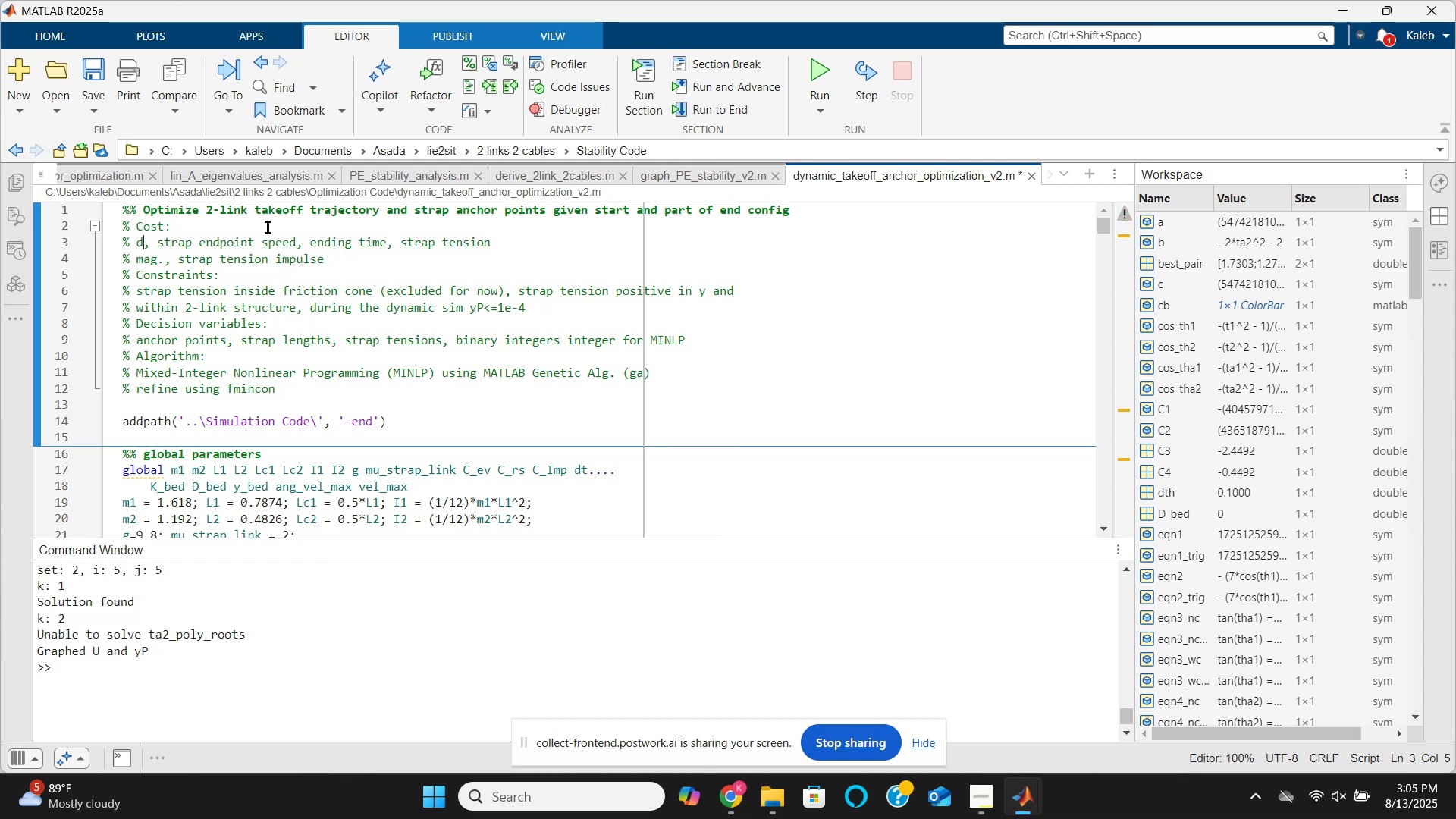 
key(Backspace)
 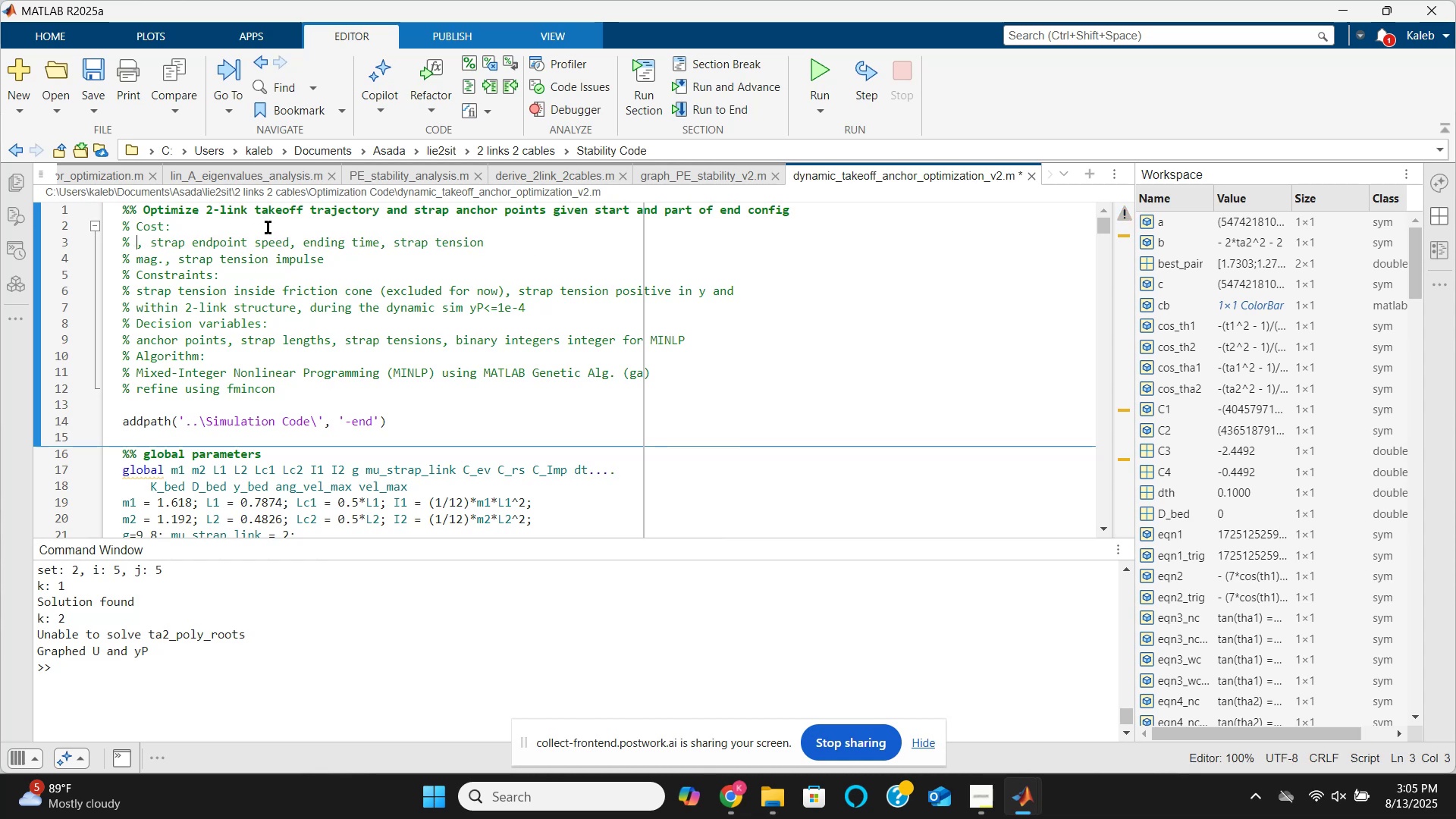 
key(ArrowRight)
 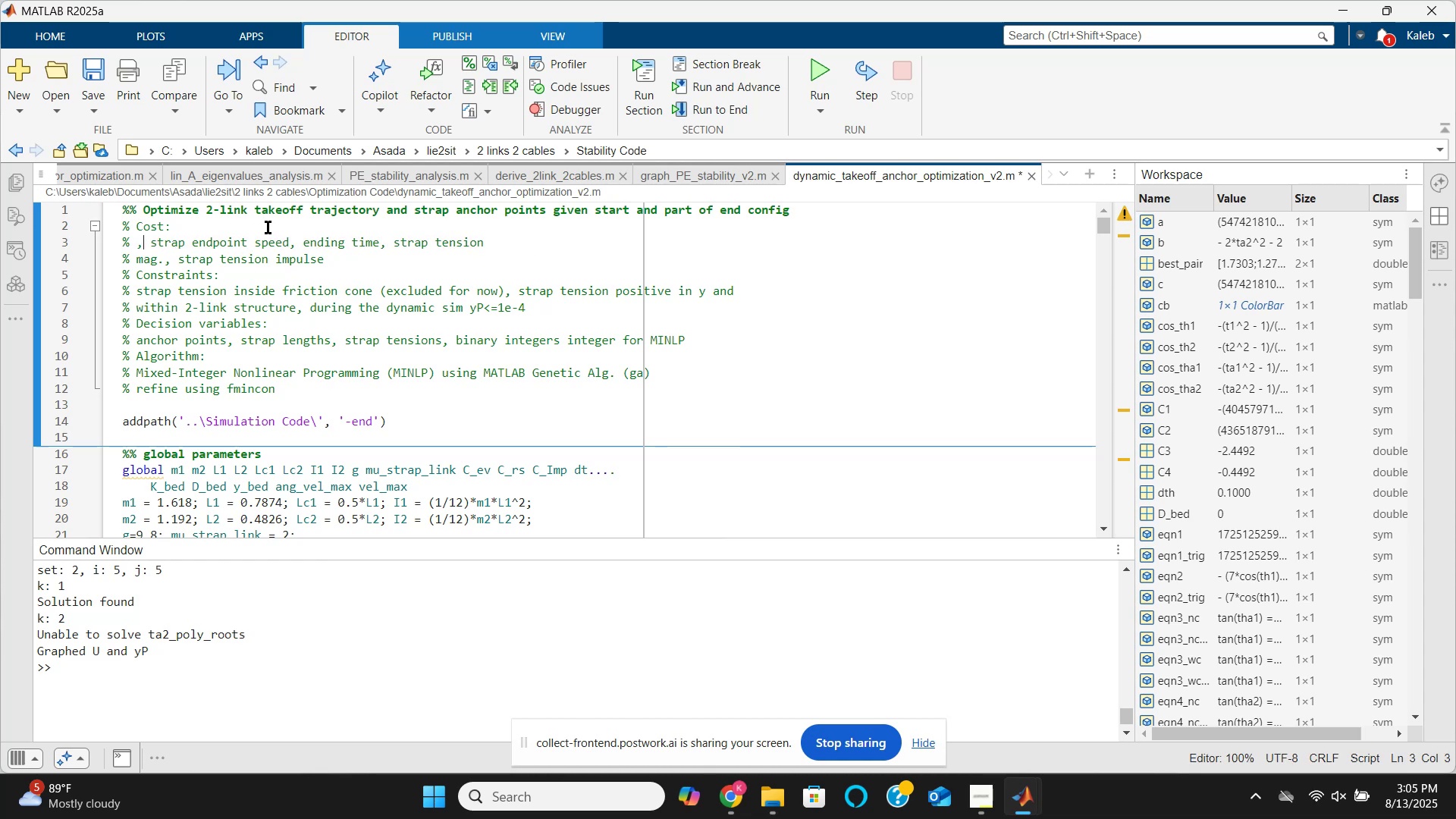 
key(ArrowRight)
 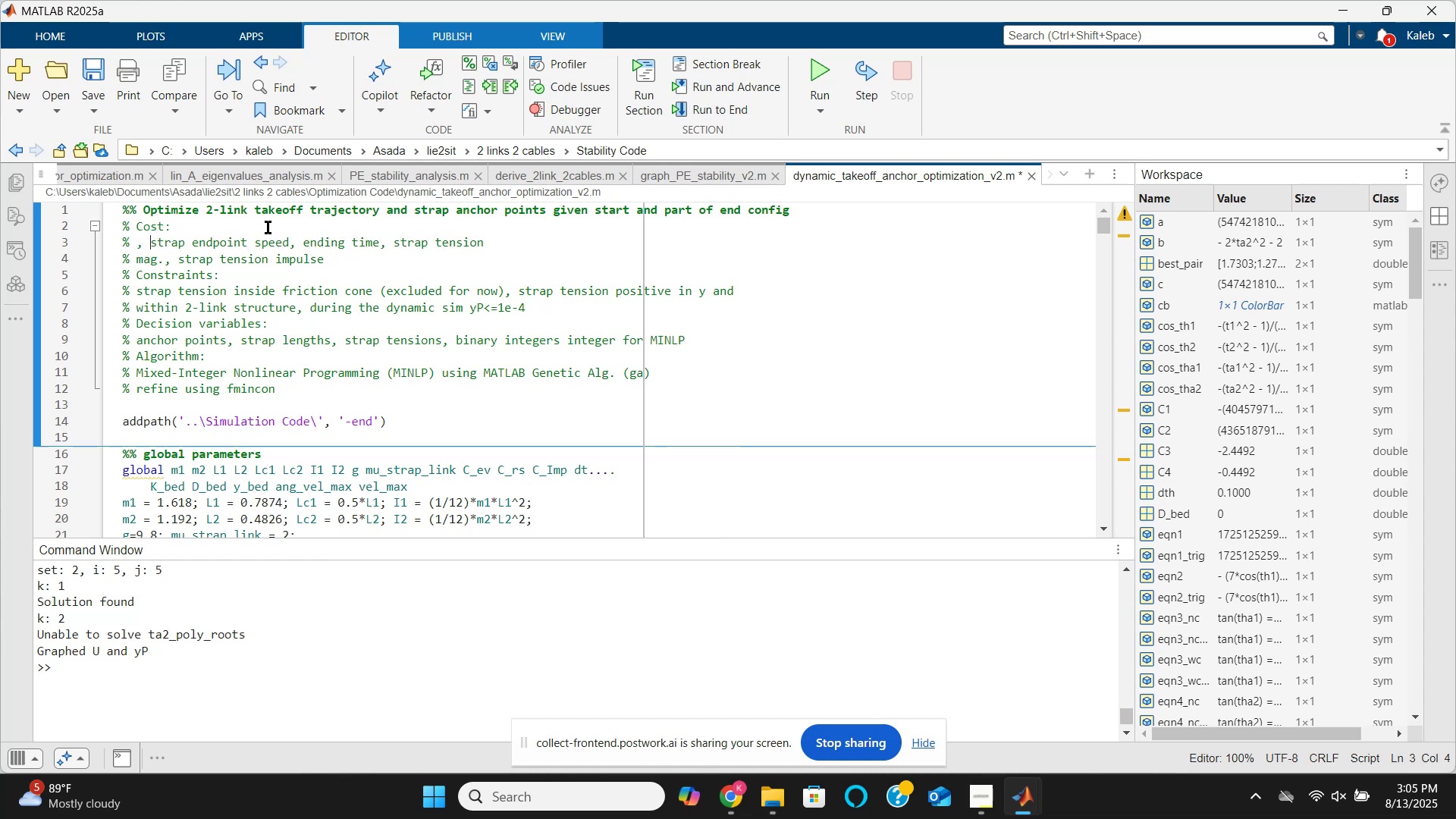 
key(Backspace)
 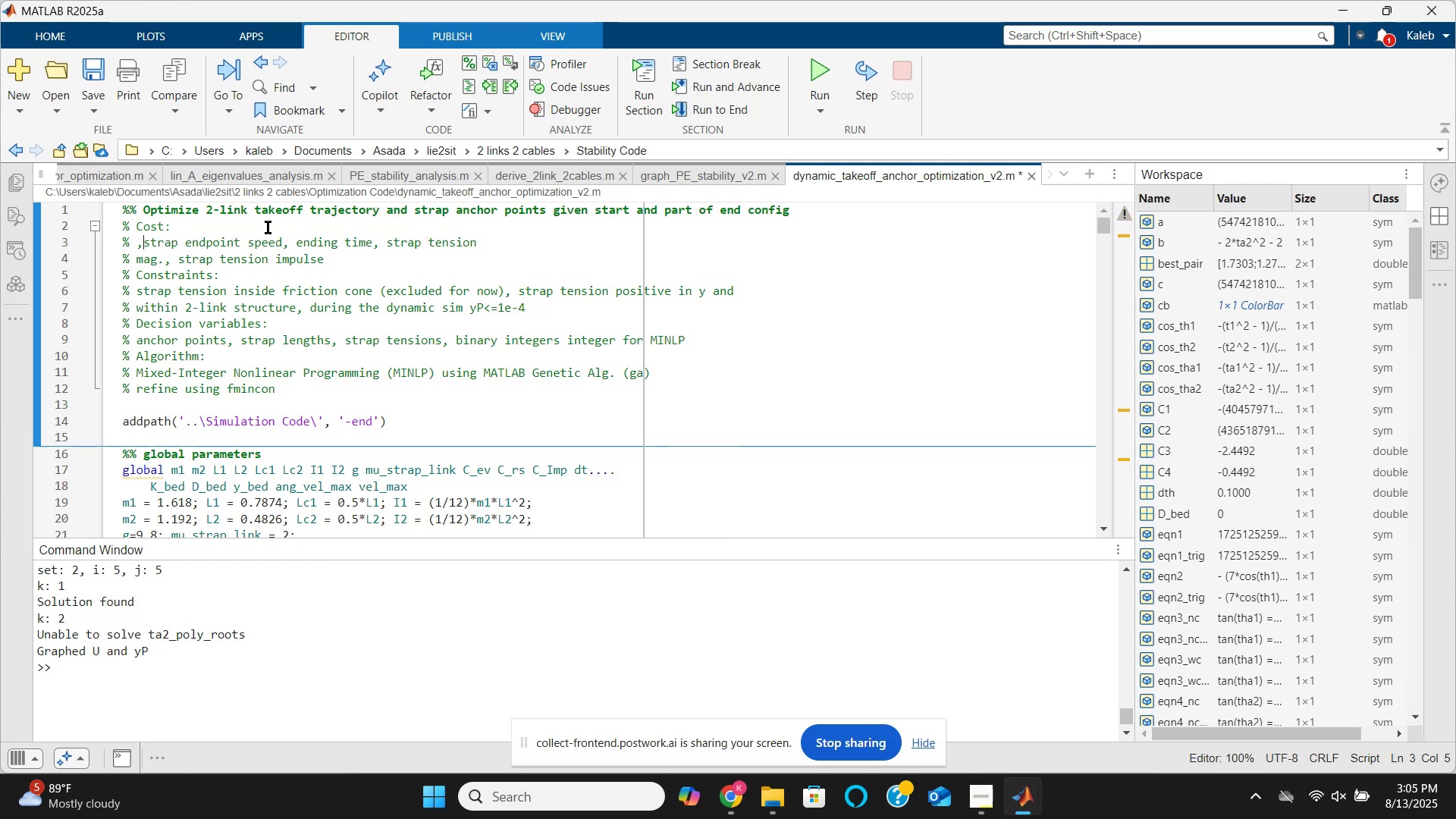 
key(Backspace)
 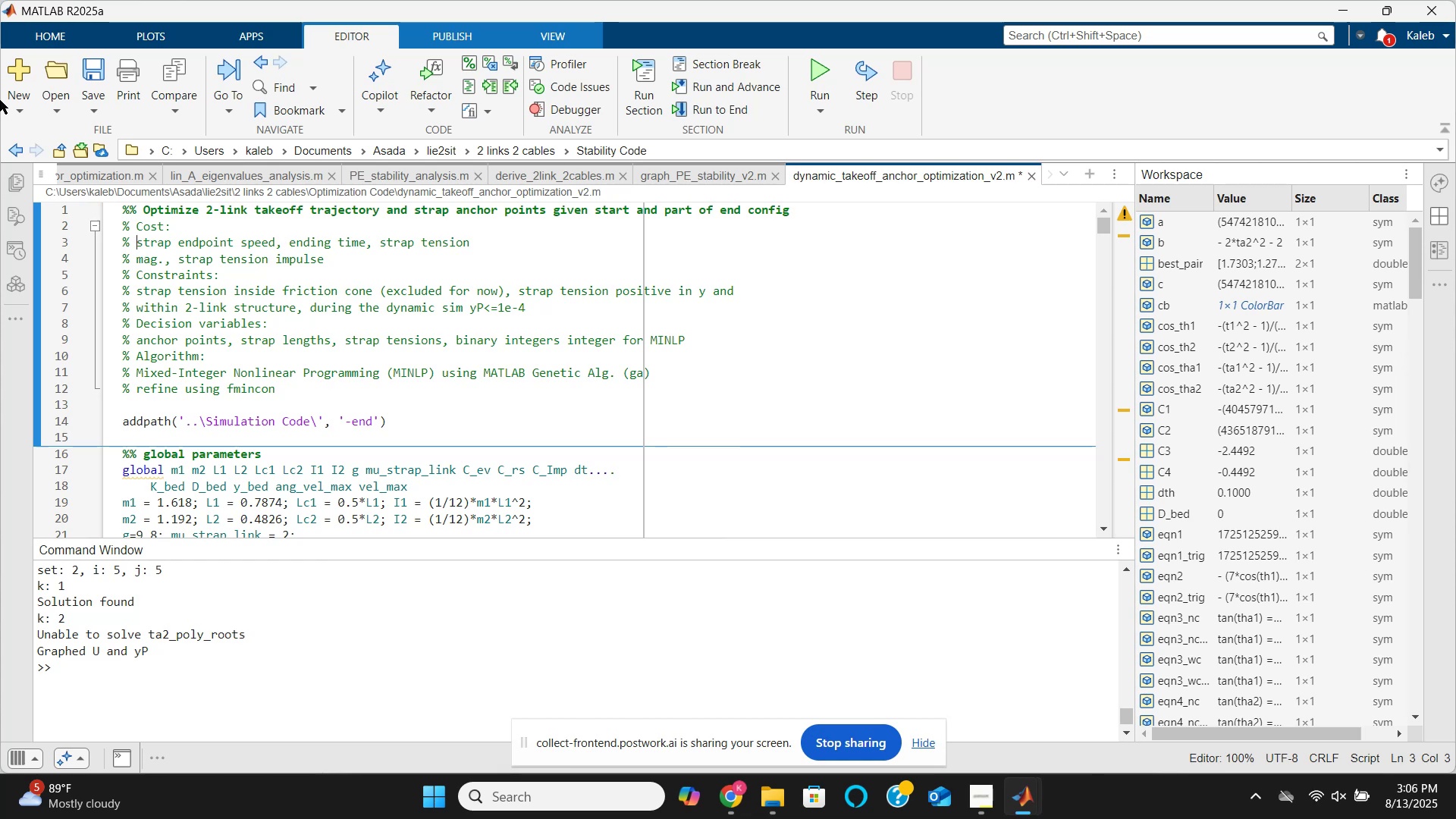 
wait(78.15)
 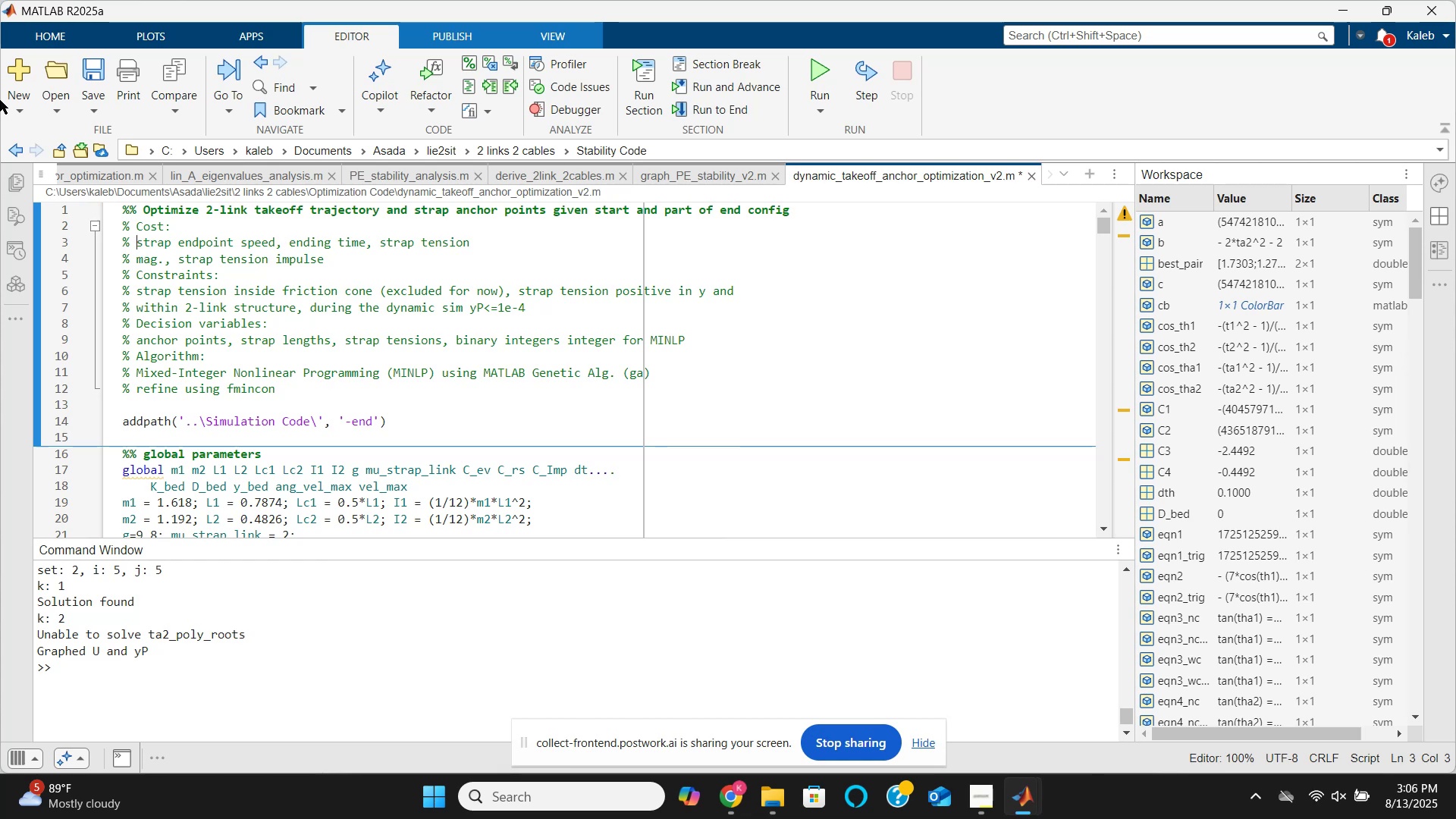 
hold_key(key=ArrowRight, duration=1.04)
 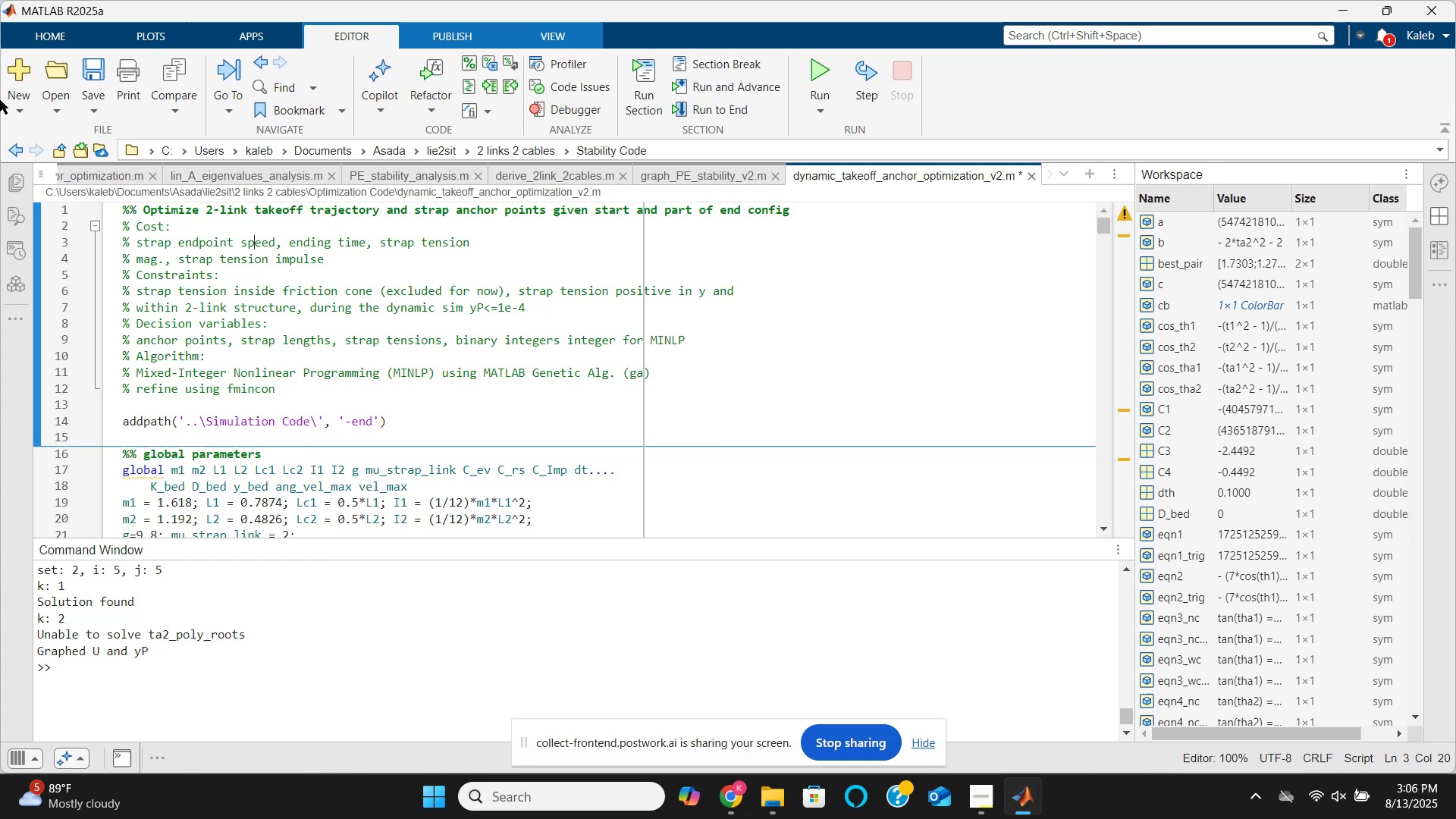 
key(ArrowRight)
 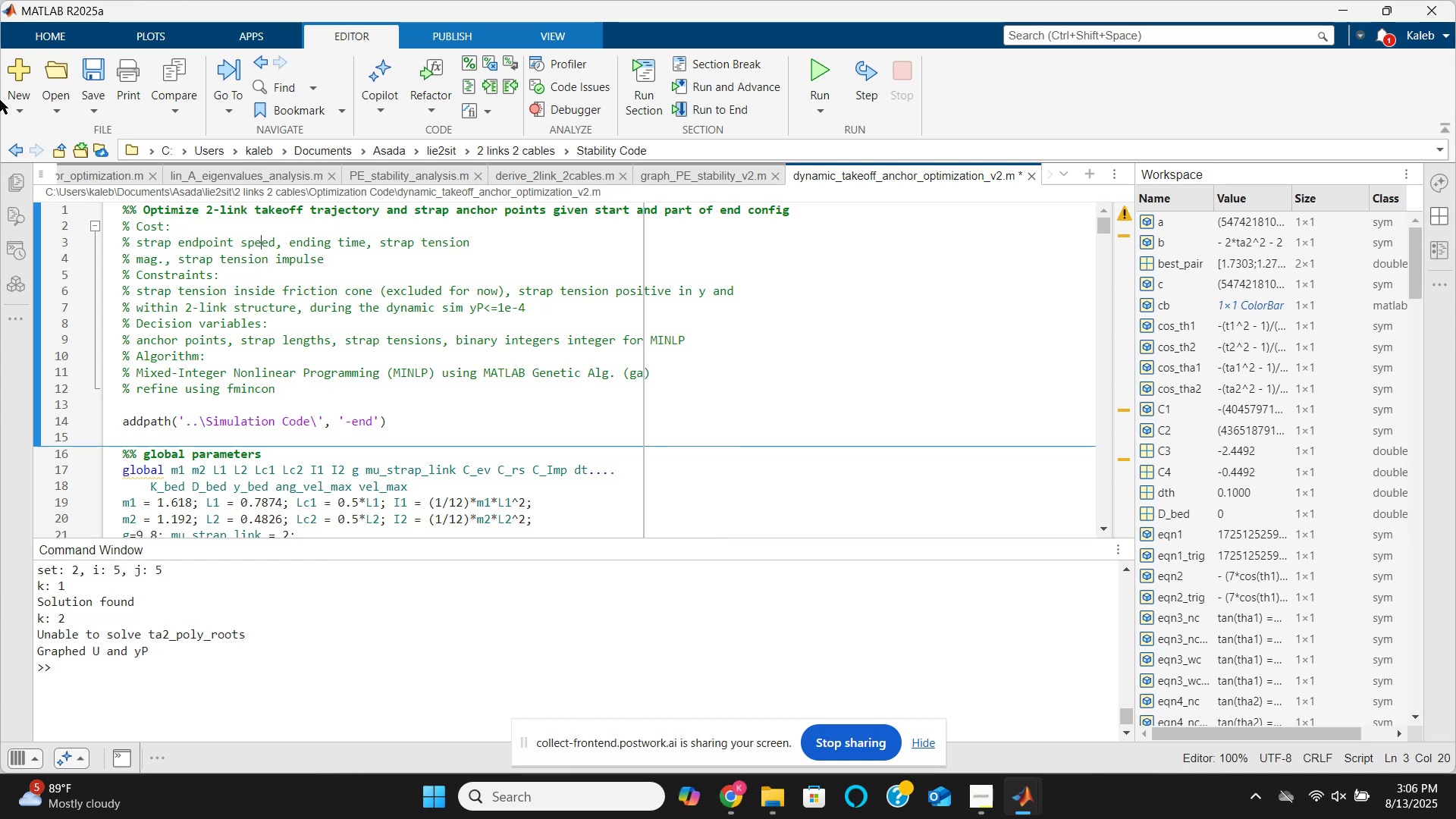 
hold_key(key=ArrowRight, duration=0.37)
 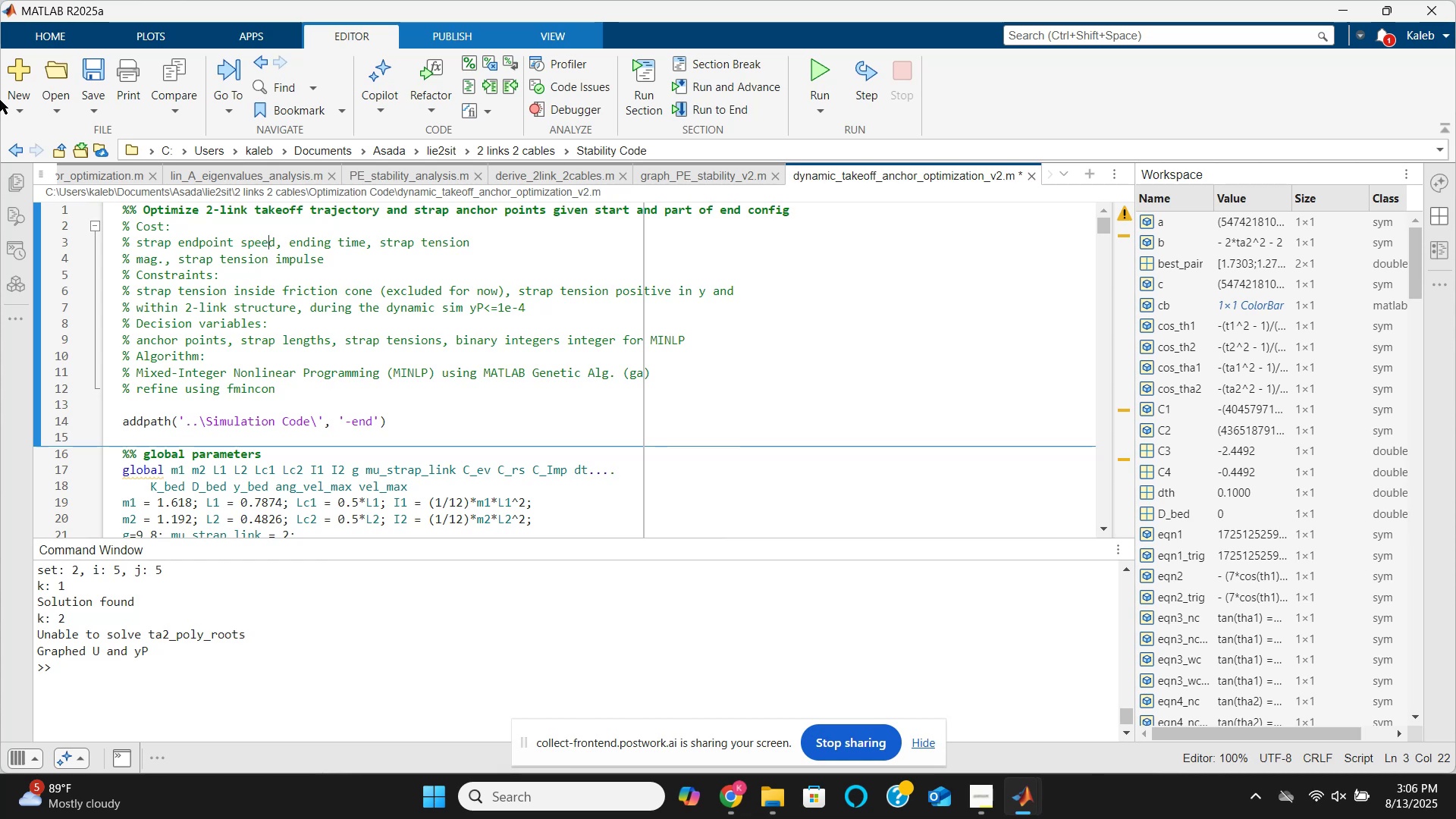 
key(ArrowRight)
 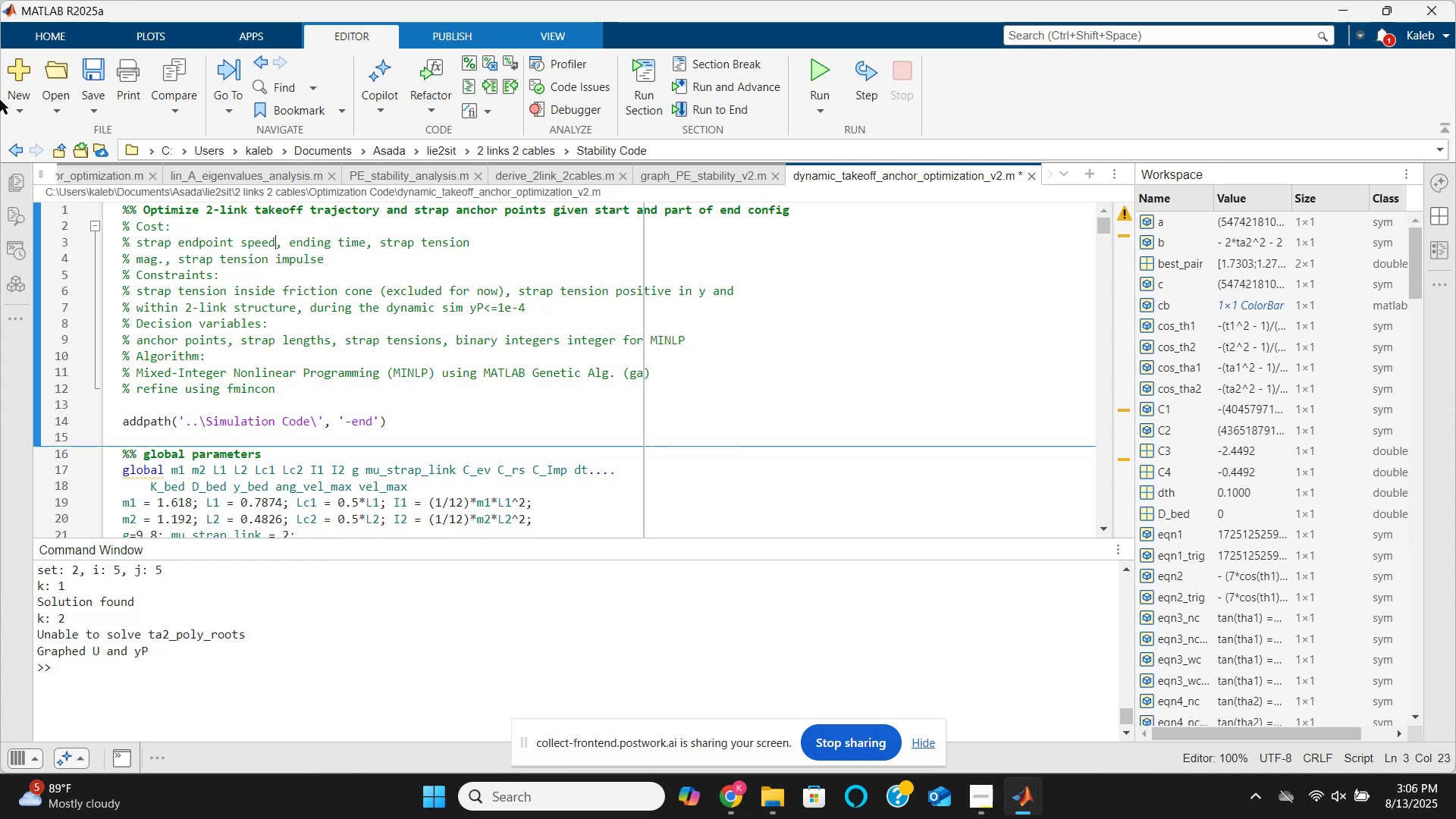 
wait(16.29)
 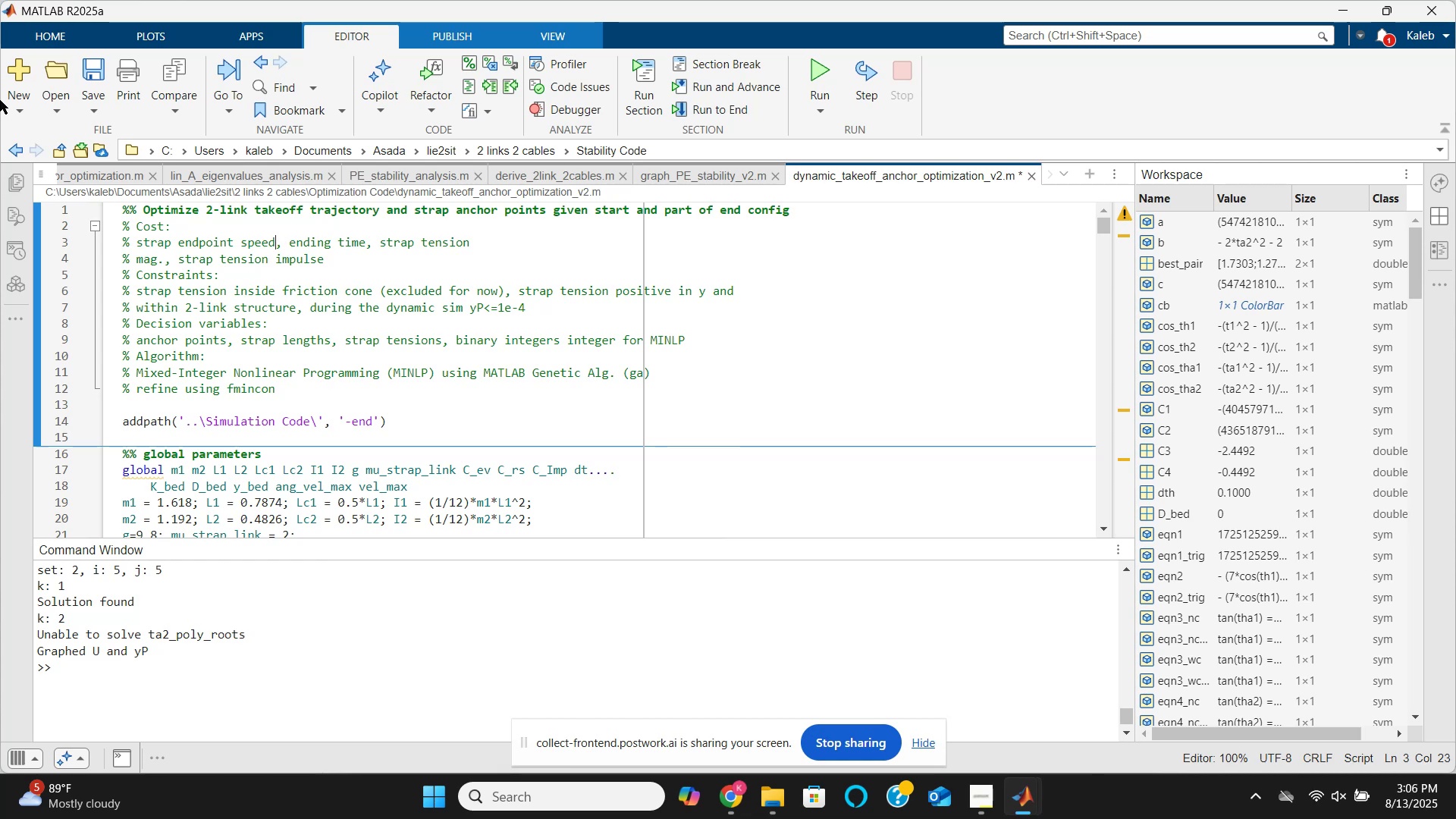 
key(End)
 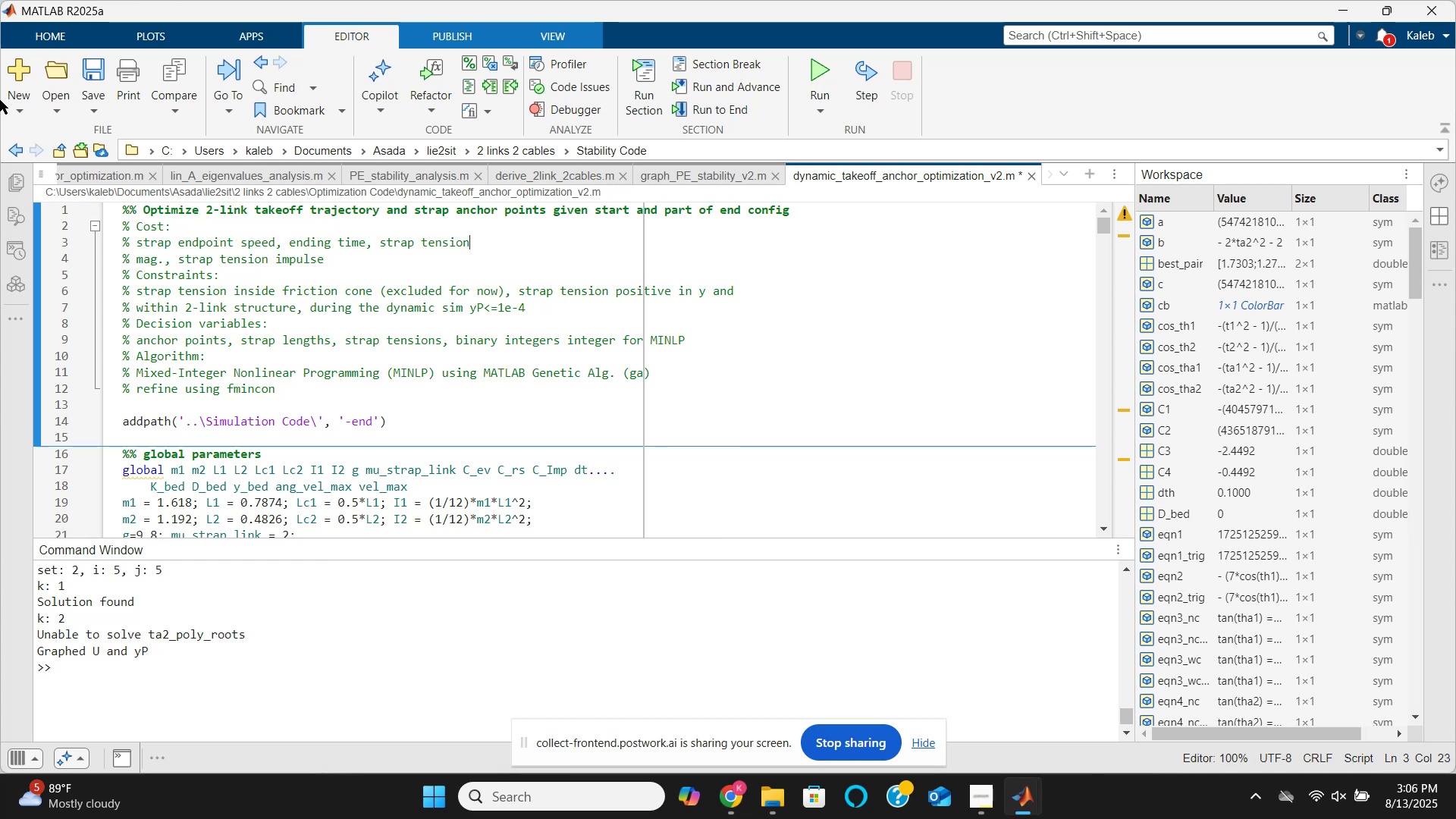 
hold_key(key=Backspace, duration=0.66)
 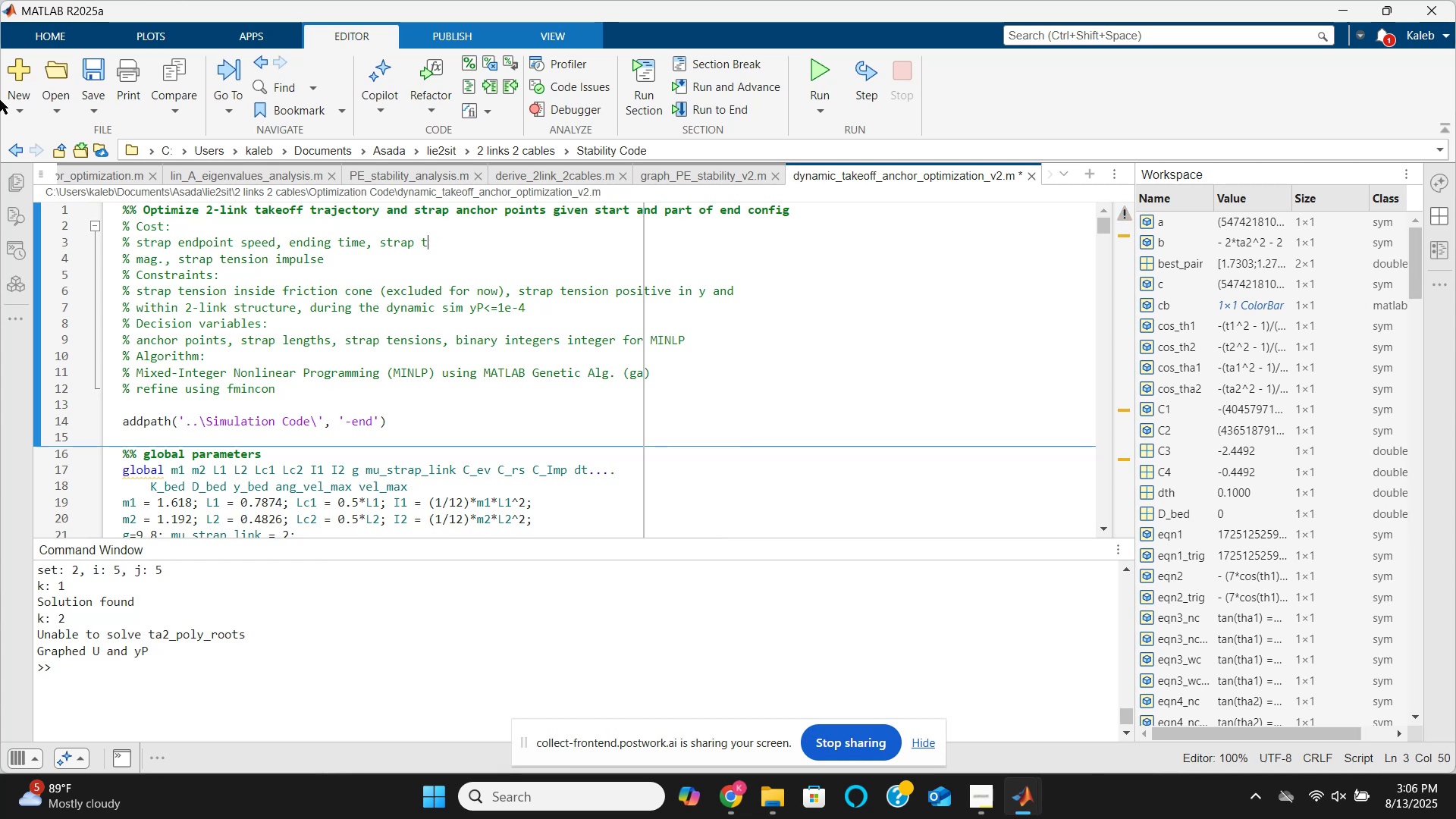 
hold_key(key=Backspace, duration=0.59)
 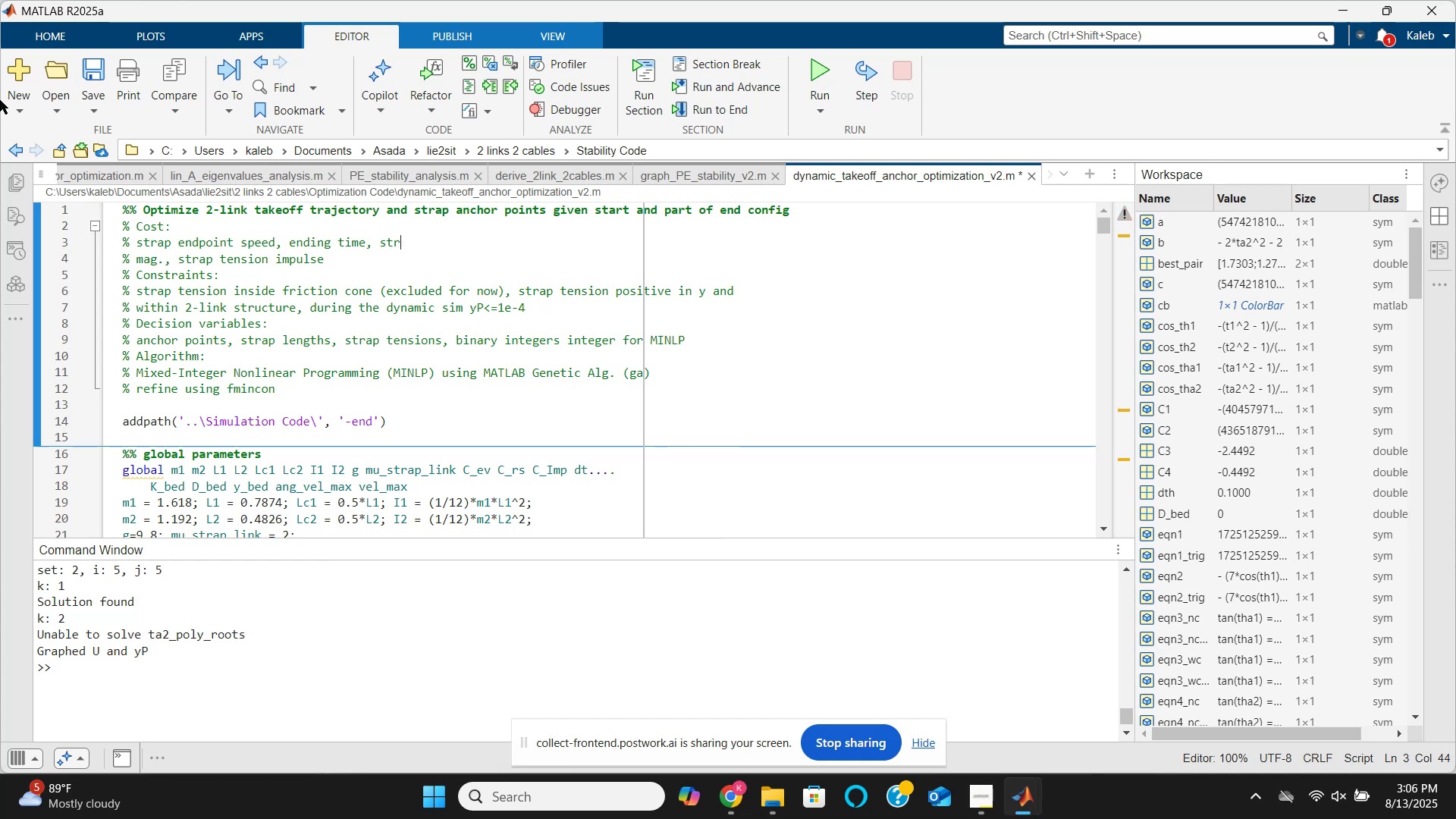 
key(Backspace)
 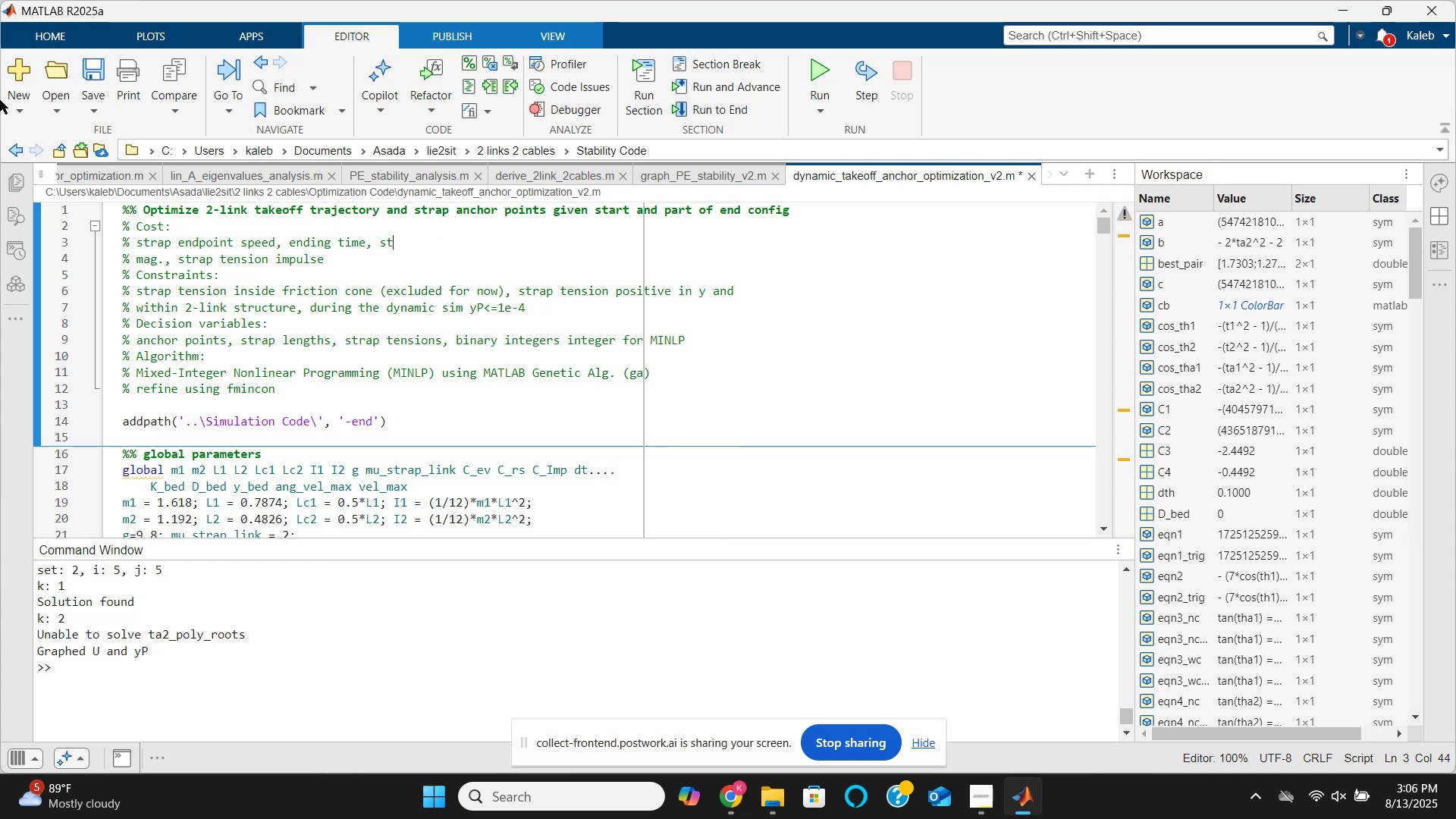 
key(Backspace)
 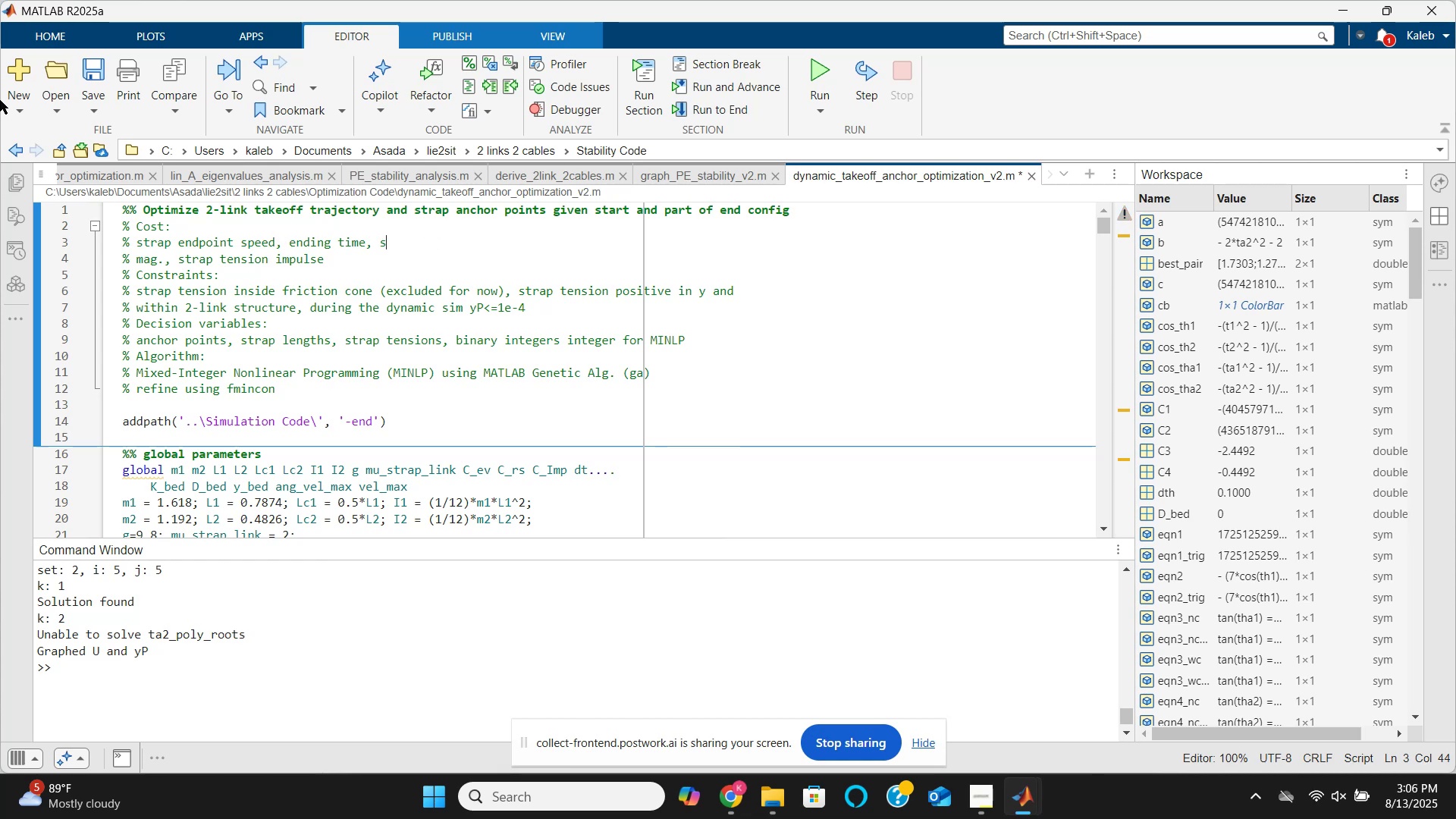 
key(Backspace)
 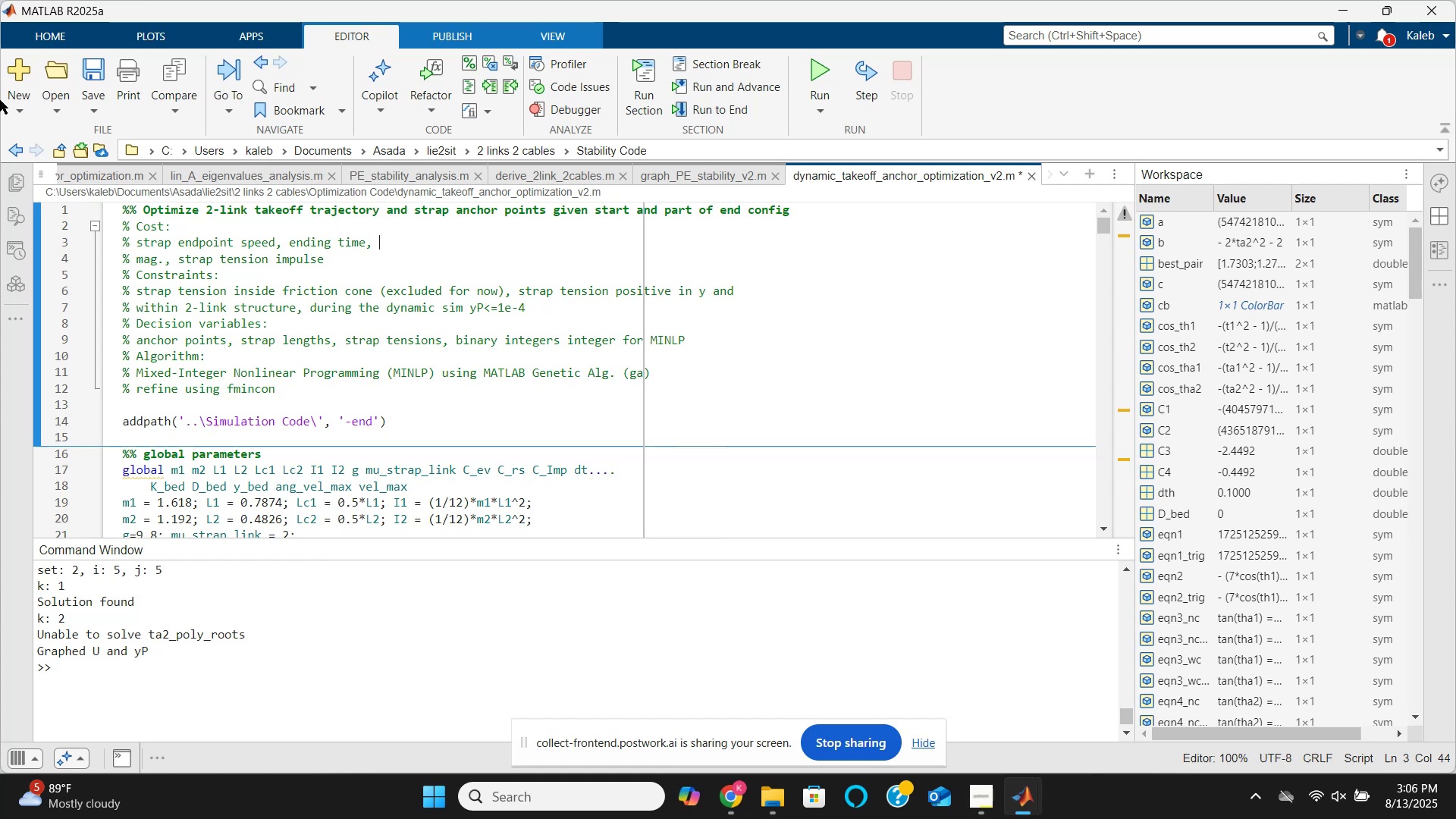 
key(Backspace)
 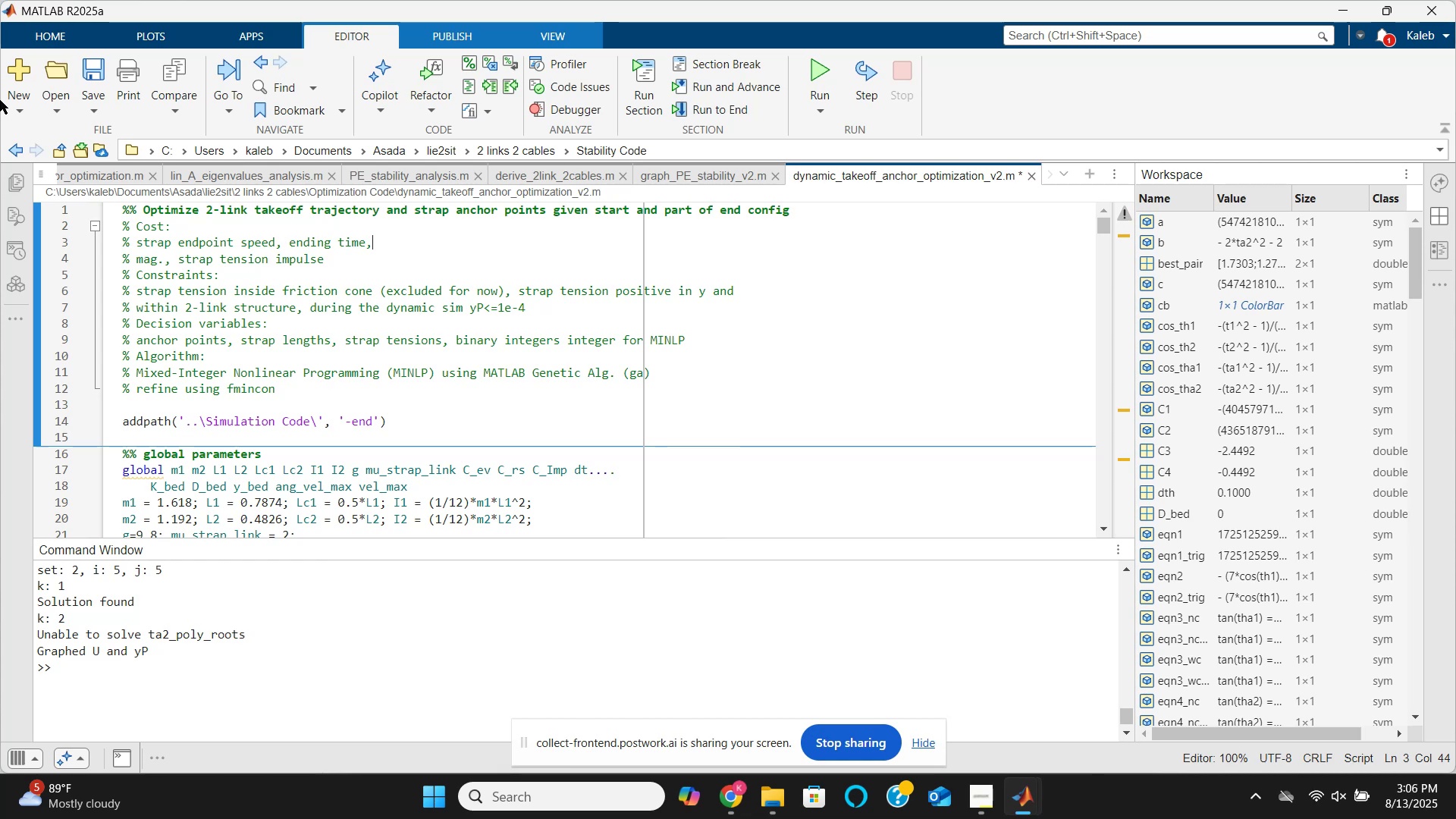 
key(Backspace)
 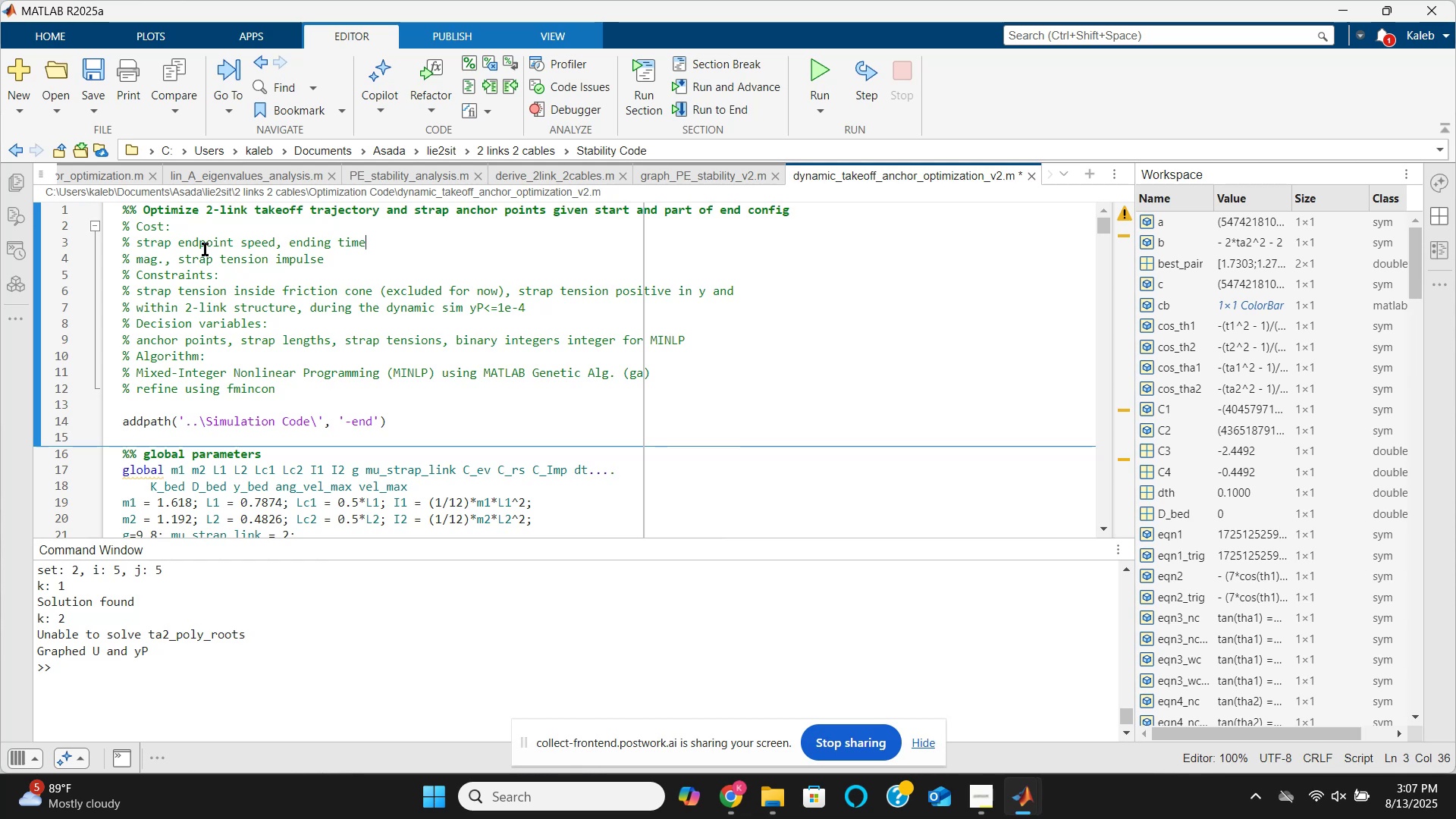 
wait(38.36)
 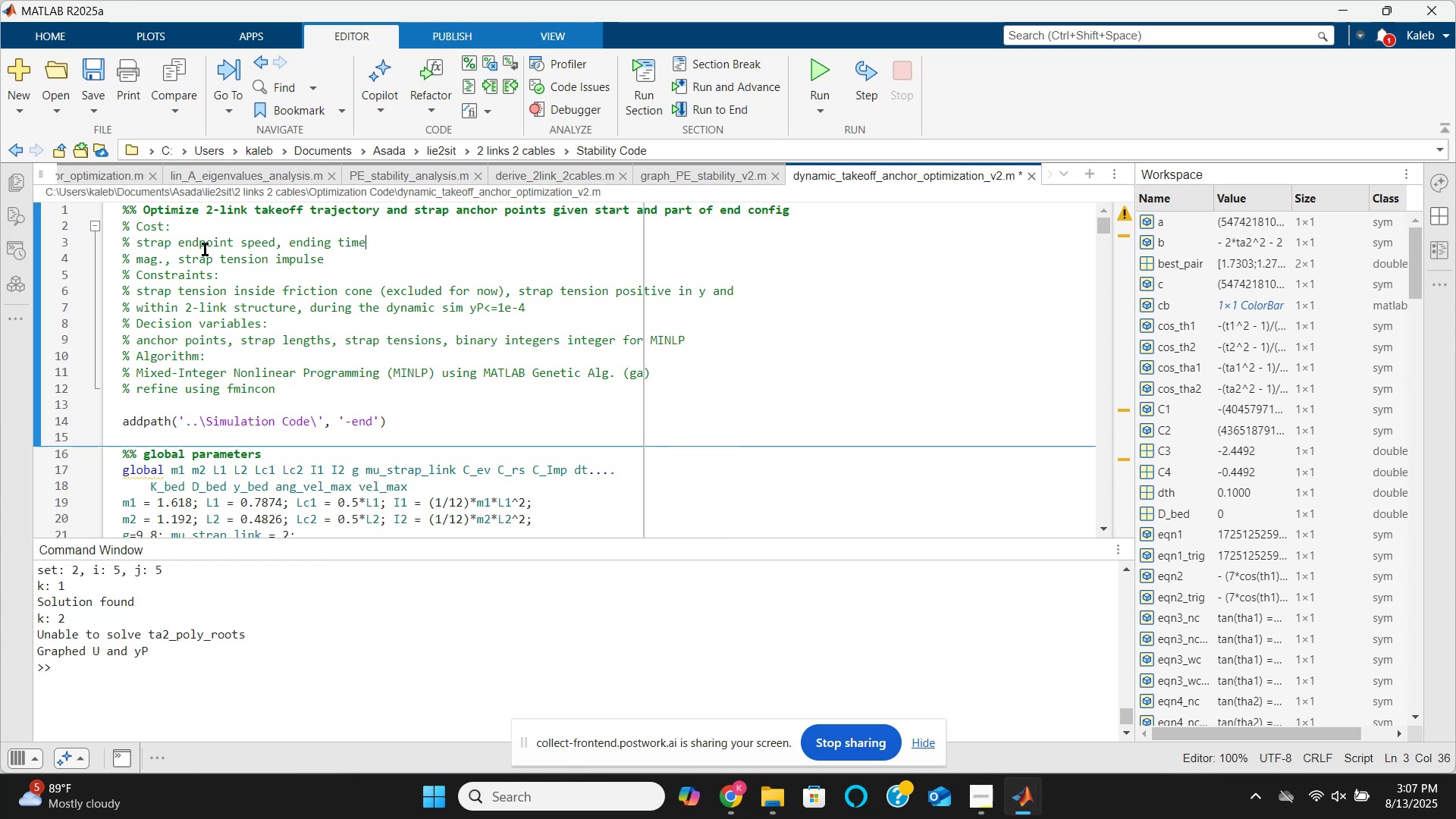 
double_click([205, 249])
 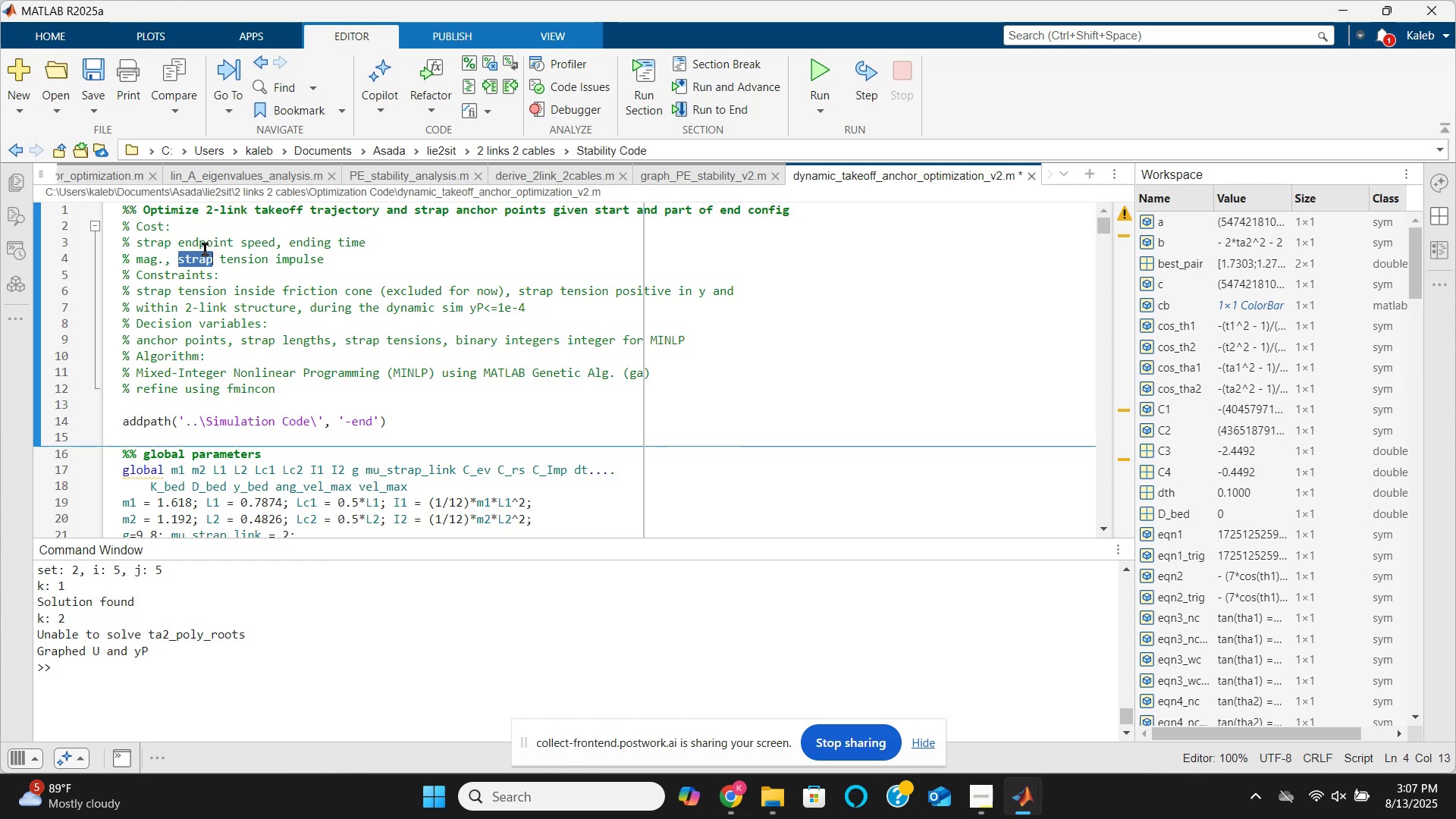 
triple_click([205, 249])
 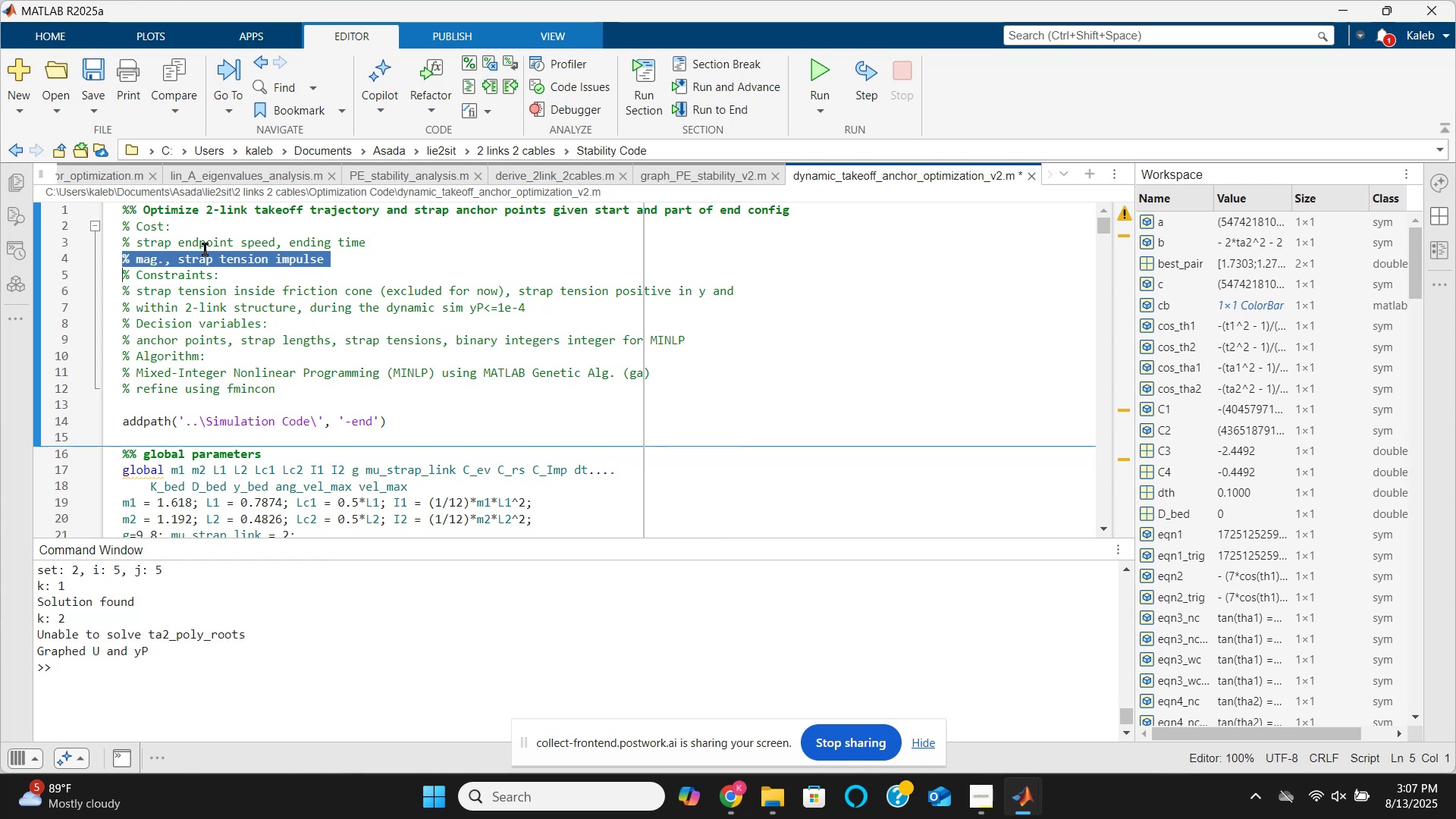 
key(Backspace)
 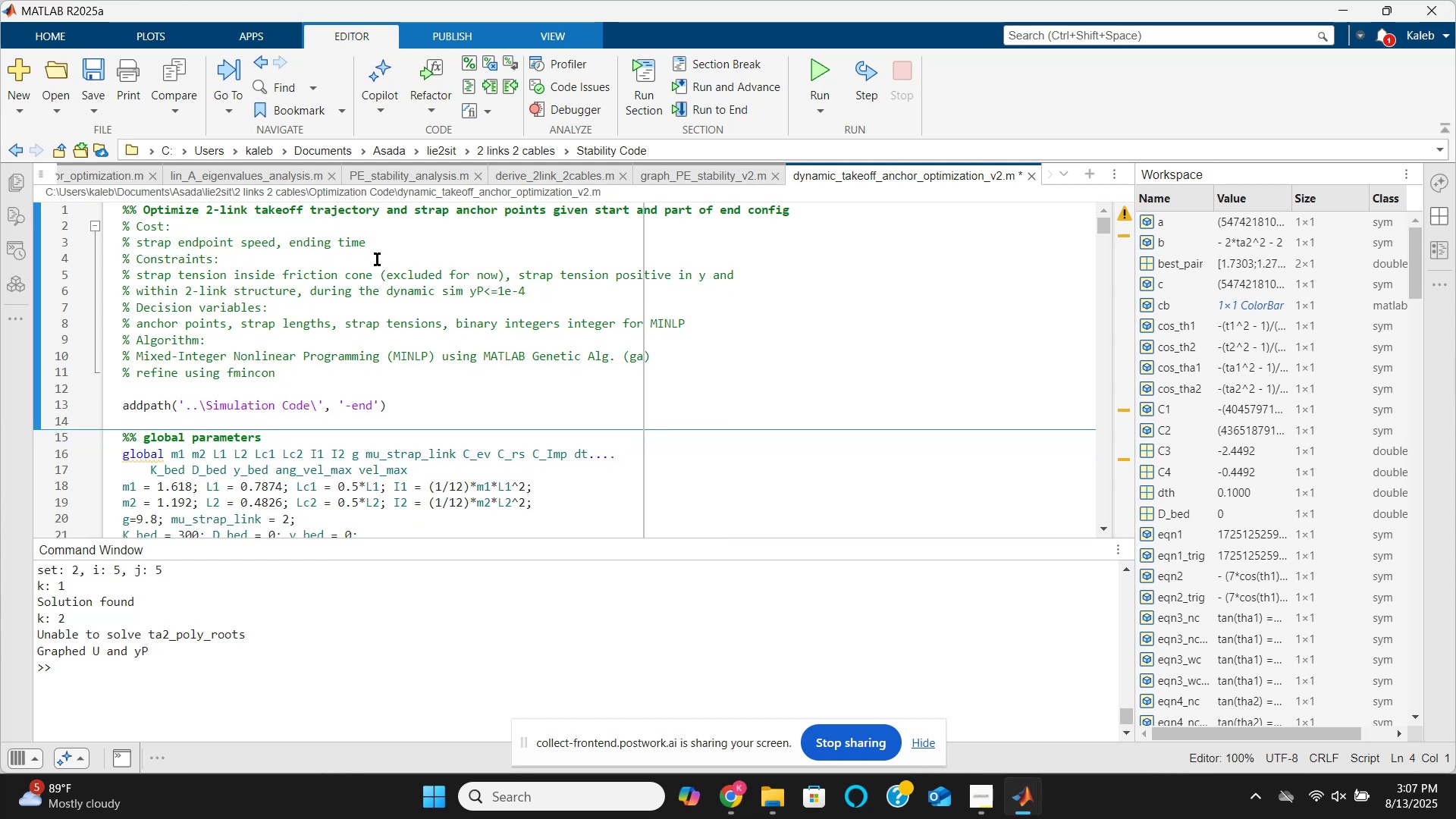 
wait(8.75)
 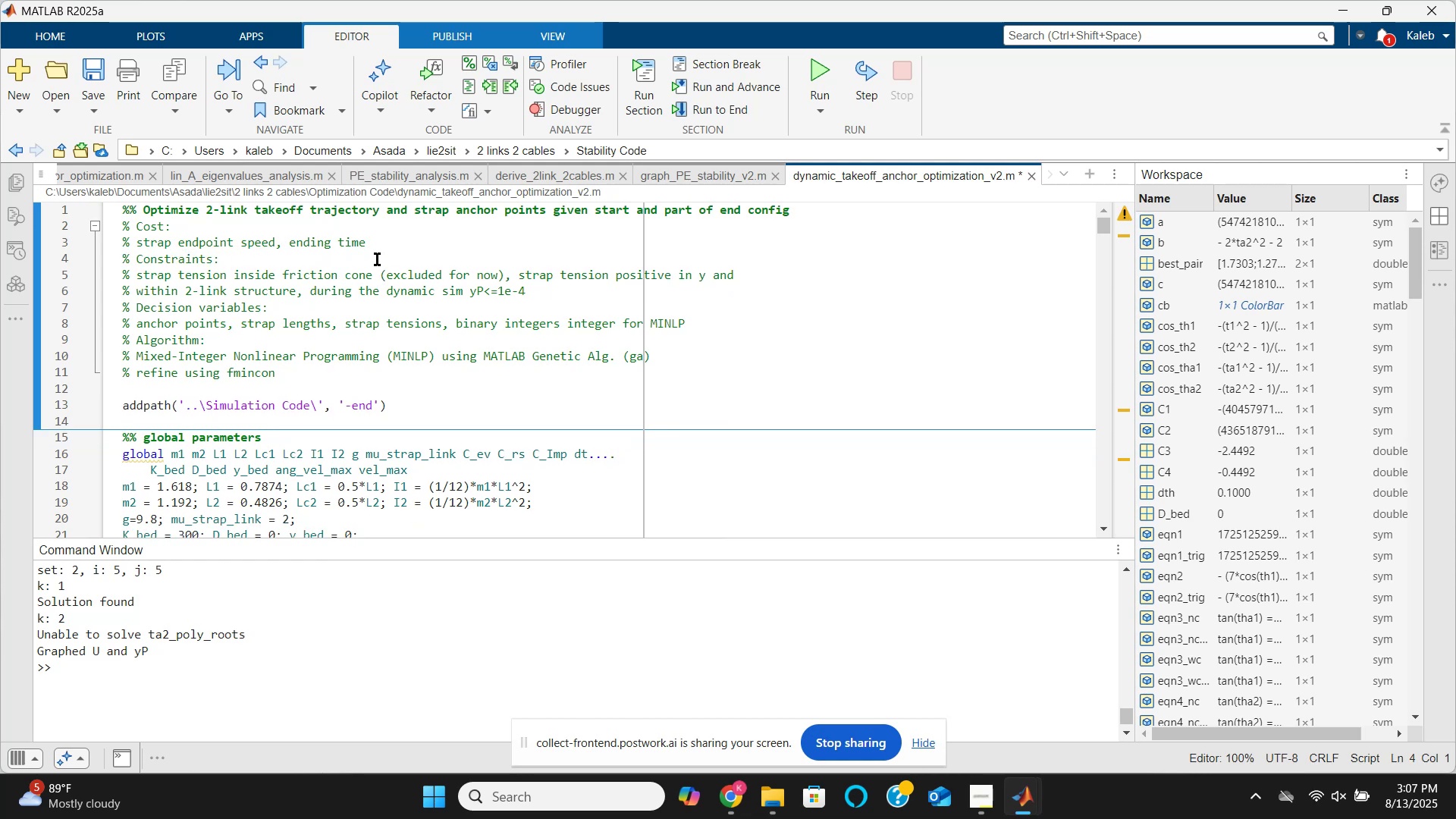 
type(, strap deviation from )
 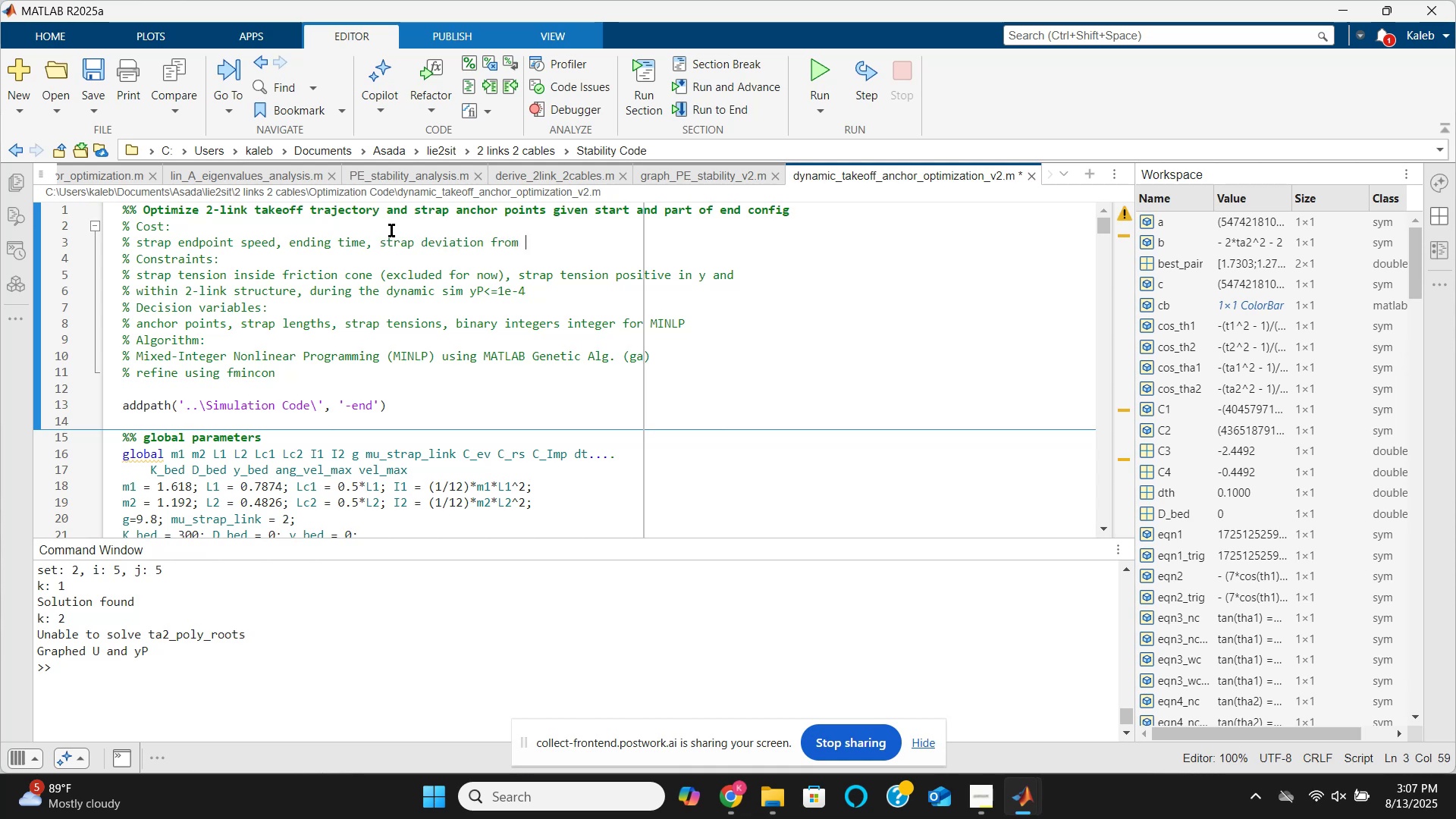 
type(friction cone center)
 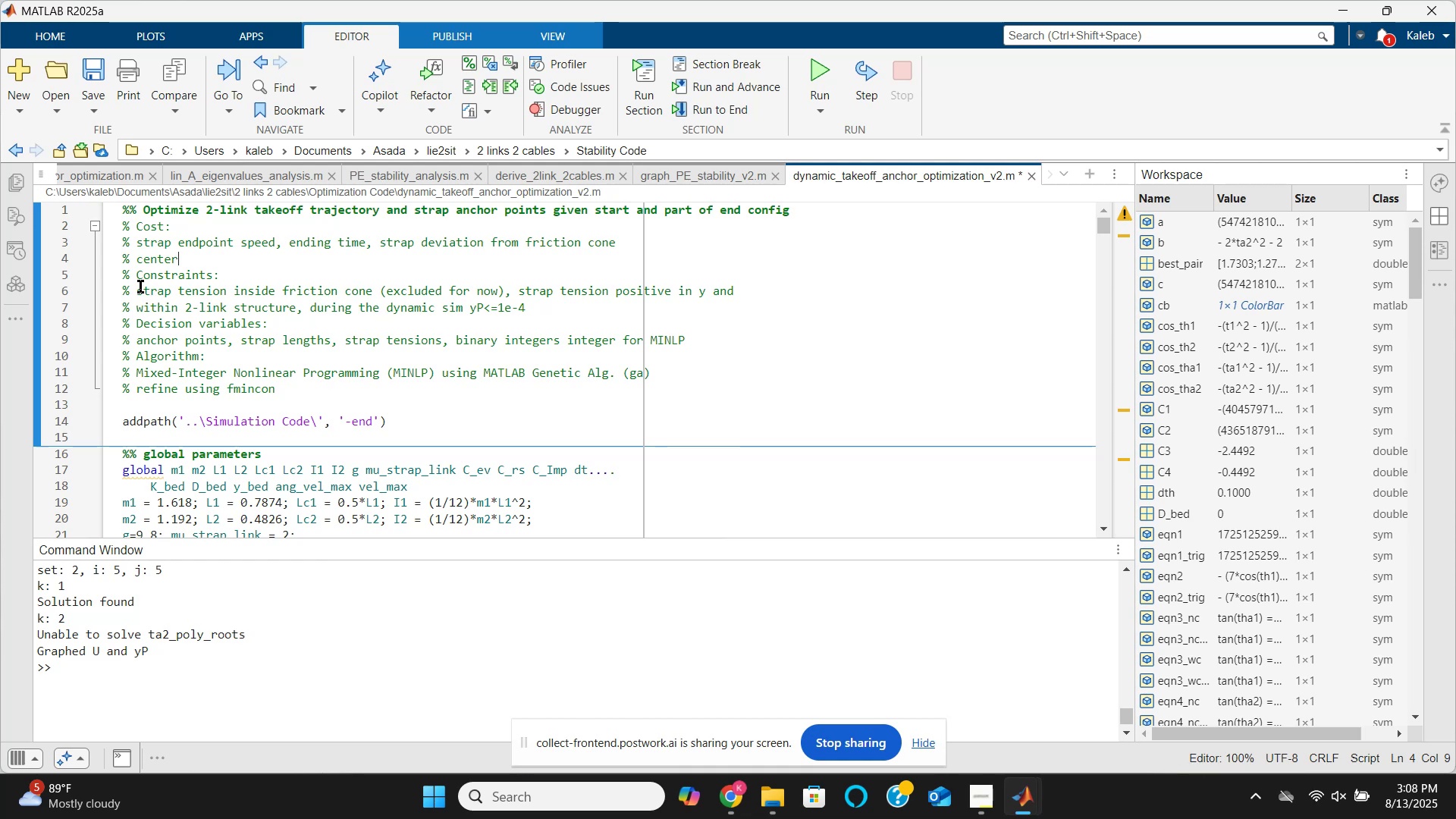 
wait(57.7)
 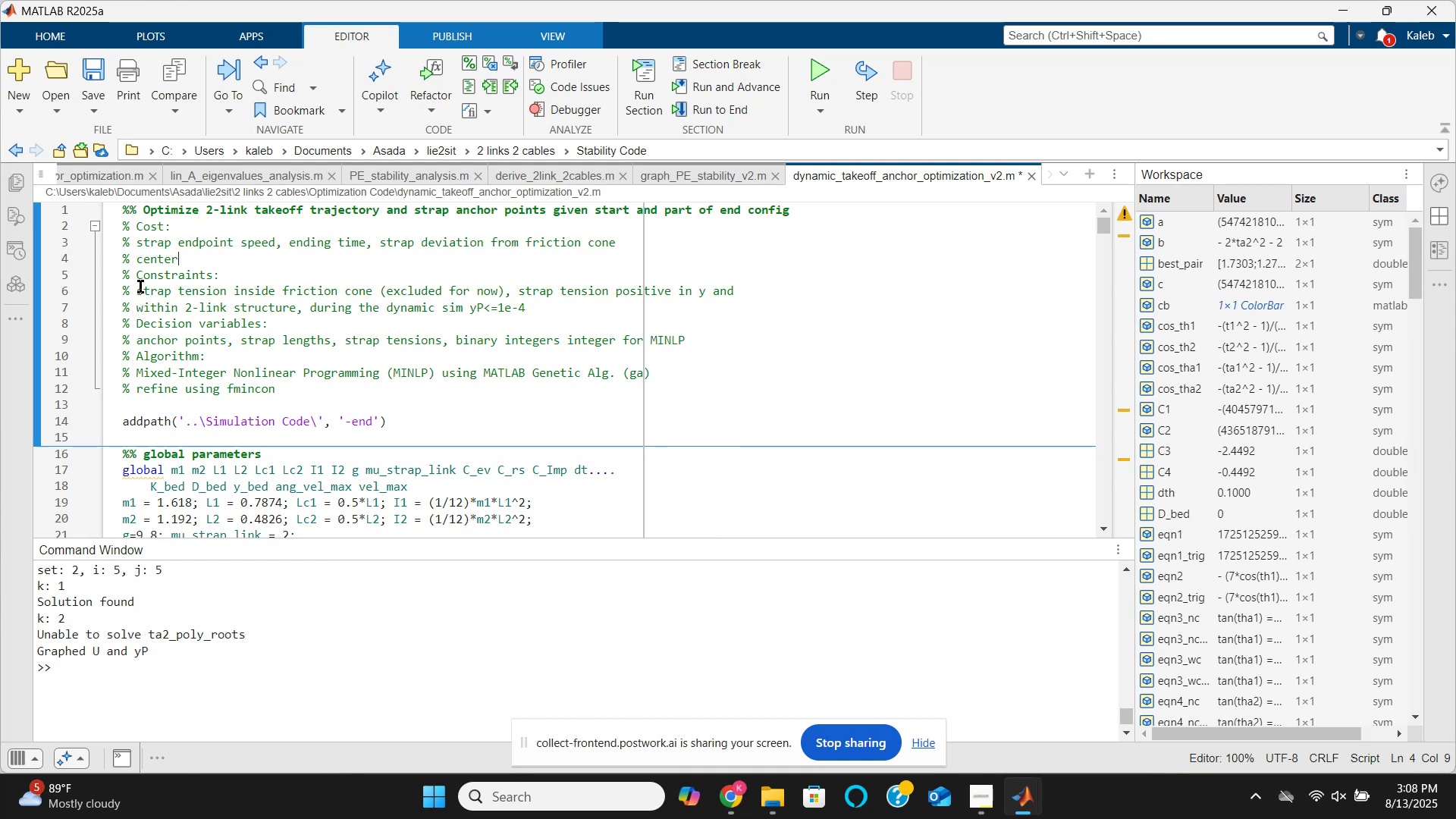 
left_click([1084, 700])
 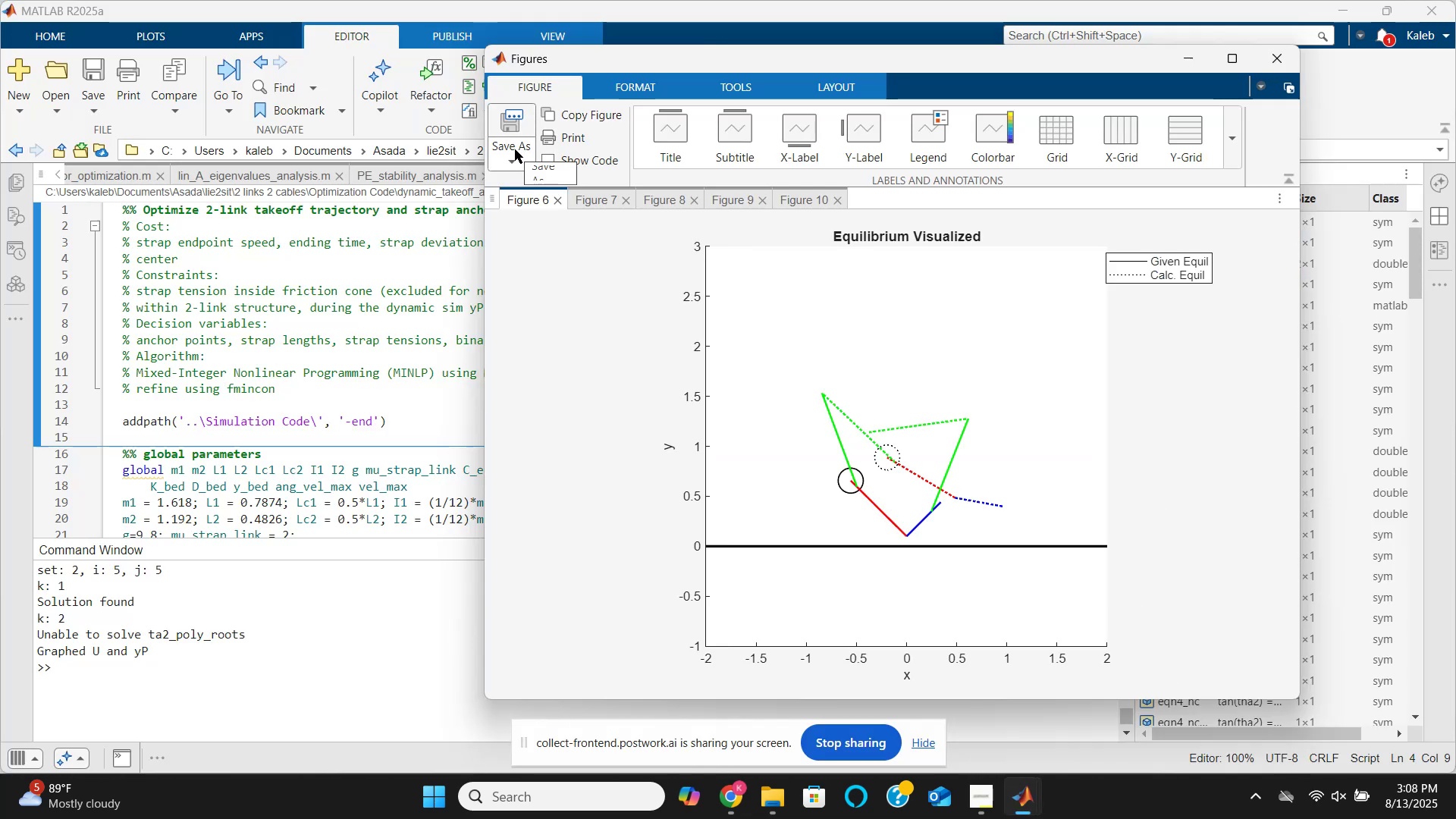 
wait(5.01)
 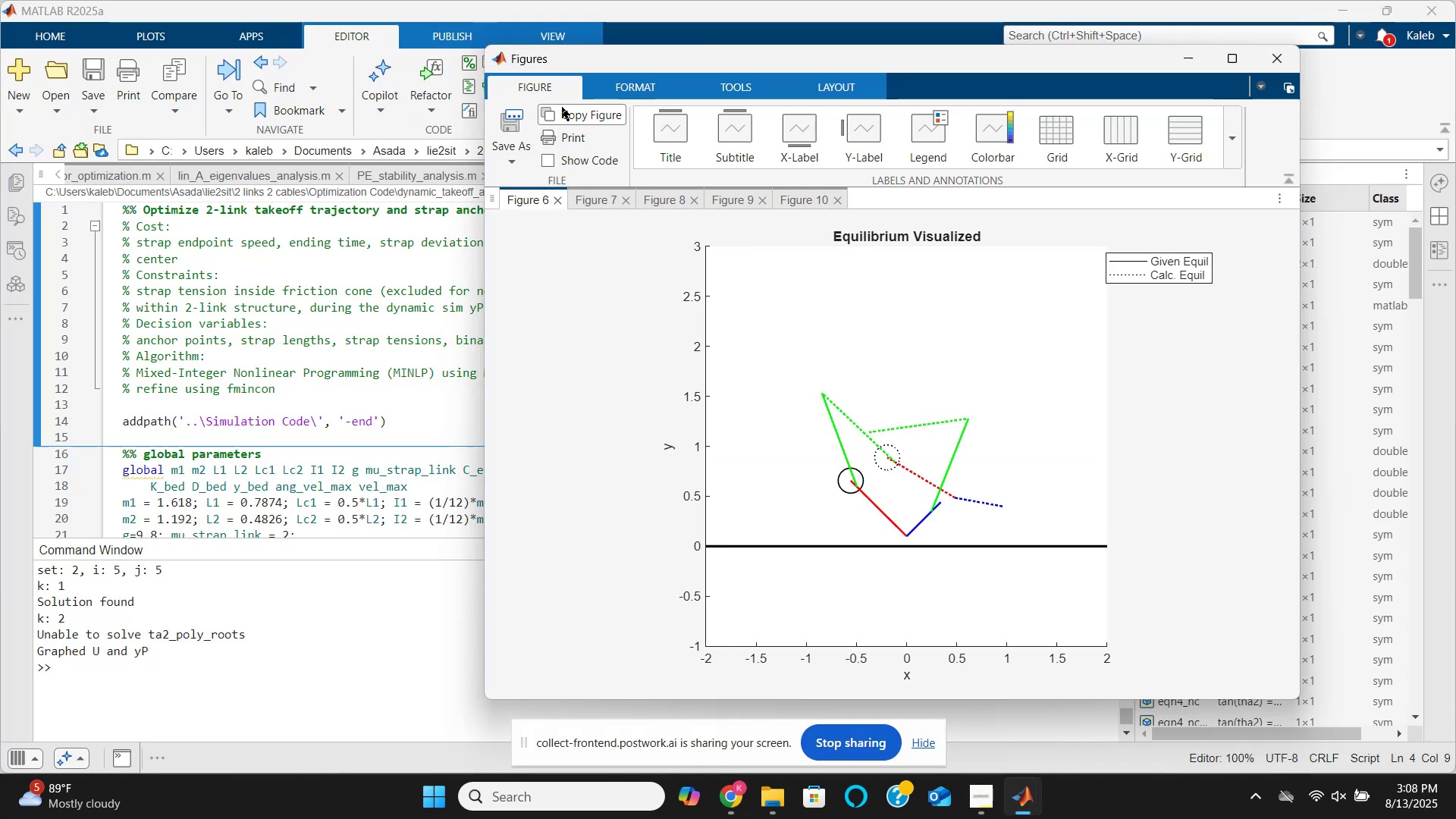 
left_click([515, 149])
 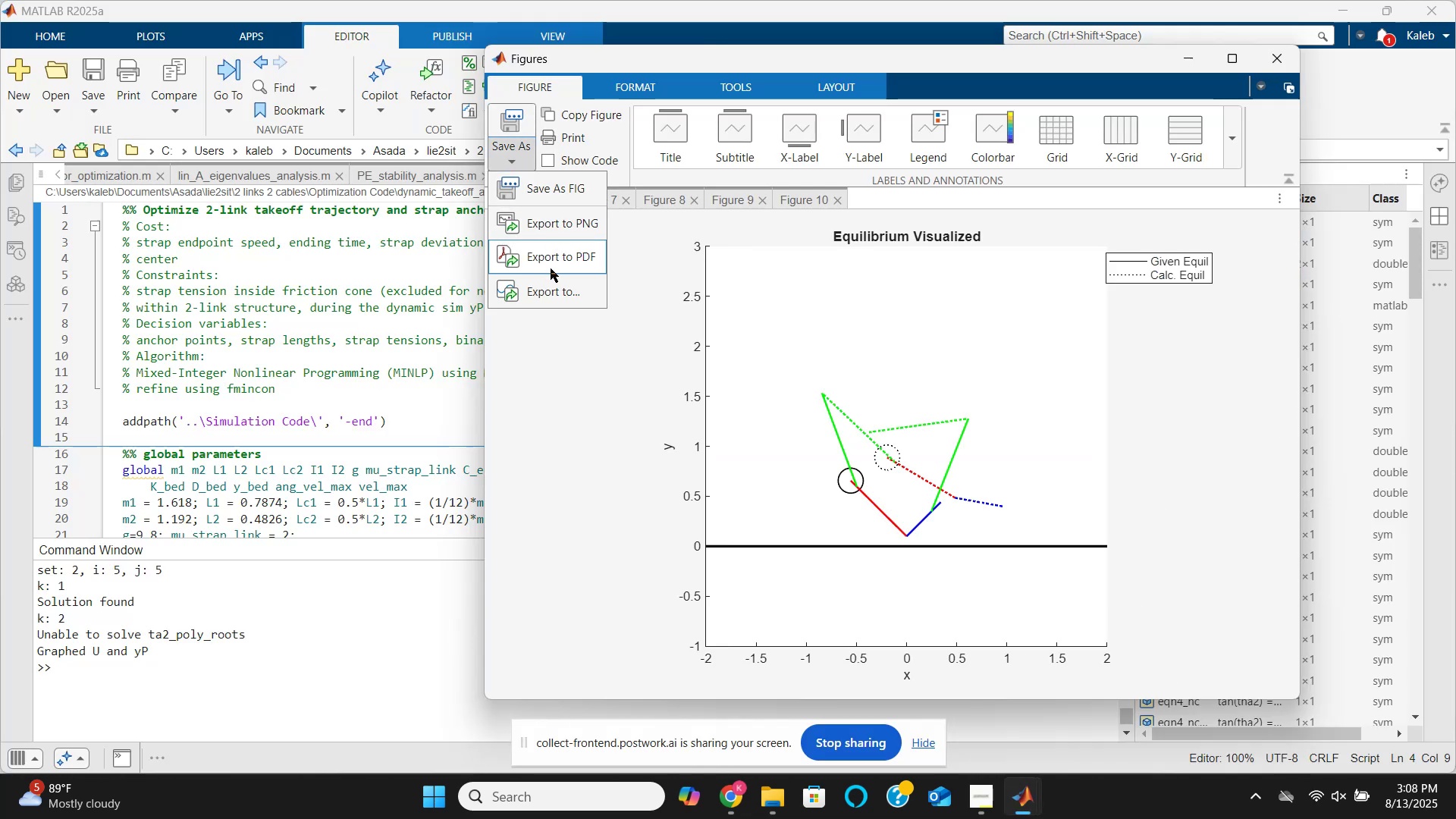 
left_click([554, 232])
 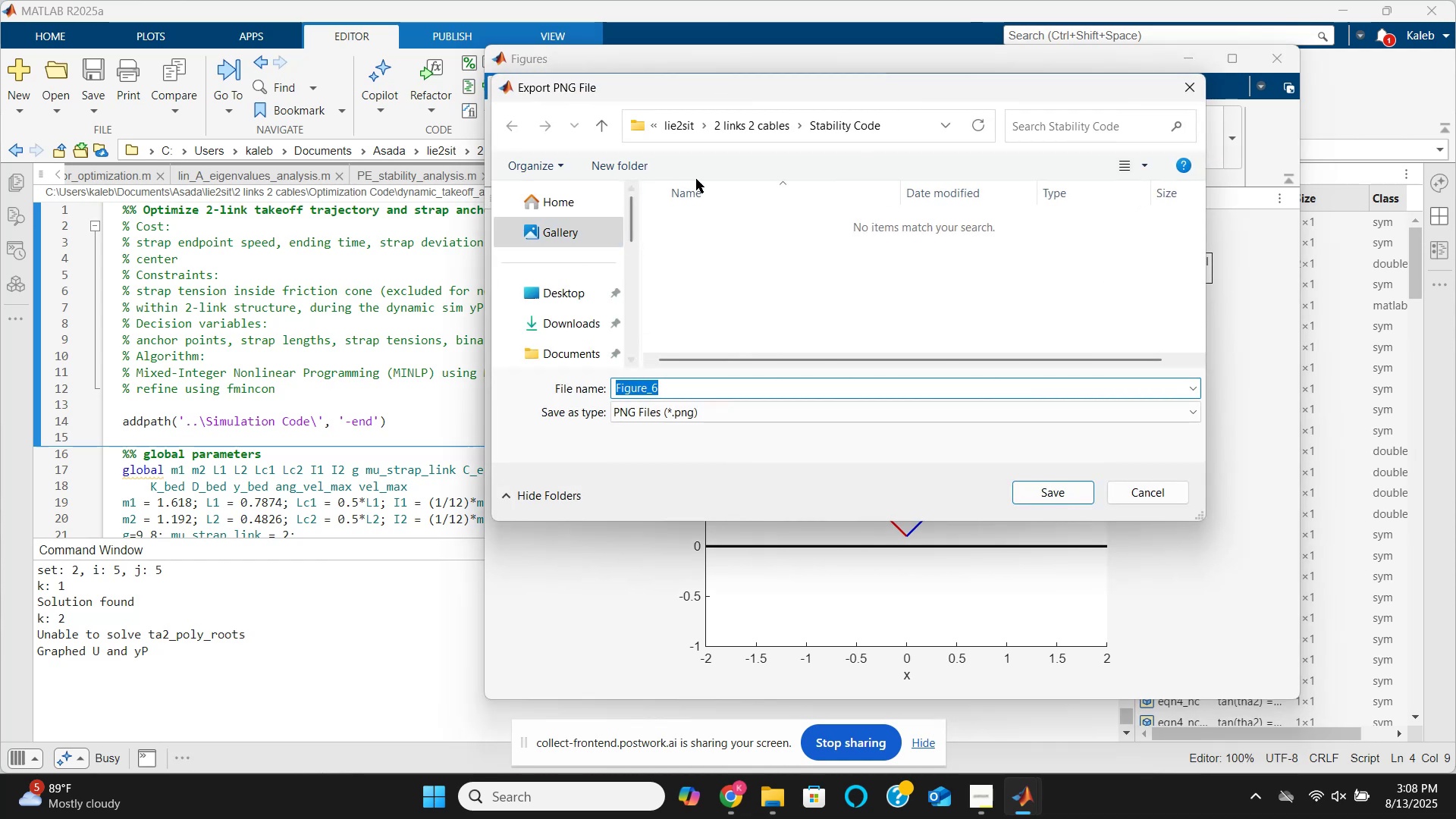 
wait(8.38)
 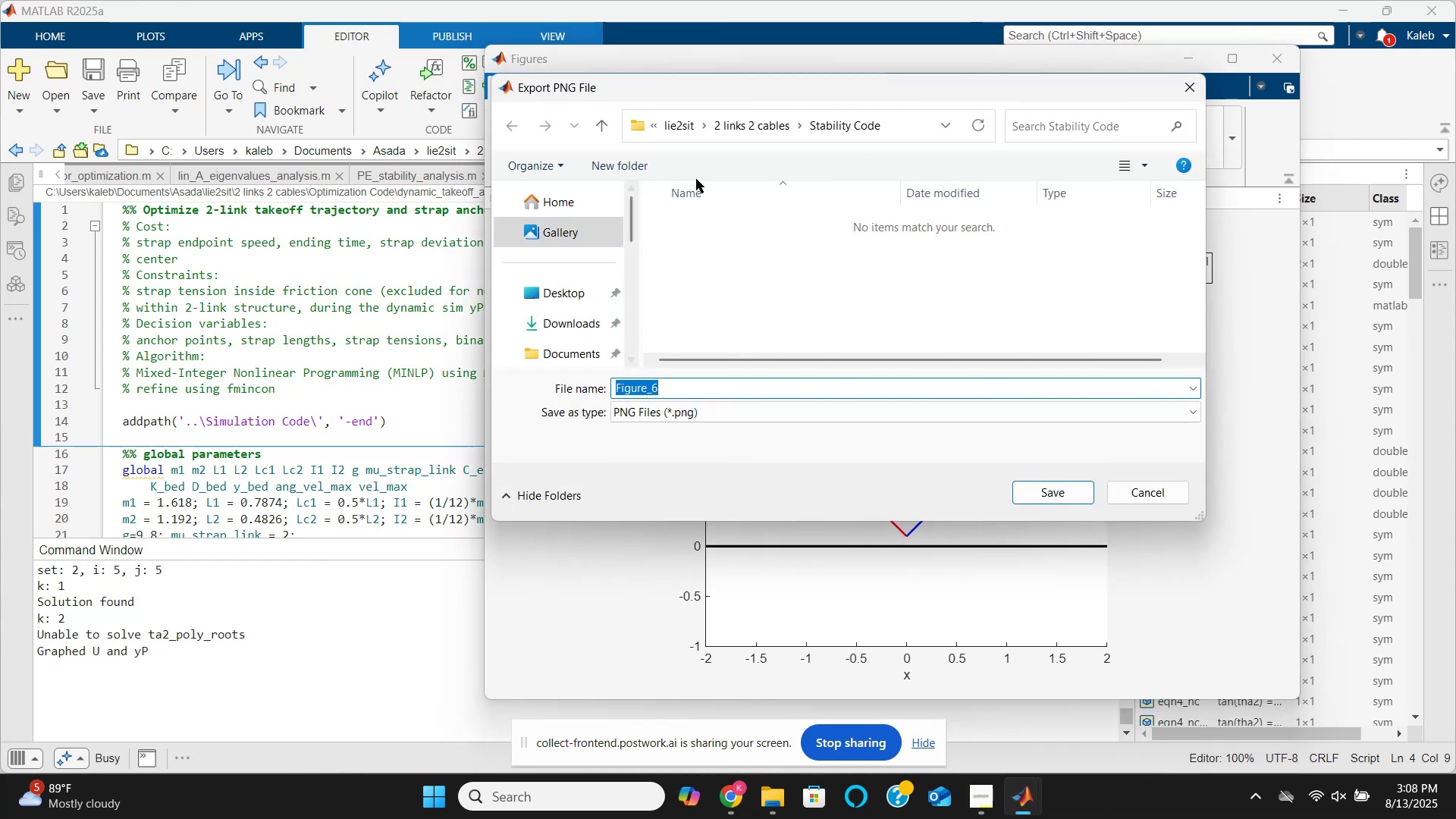 
left_click([774, 128])
 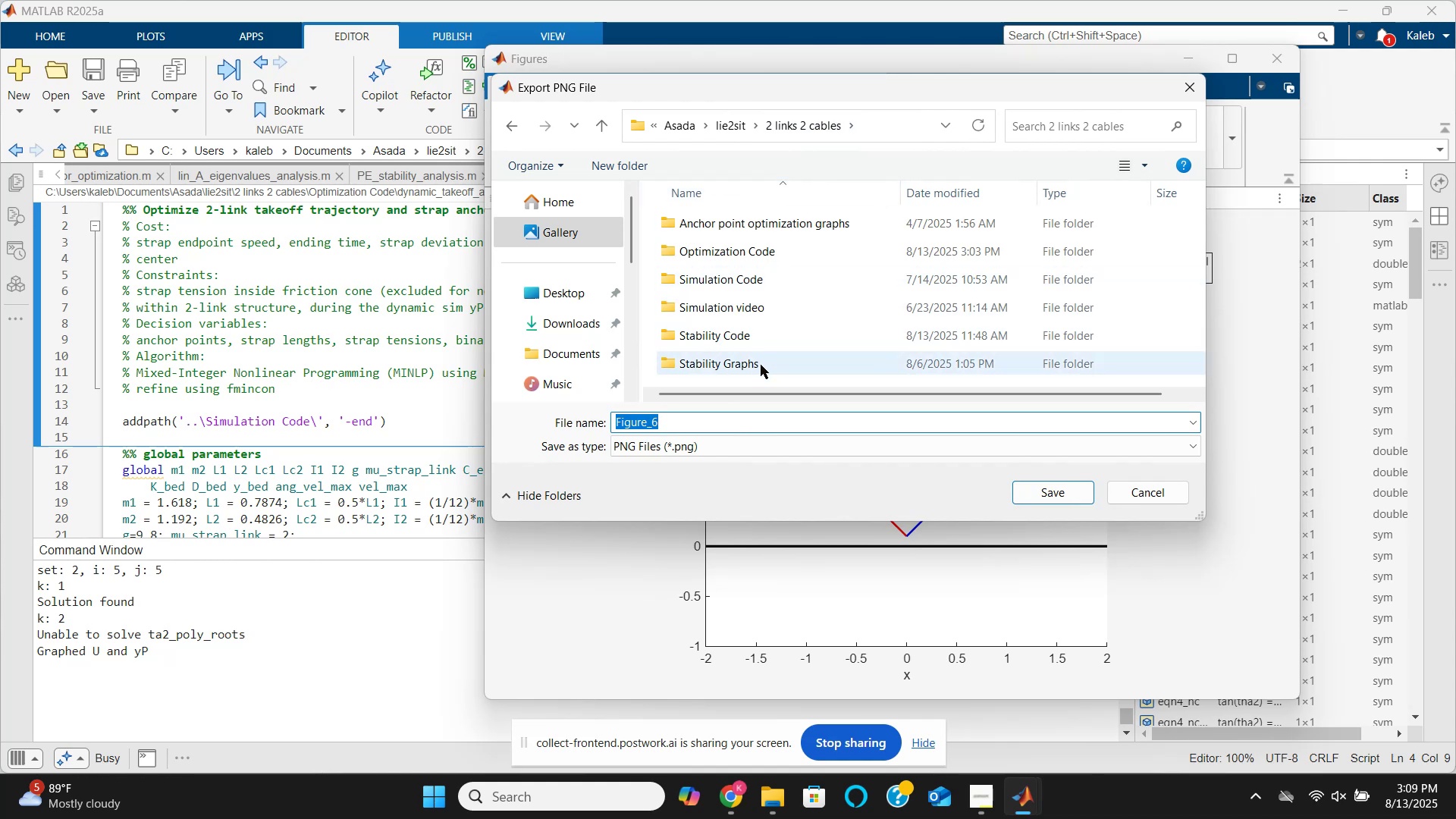 
double_click([761, 366])
 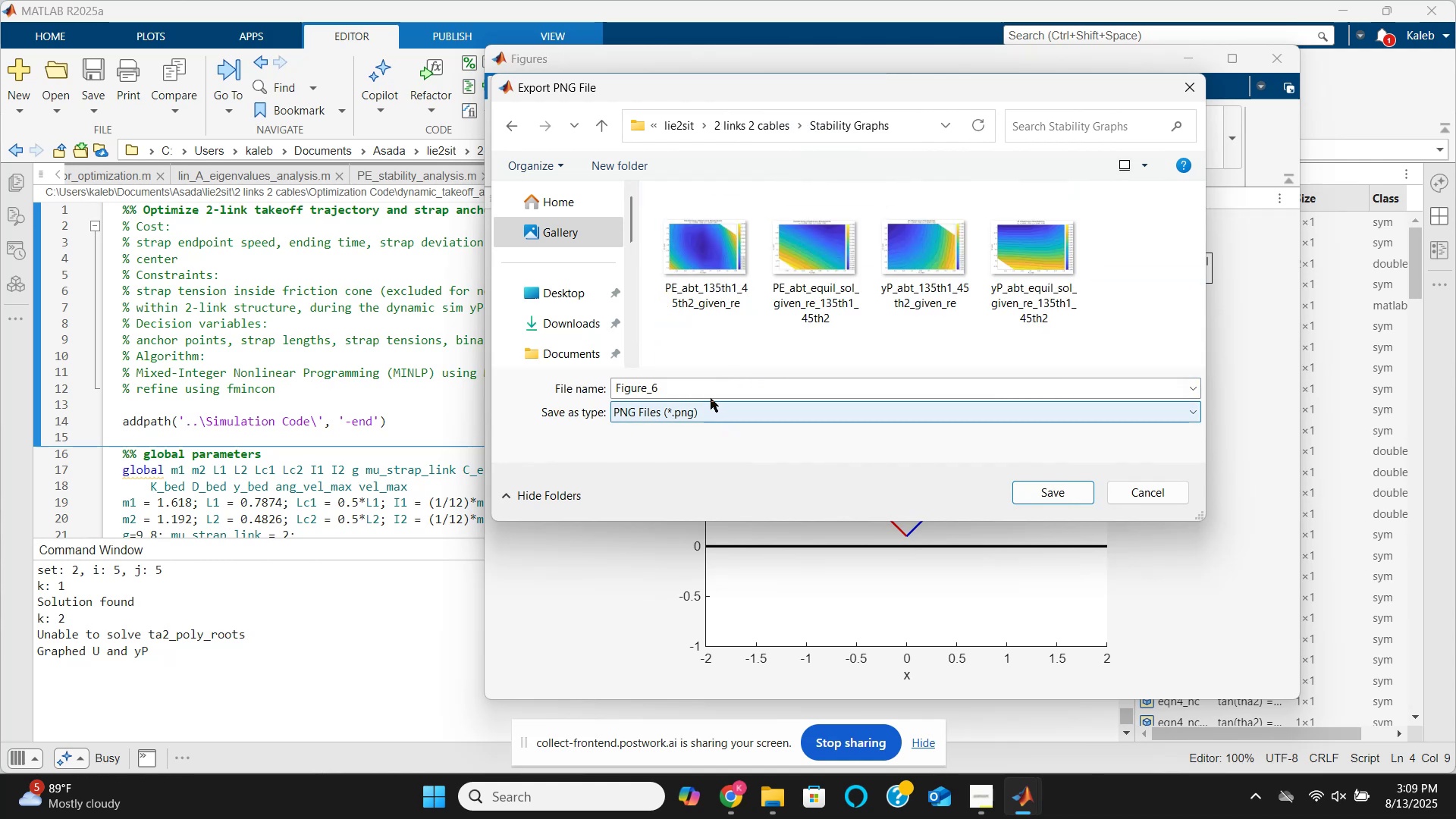 
left_click([710, 389])
 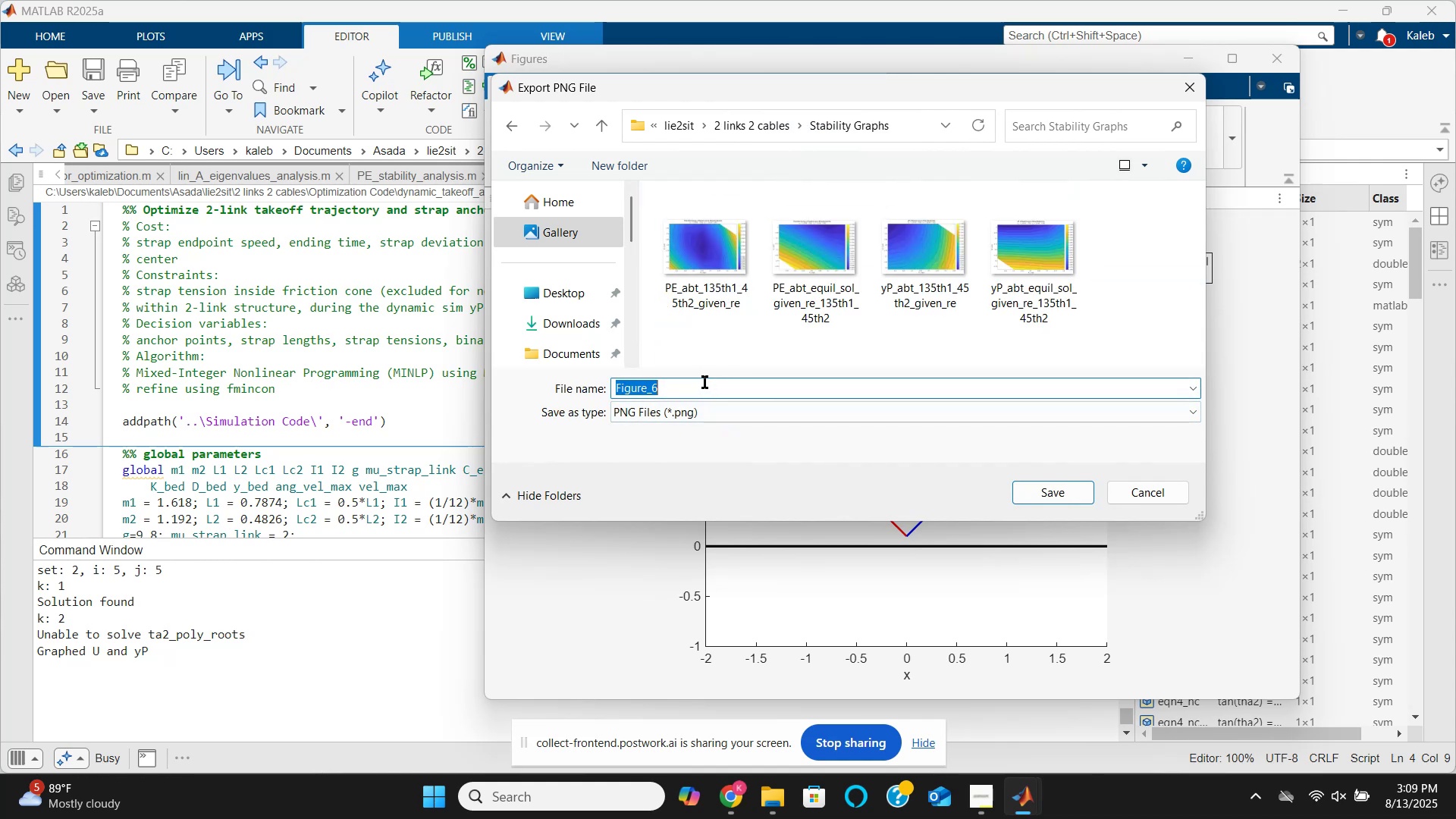 
wait(7.38)
 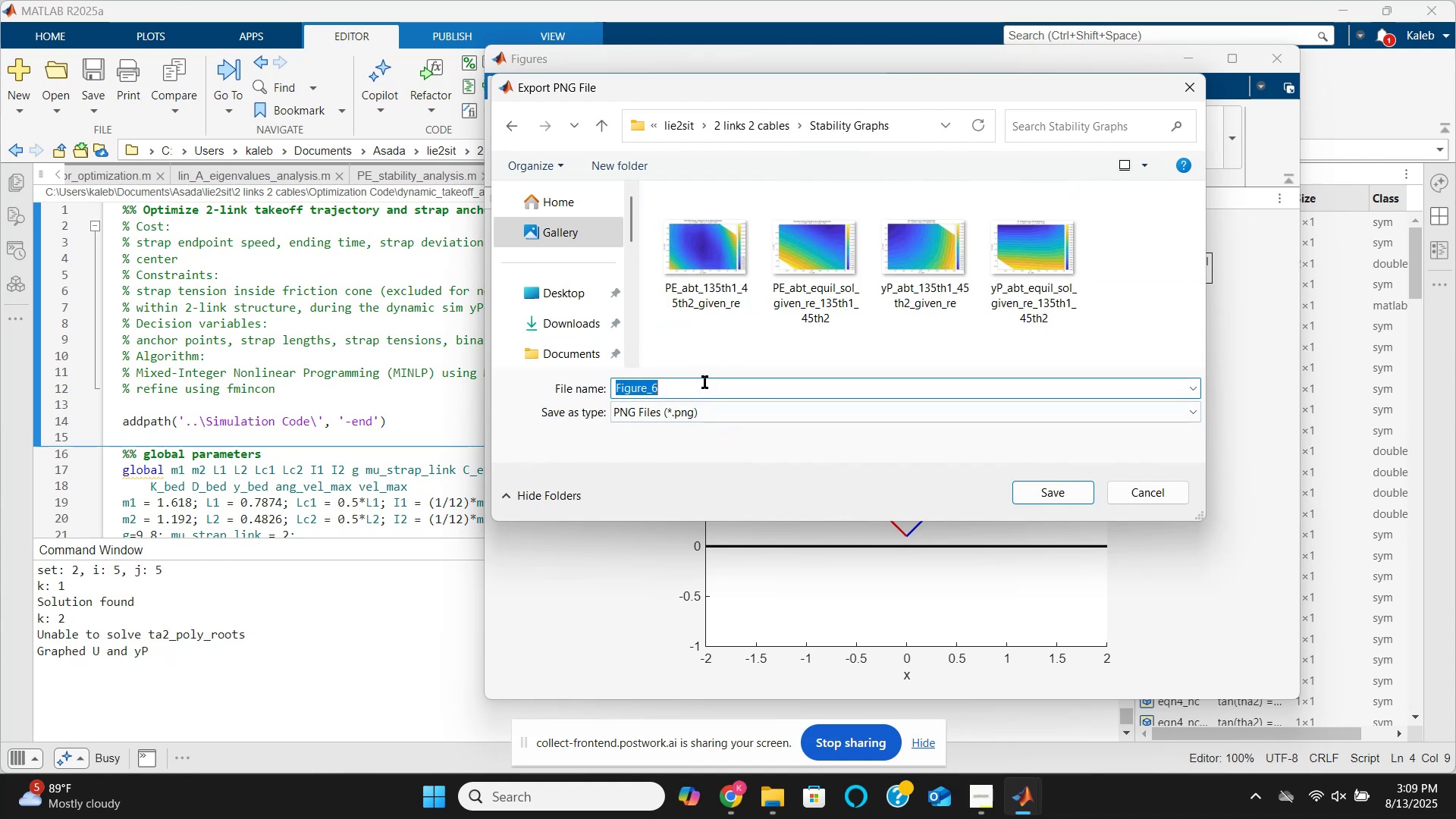 
type(Equilibrium Visualized )
 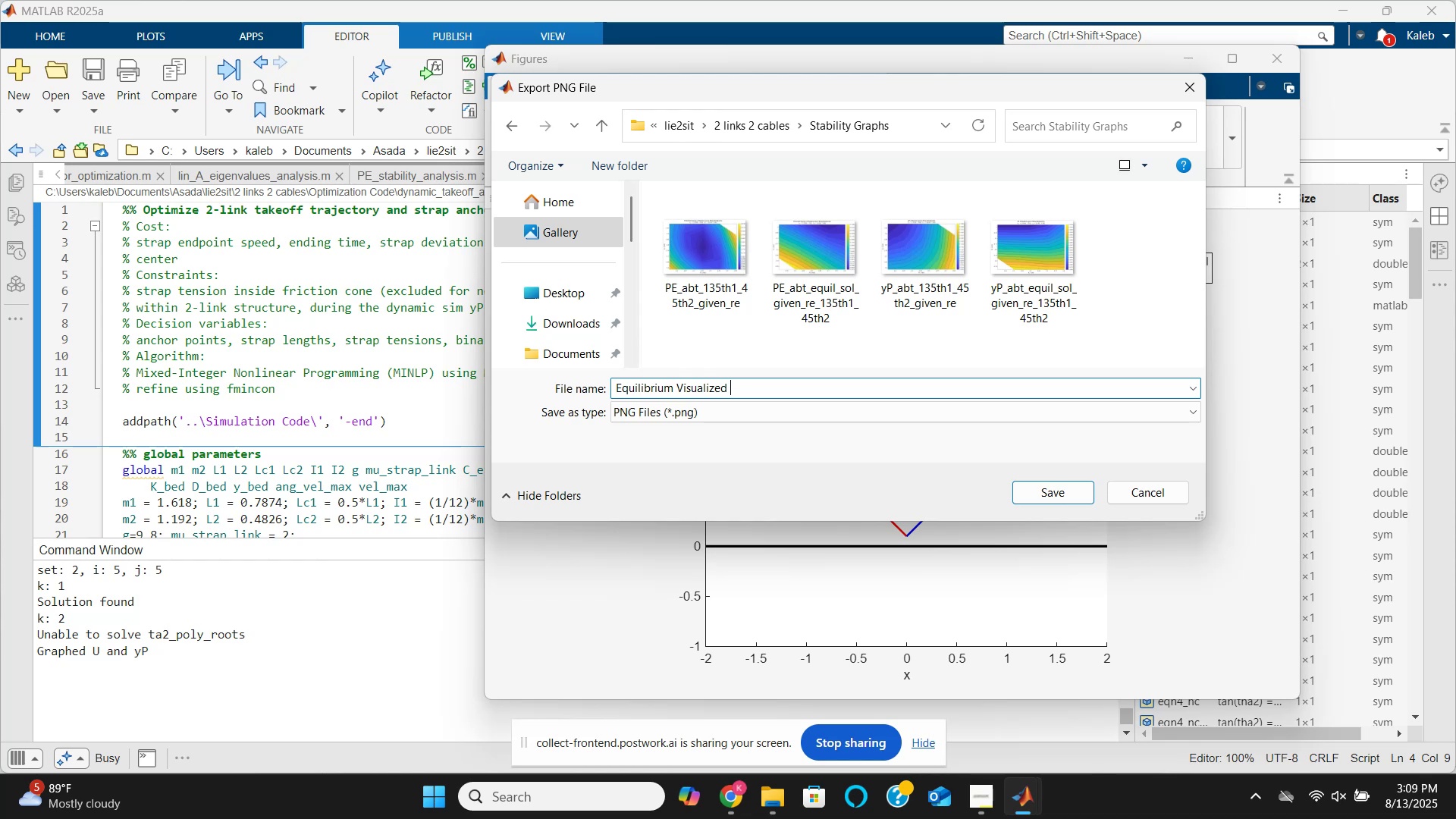 
wait(8.25)
 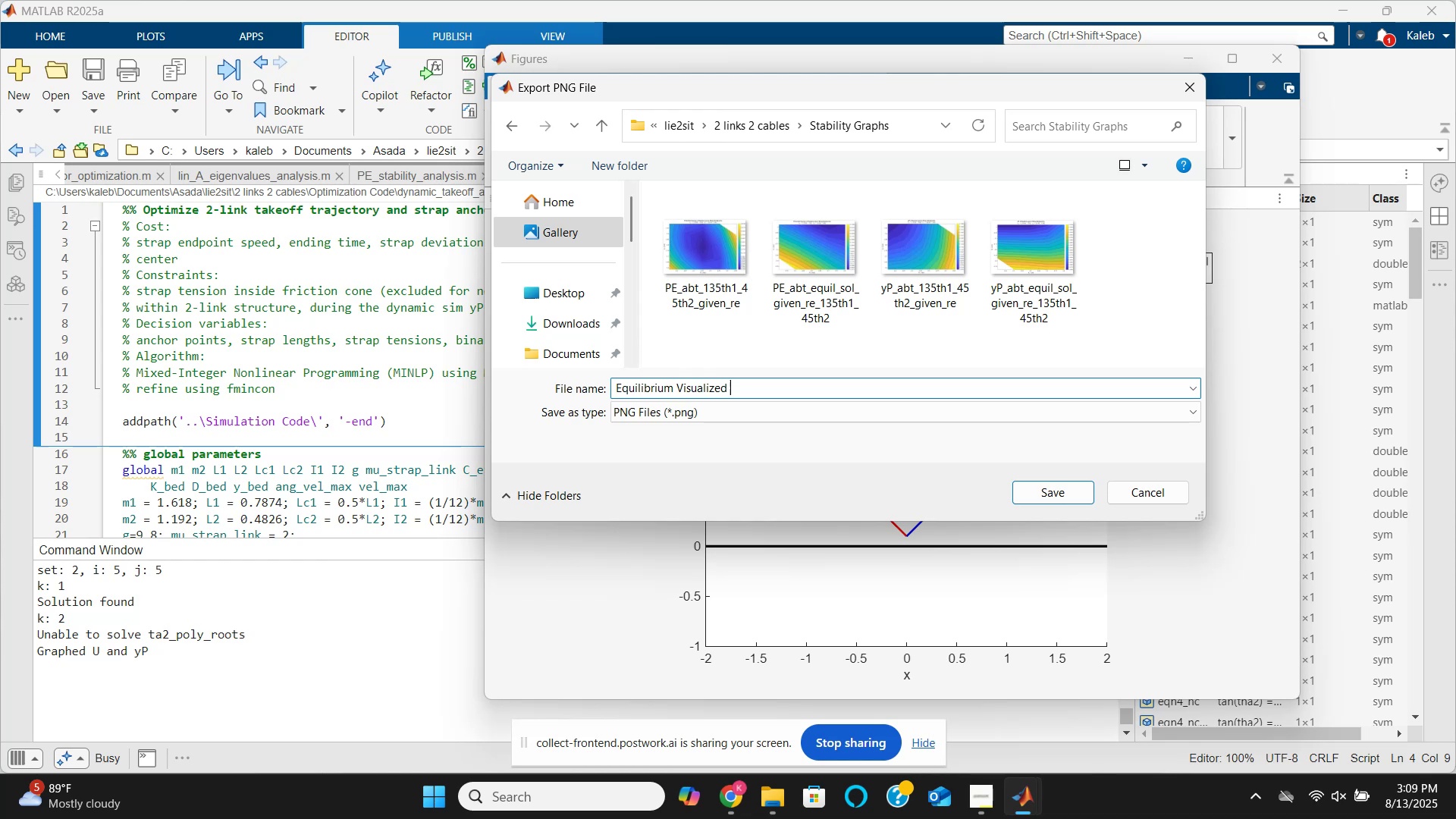 
hold_key(key=1, duration=0.34)
 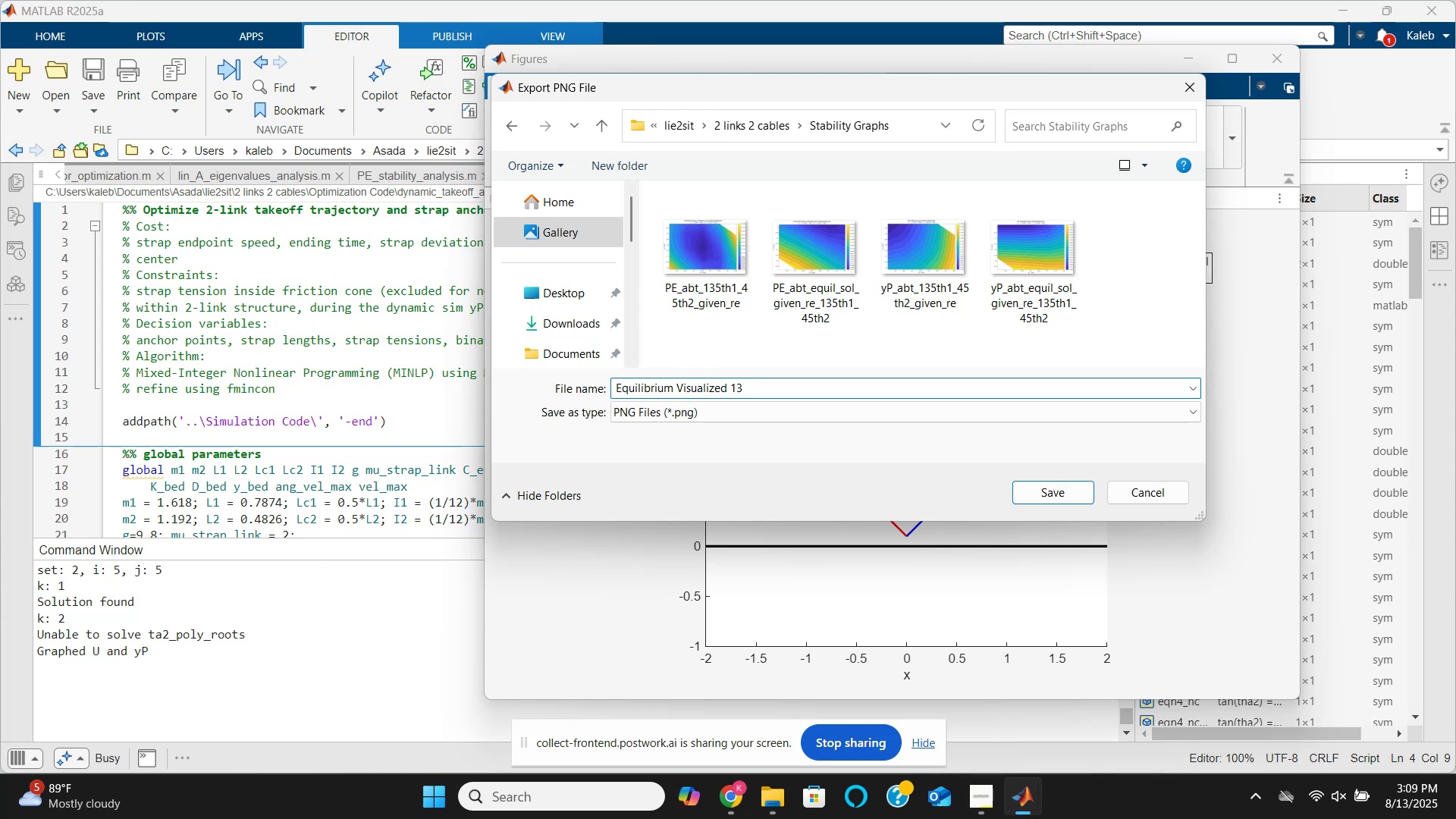 
type(35th1_45th2)
 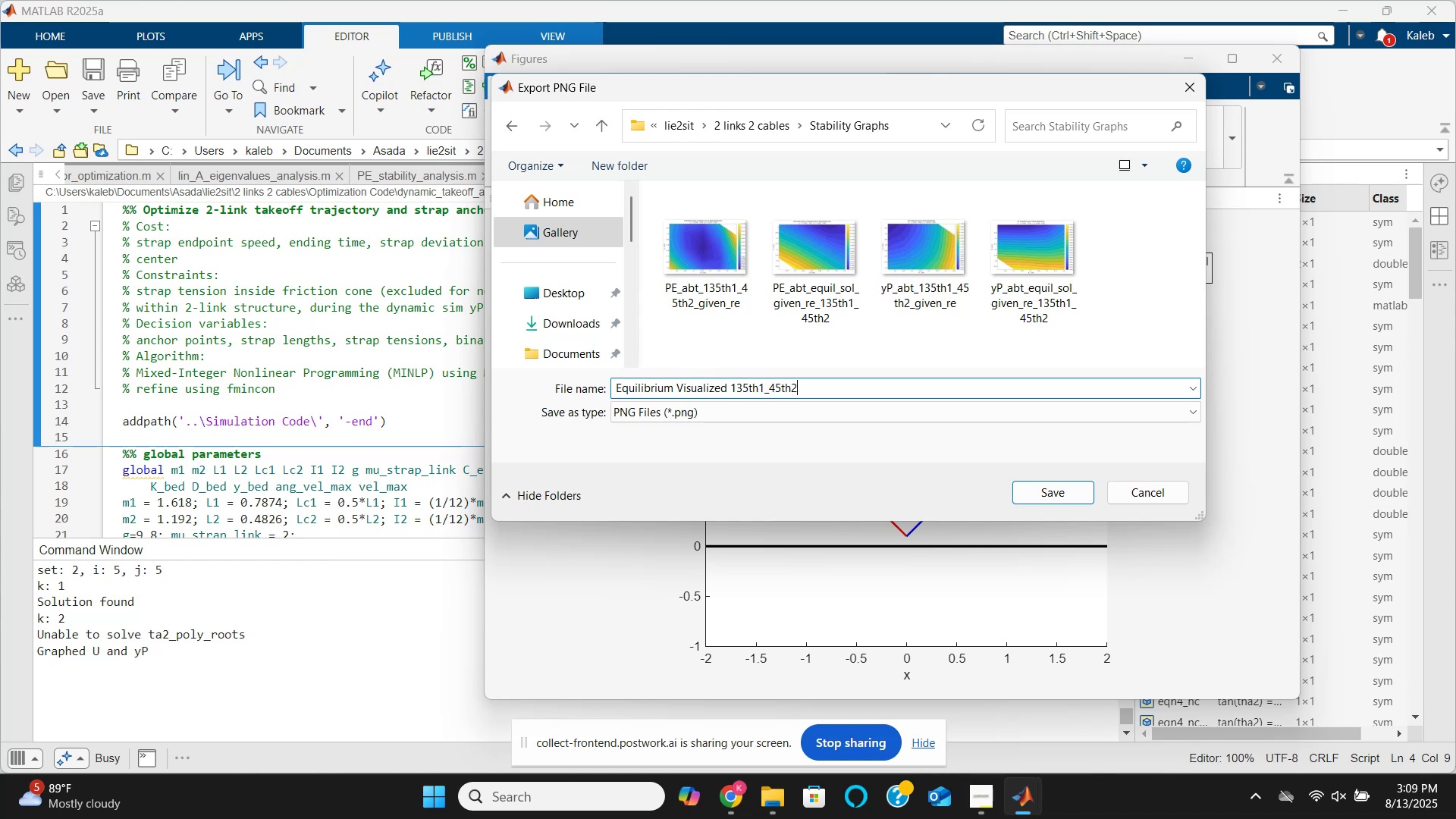 
hold_key(key=ArrowLeft, duration=0.61)
 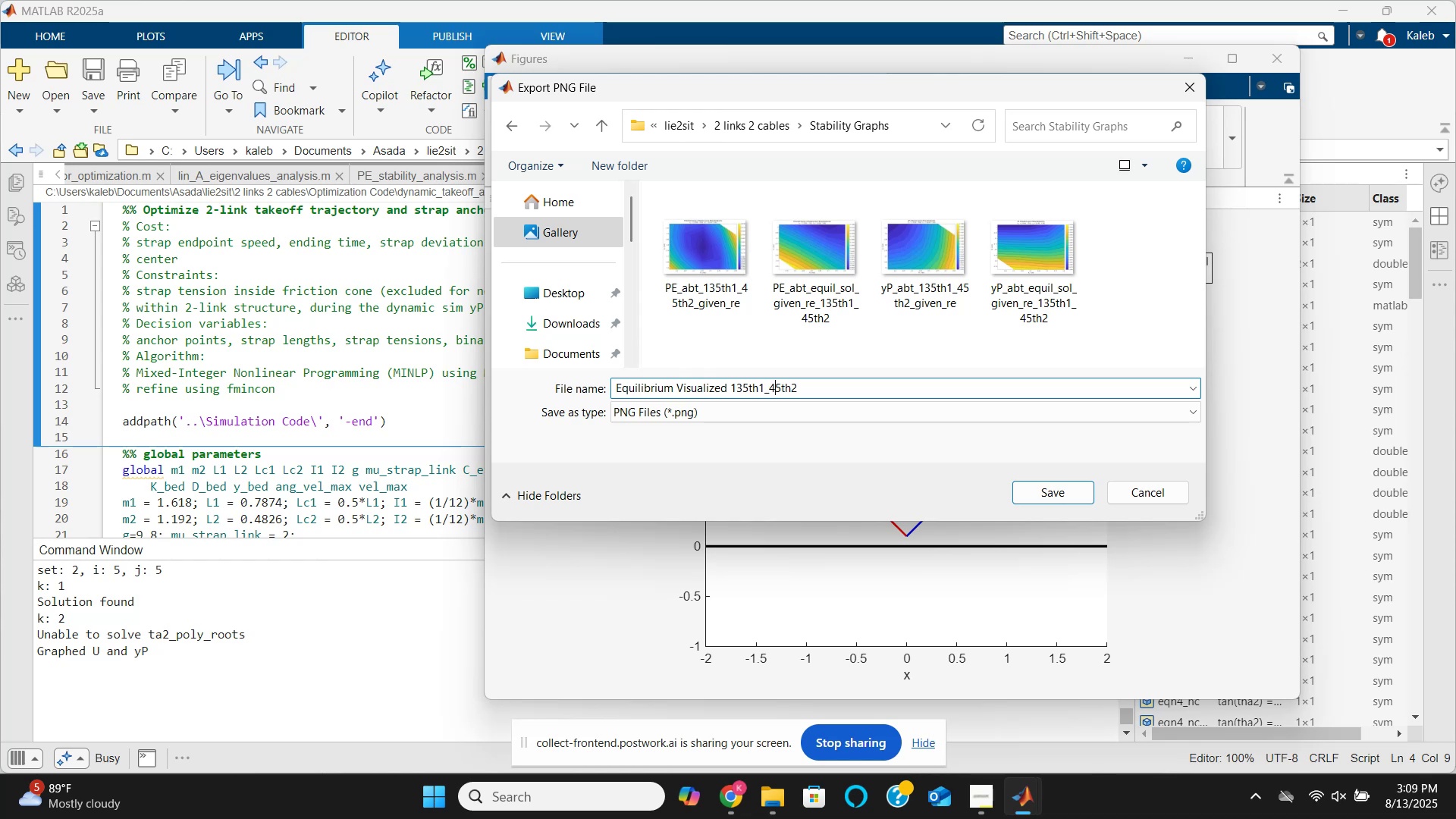 
hold_key(key=ArrowLeft, duration=0.65)
 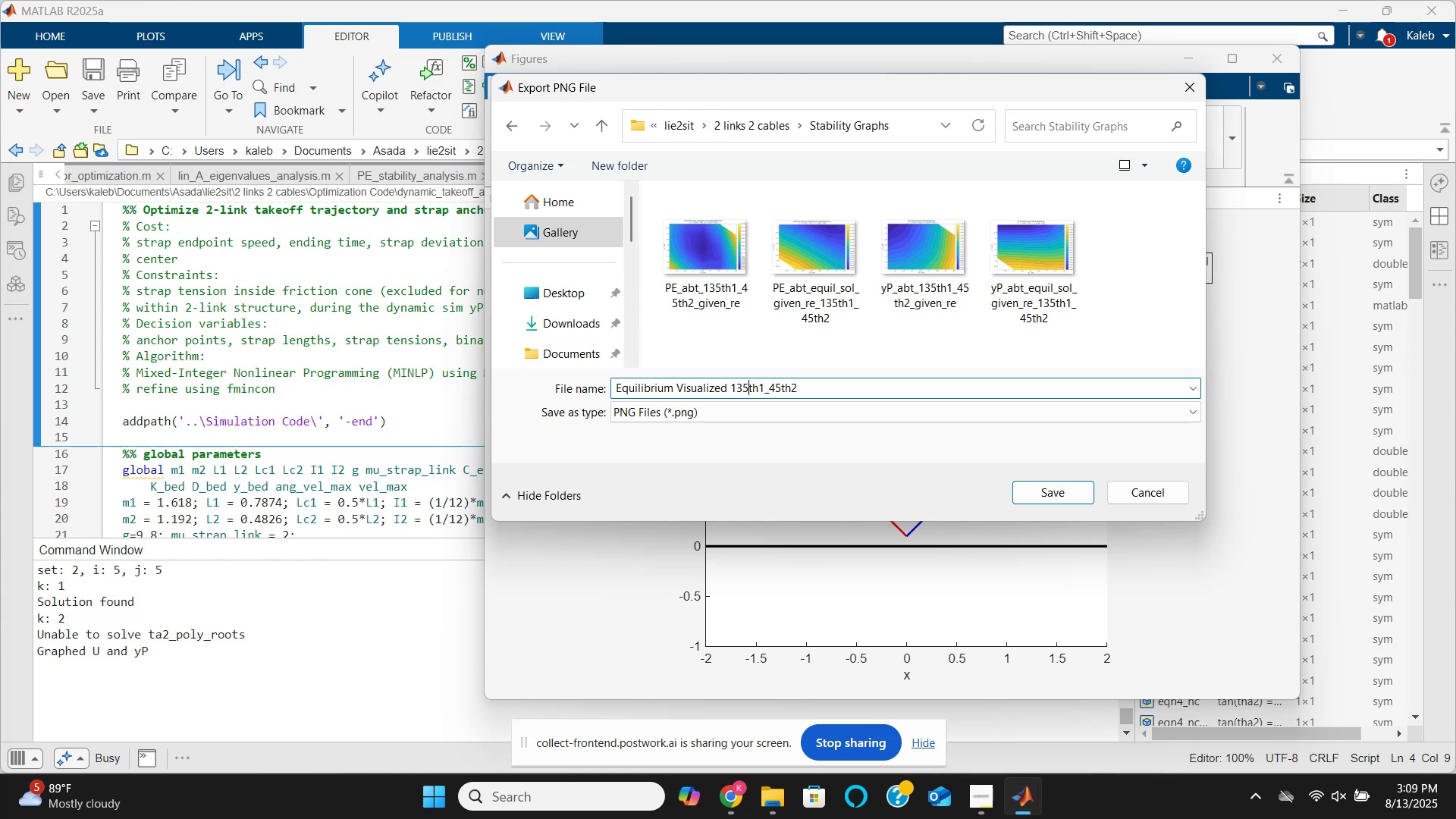 
key(ArrowLeft)
 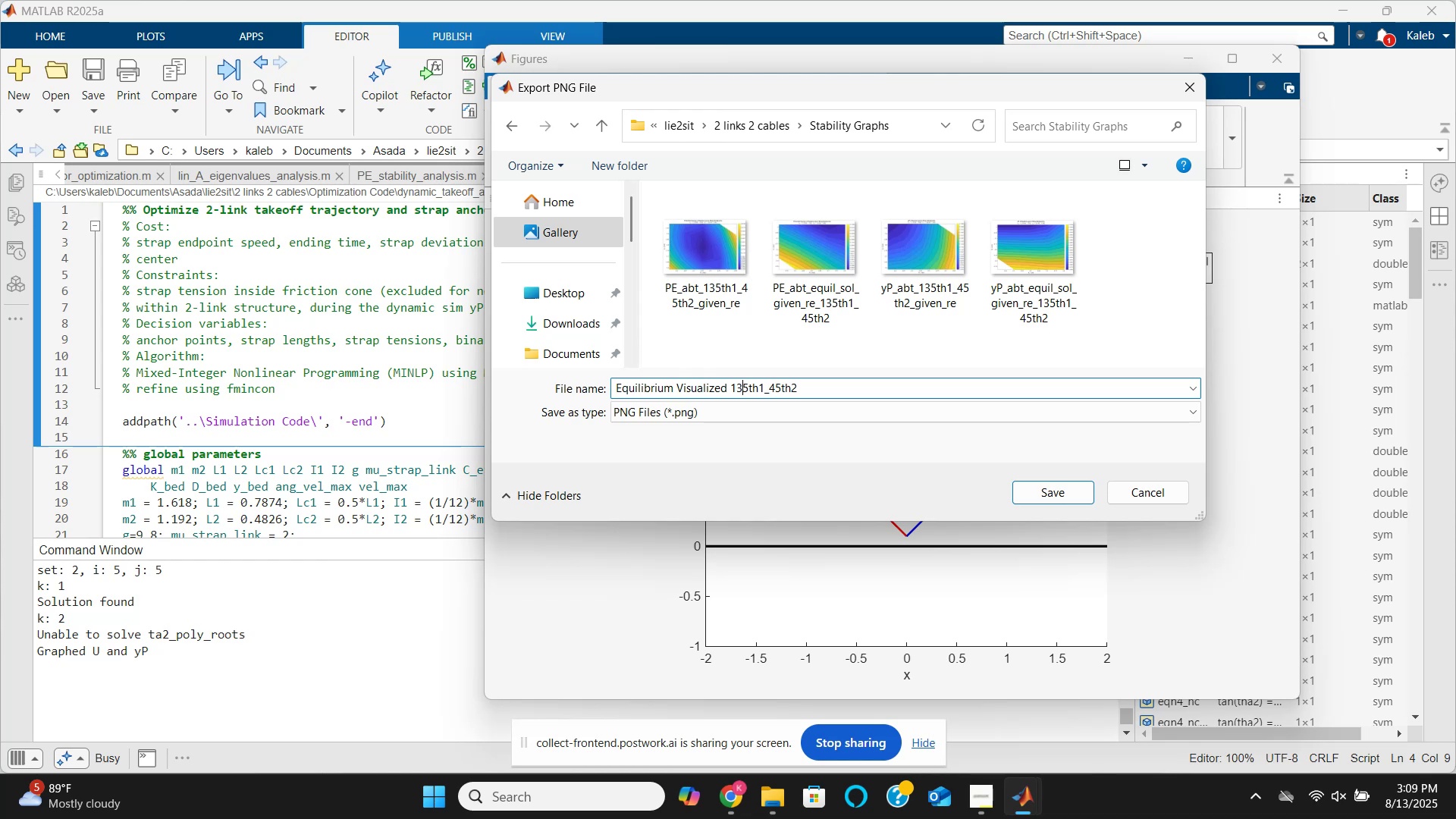 
key(ArrowLeft)
 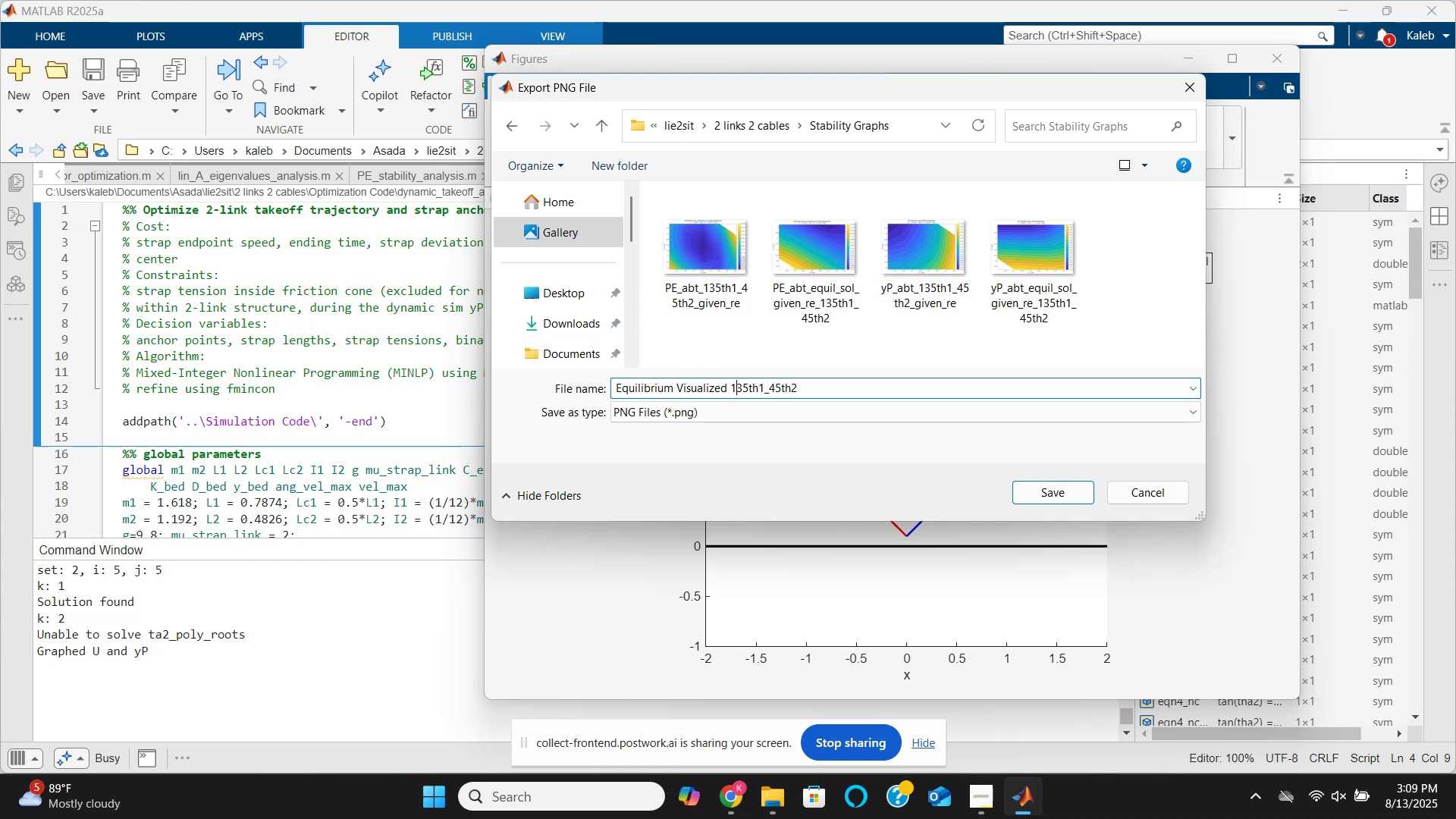 
key(ArrowLeft)
 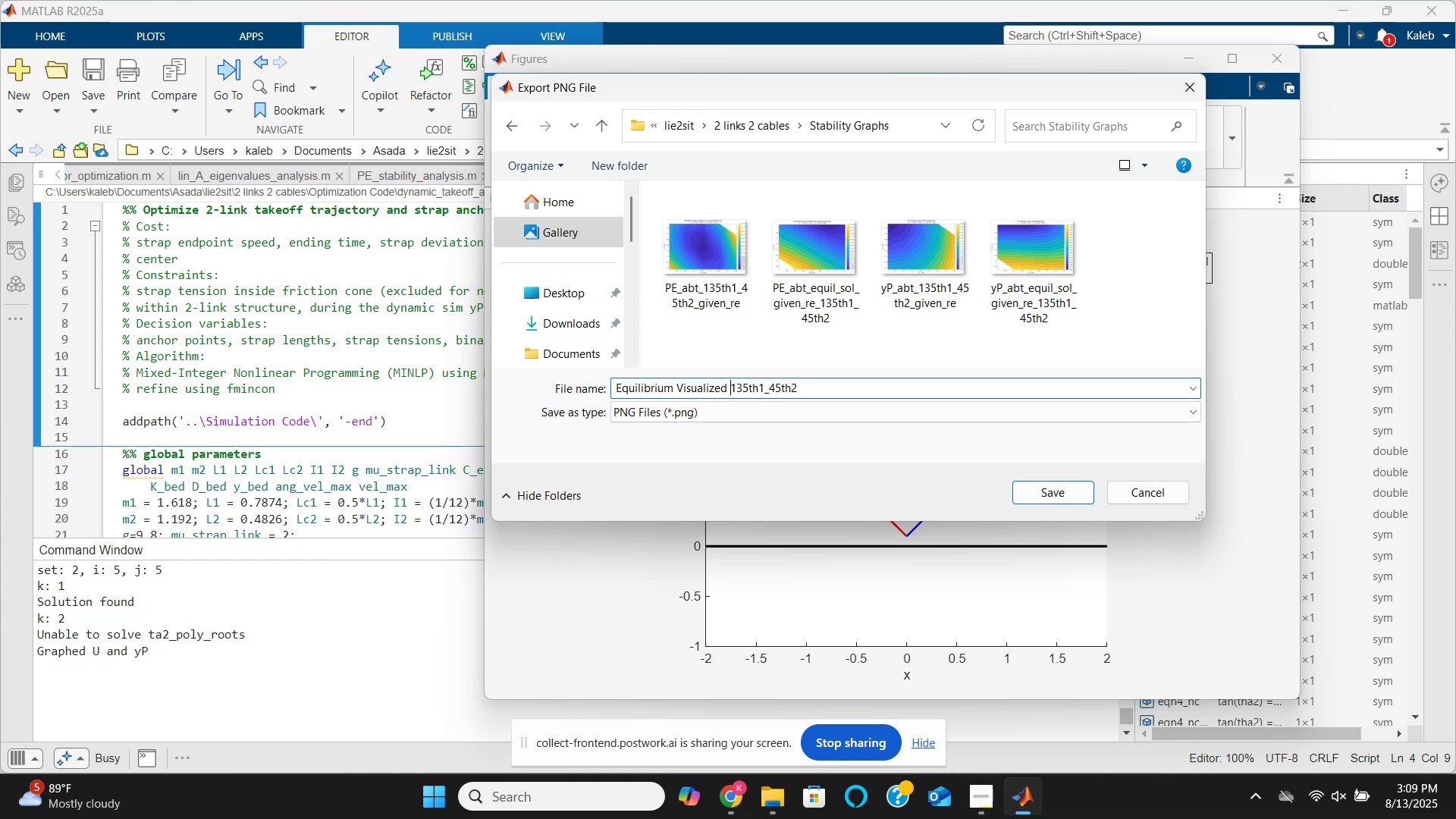 
key(Backspace)
 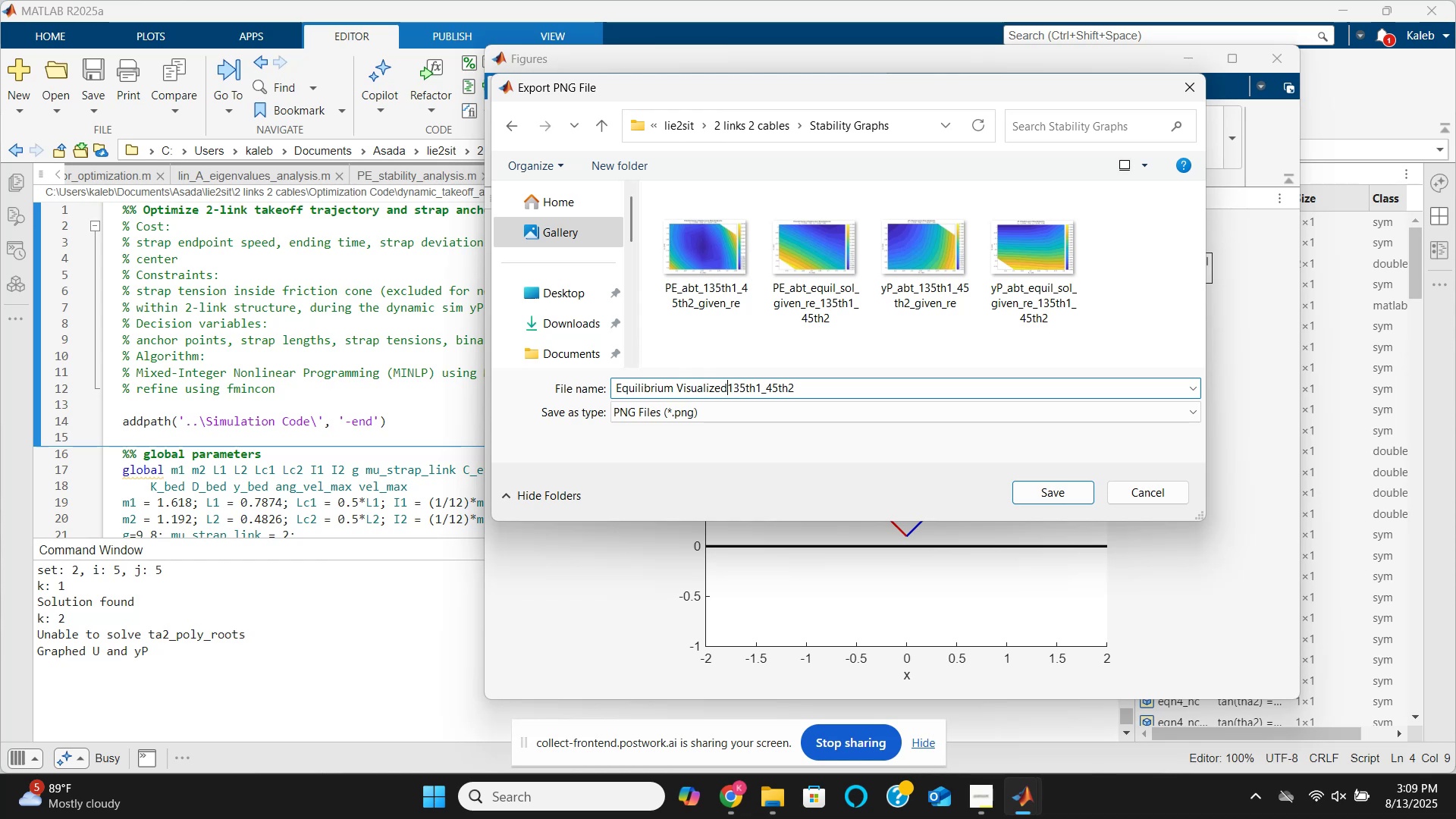 
key(Shift+Minus)
 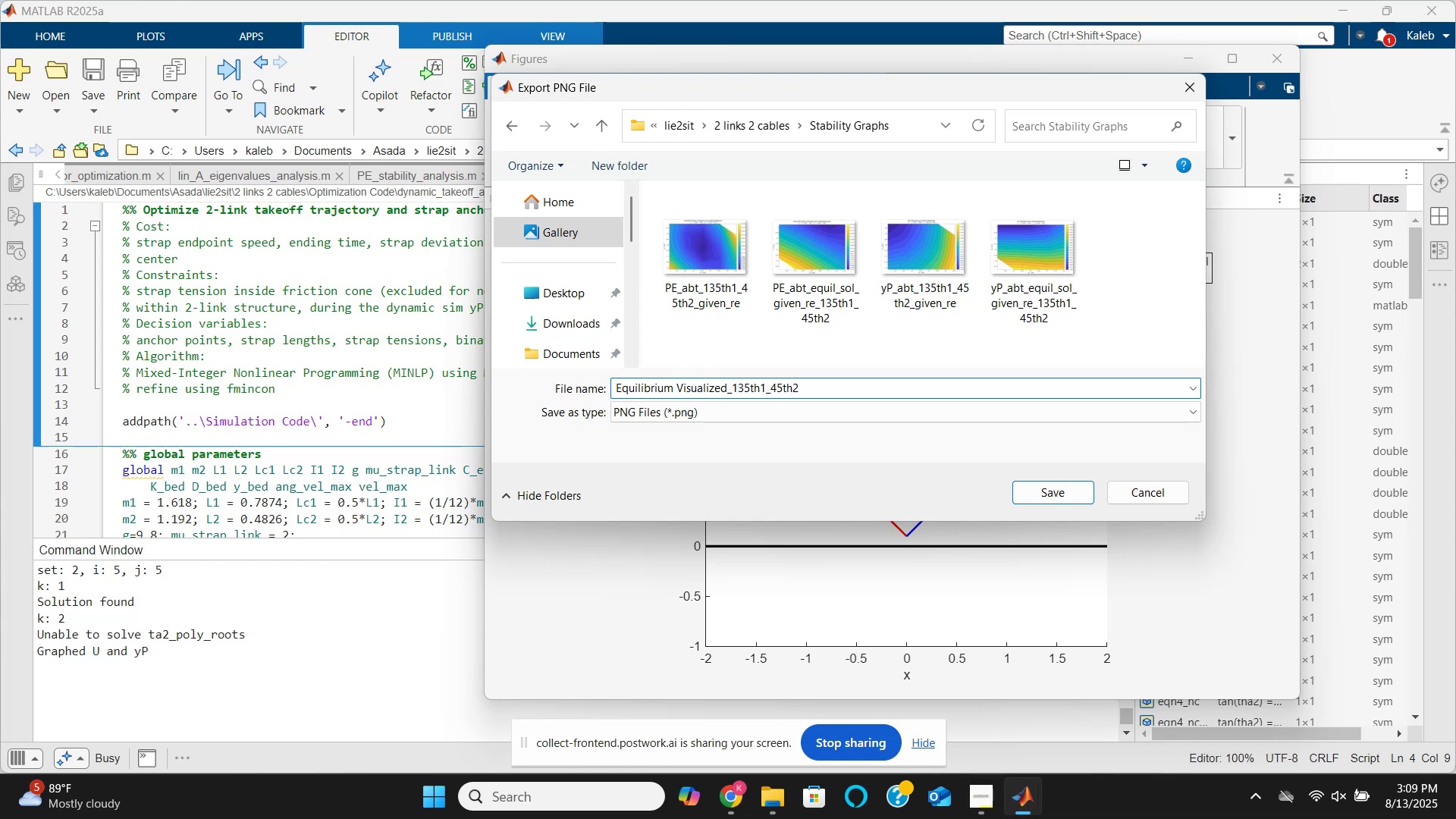 
hold_key(key=ArrowLeft, duration=0.81)
 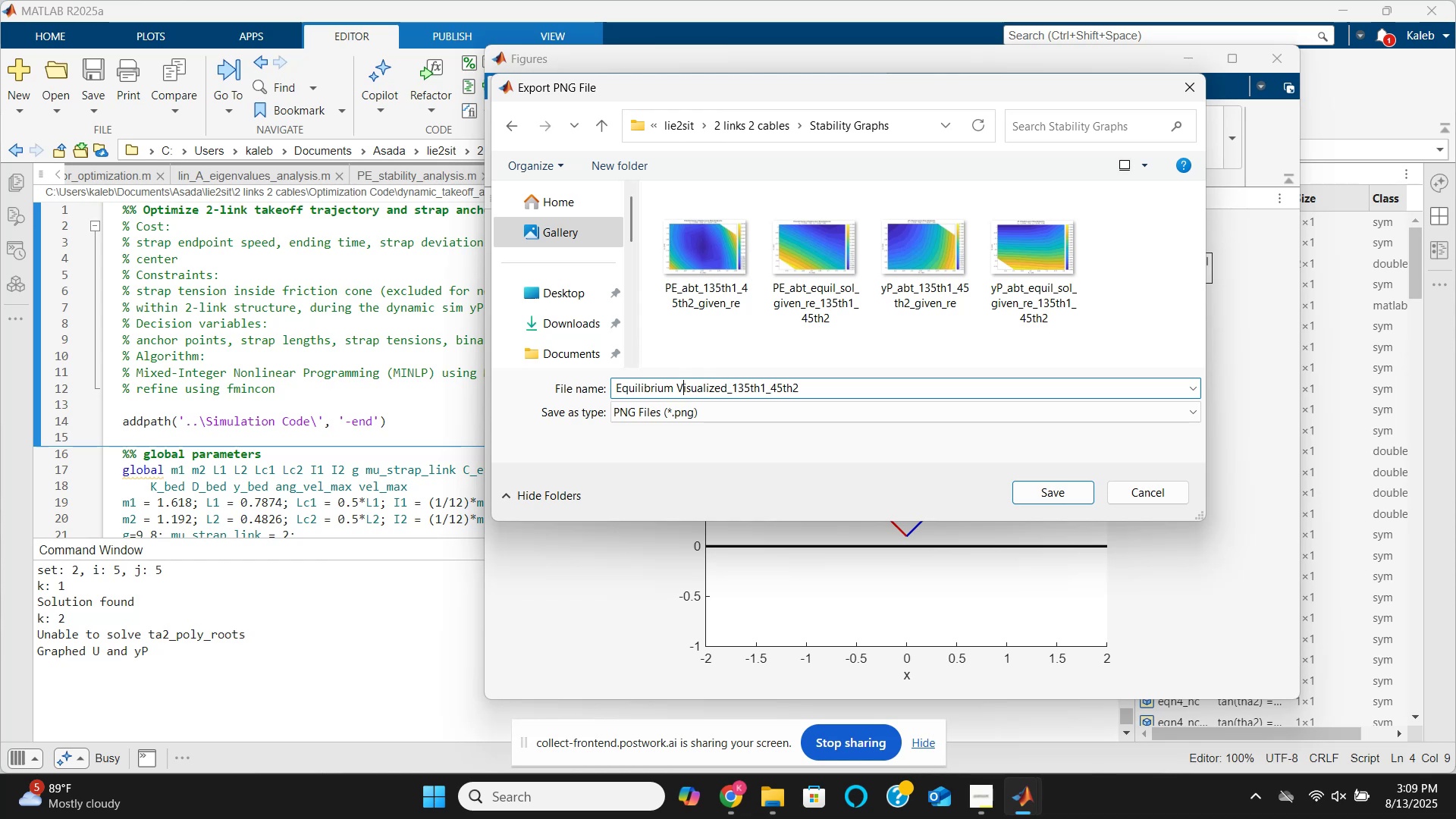 
key(ArrowLeft)
 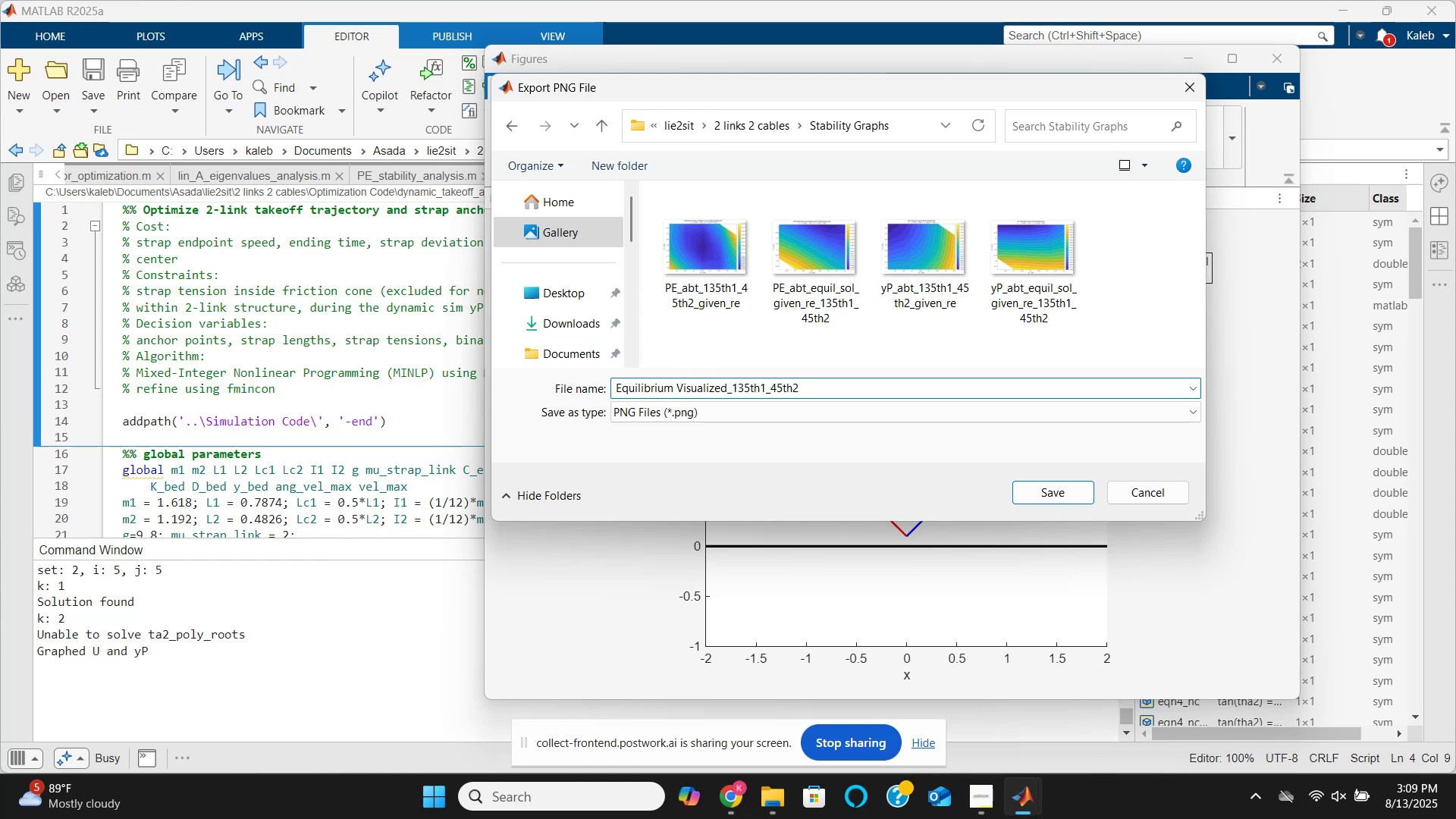 
key(Backspace)
 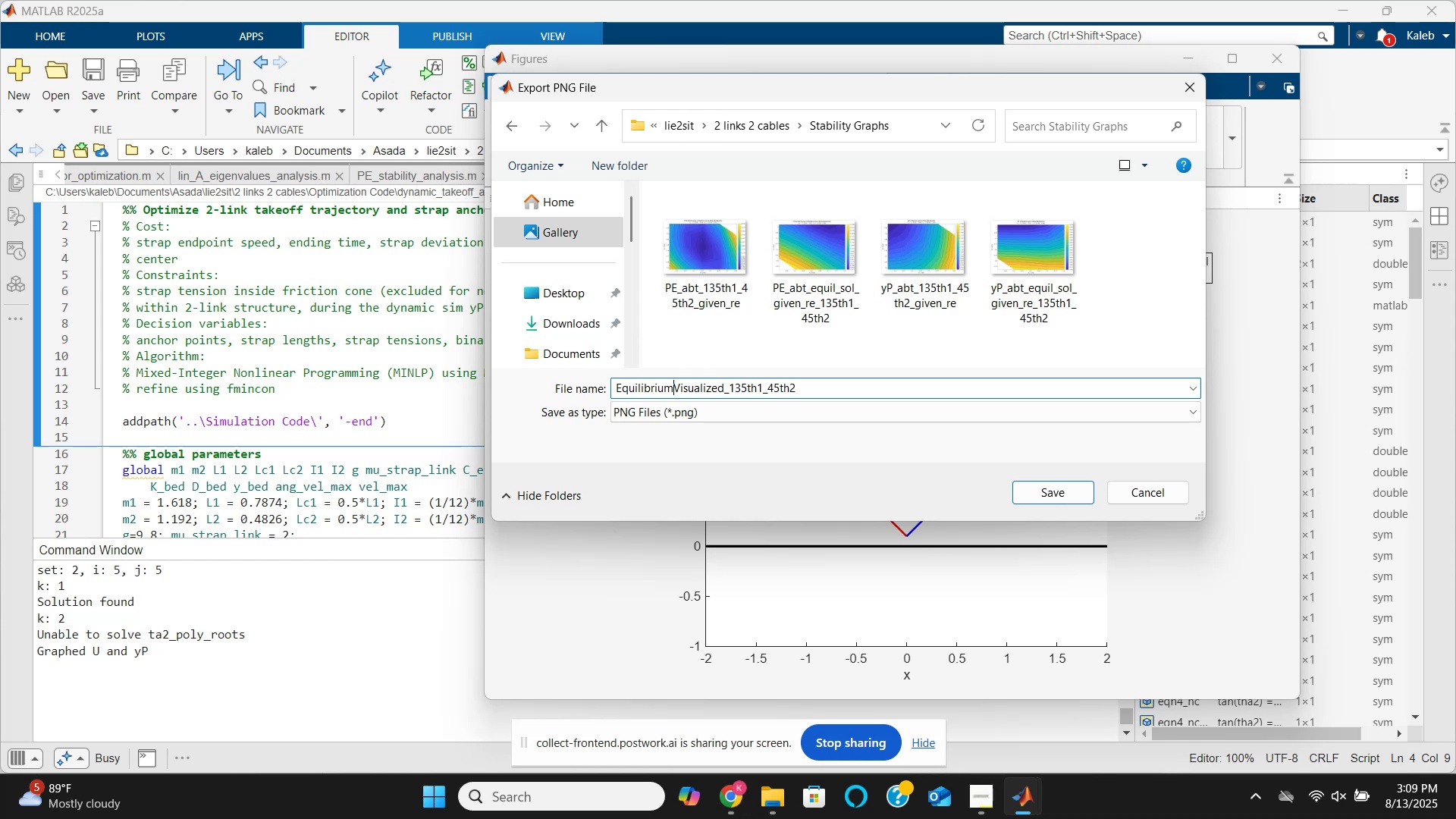 
key(Shift+Minus)
 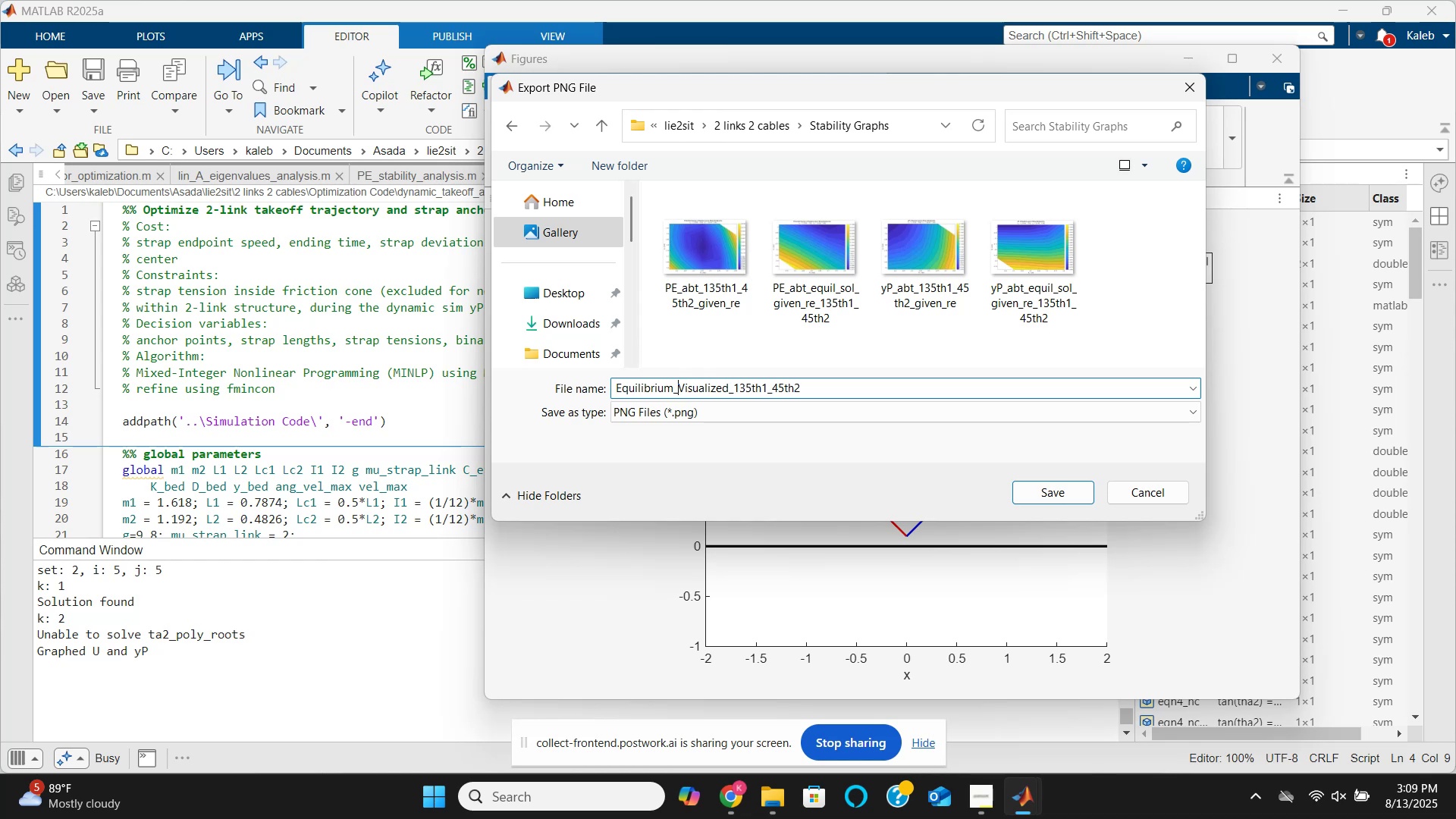 
key(ArrowLeft)
 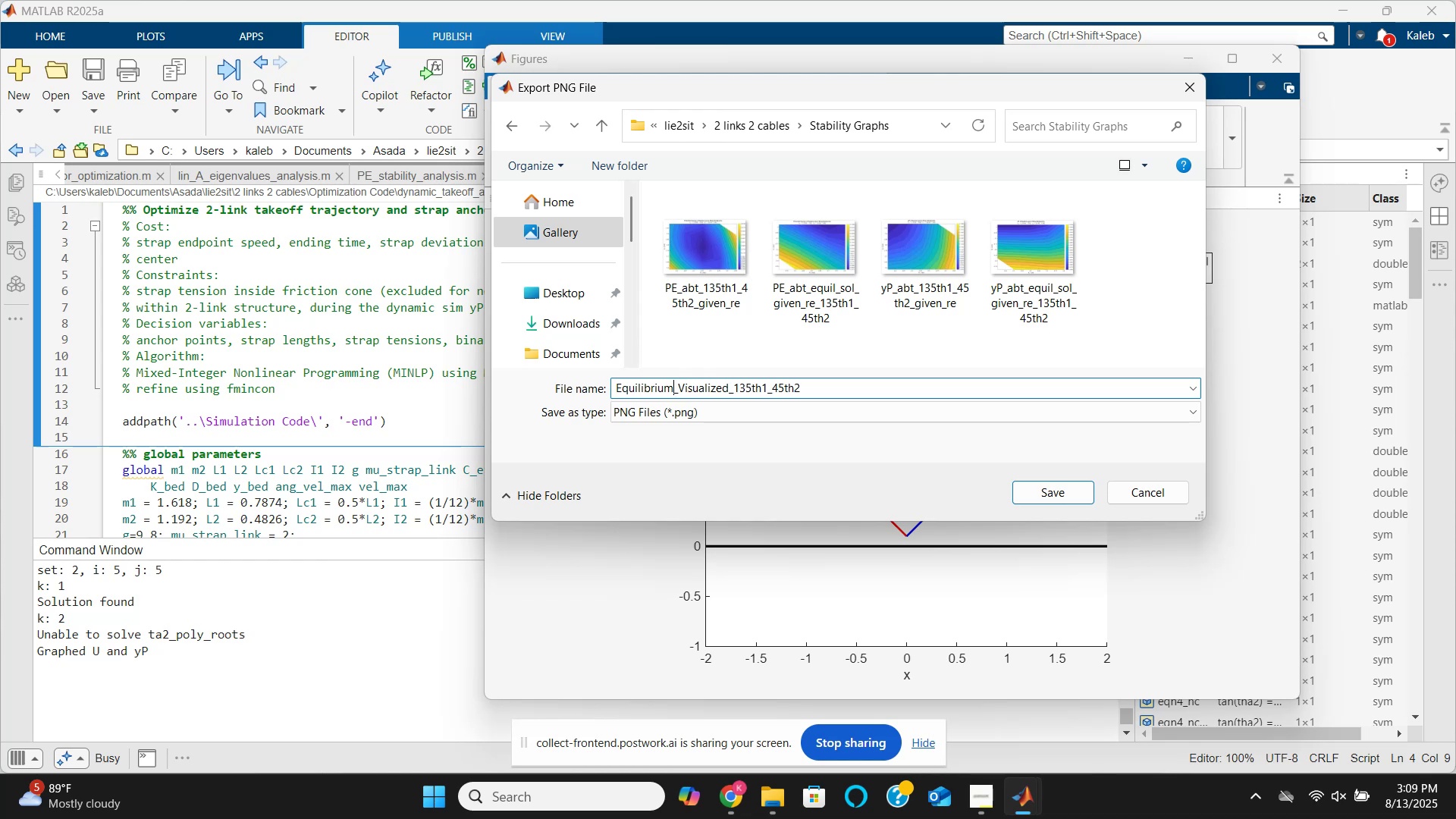 
hold_key(key=Backspace, duration=0.55)
 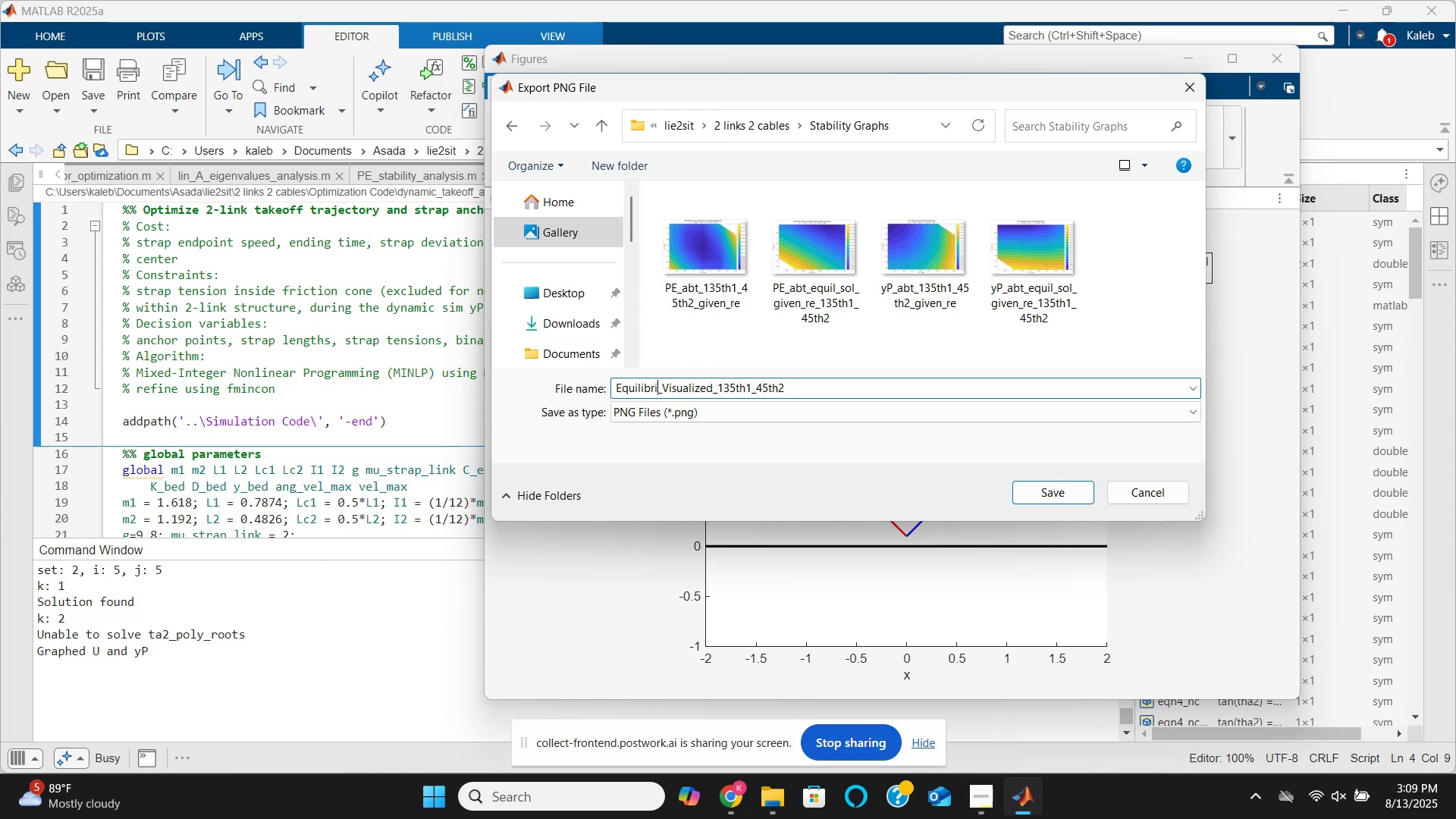 
hold_key(key=Backspace, duration=0.36)
 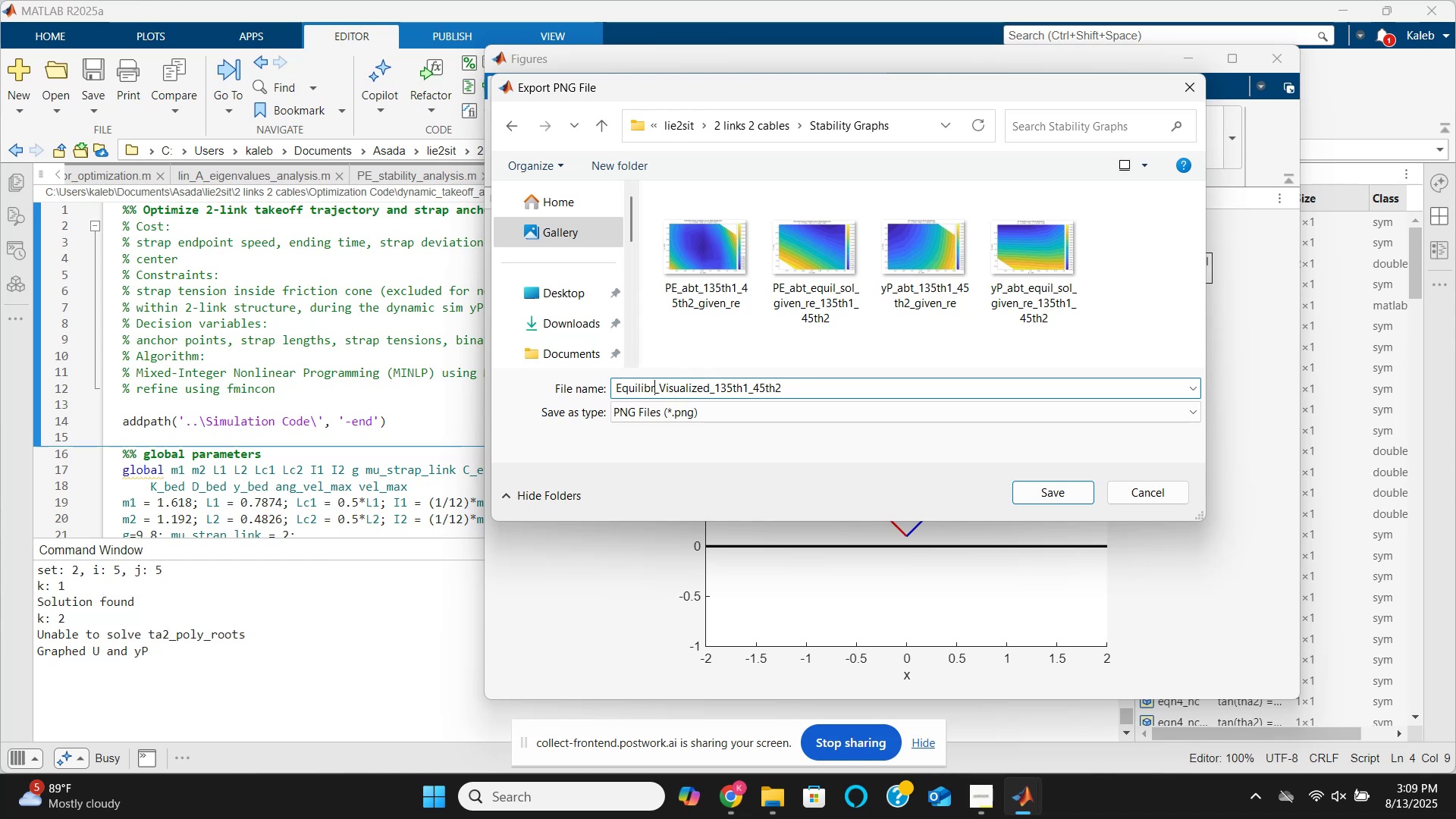 
key(Backspace)
 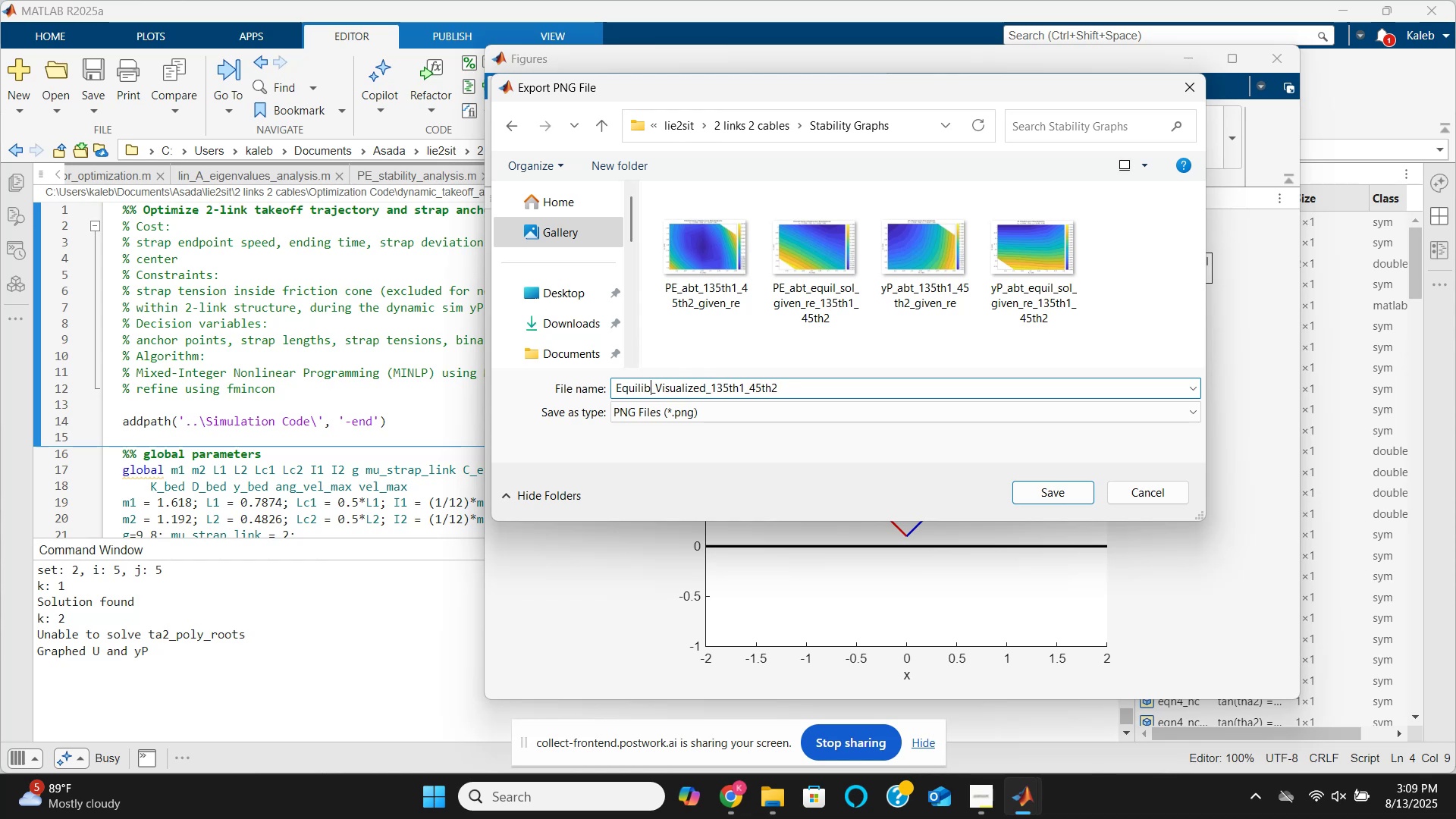 
key(Backspace)
 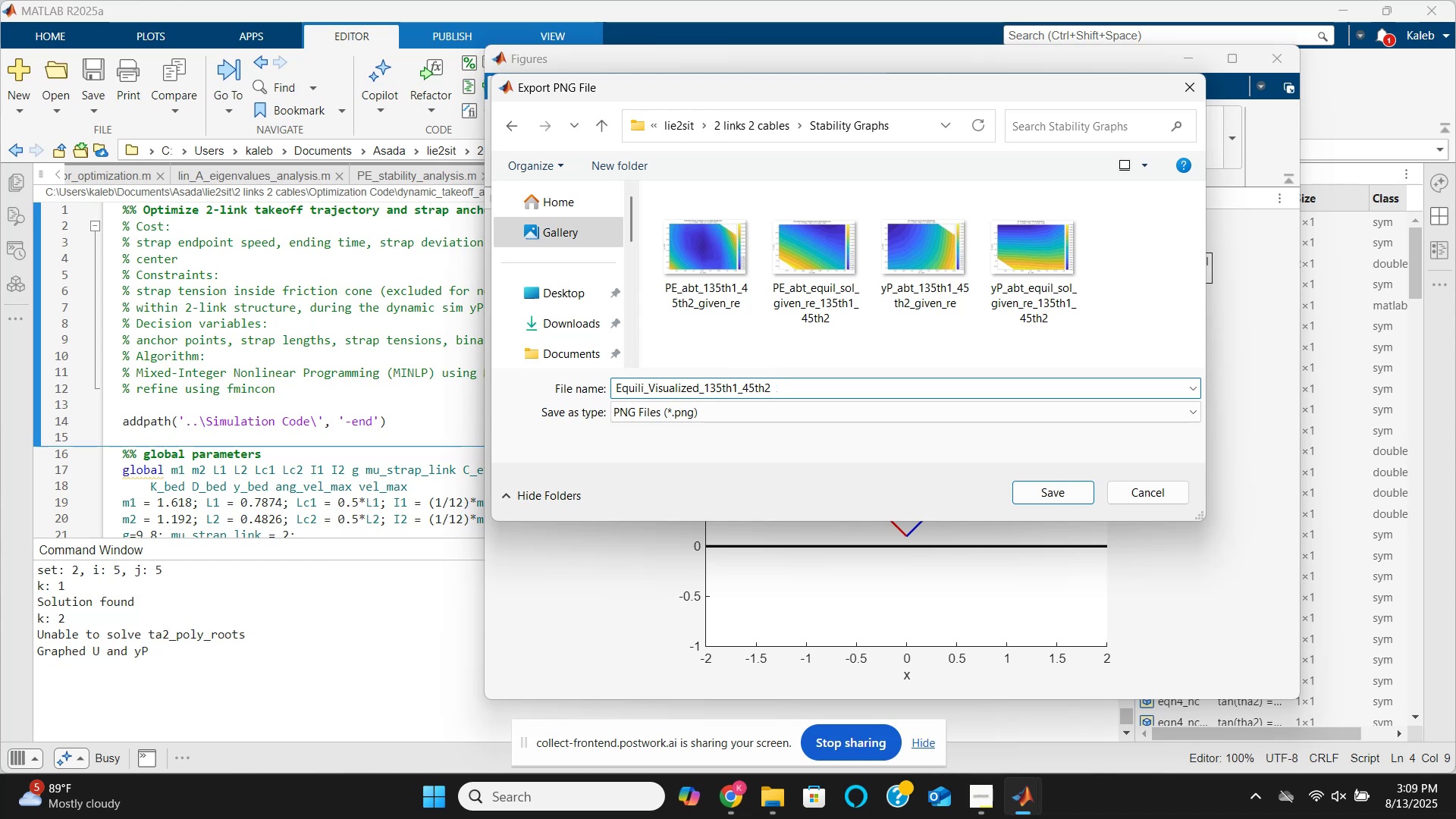 
key(Backspace)
 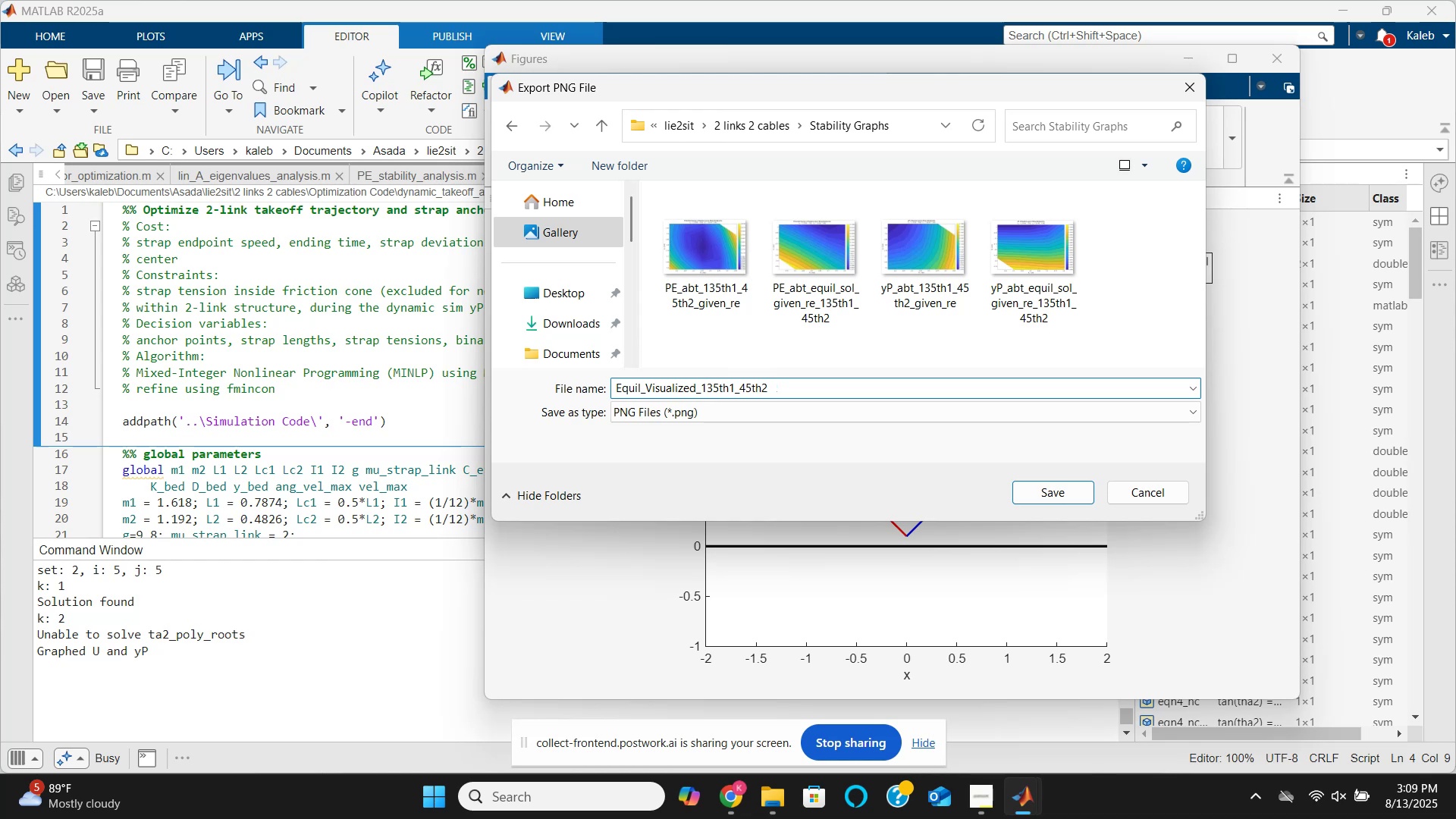 
wait(6.48)
 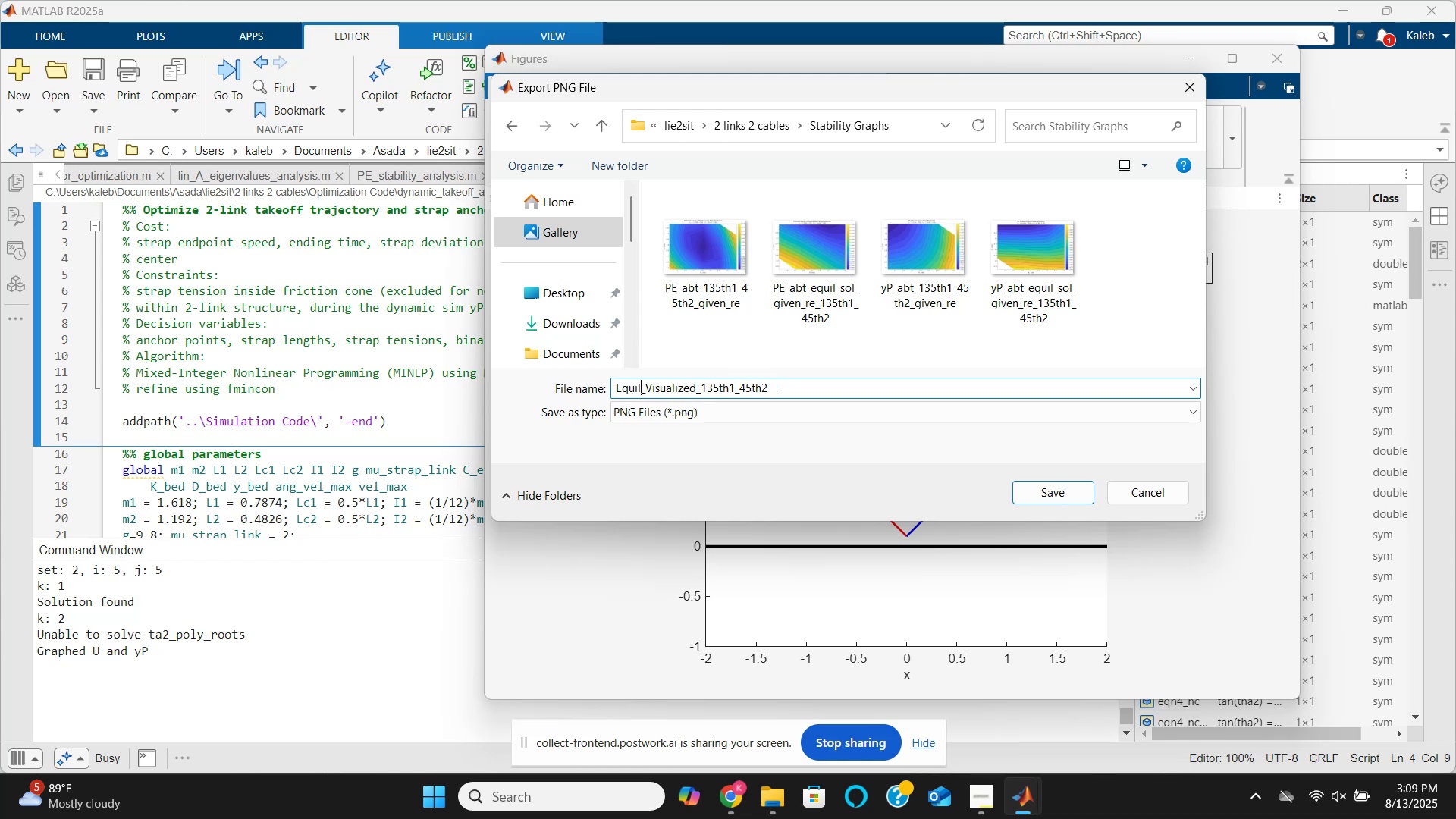 
type([End]_yP0.1)
 